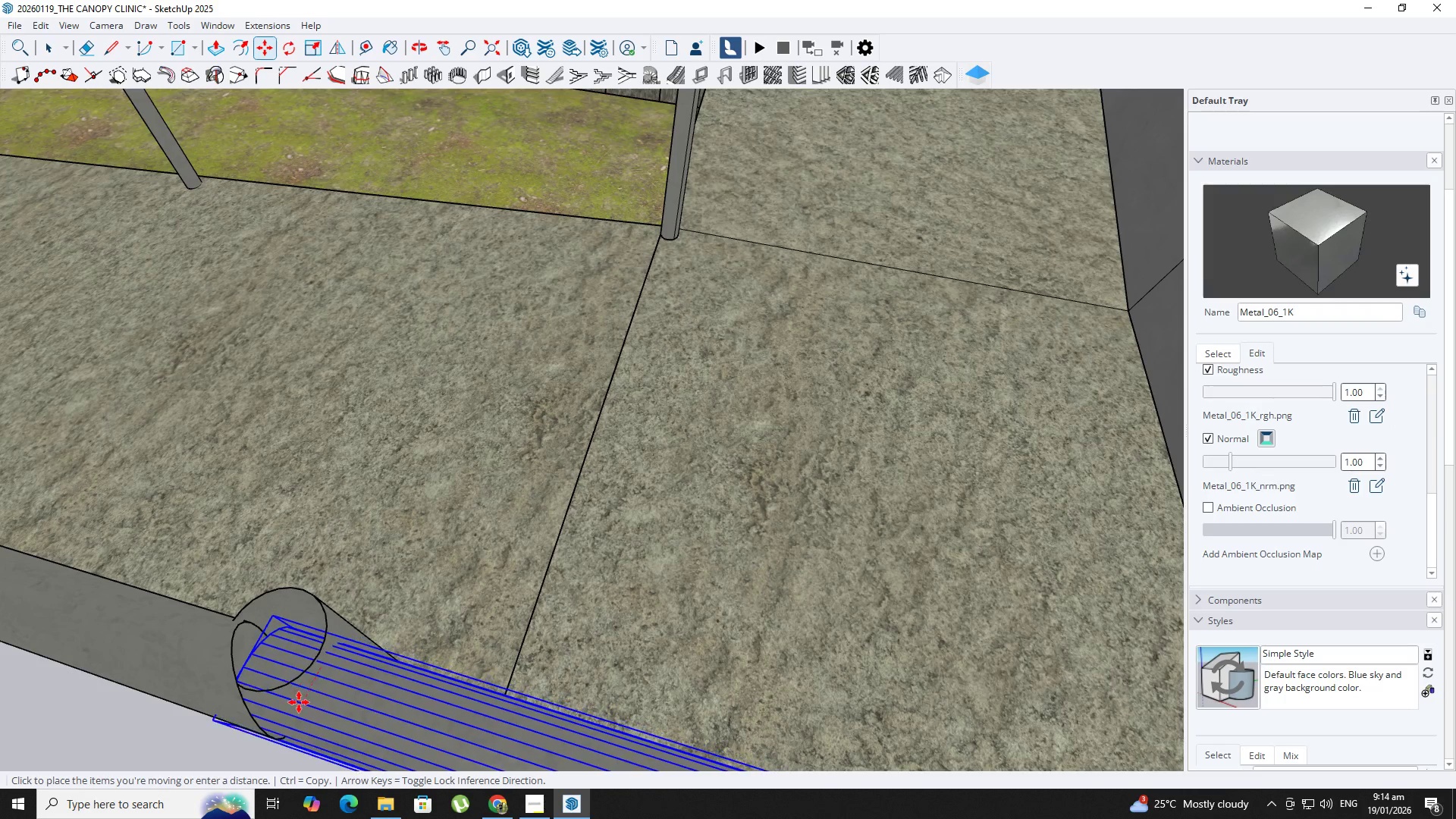 
left_click([299, 702])
 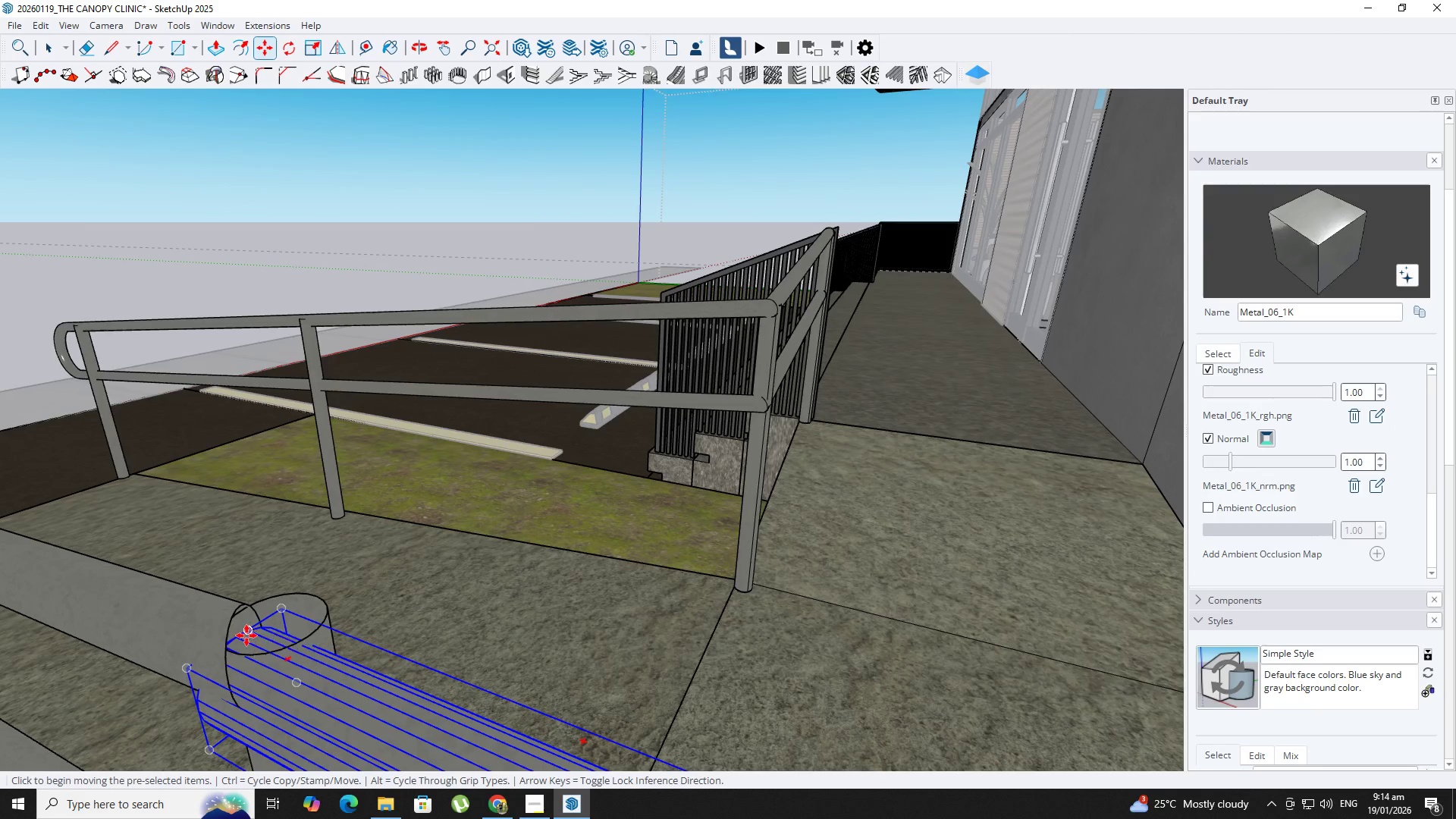 
key(ArrowUp)
 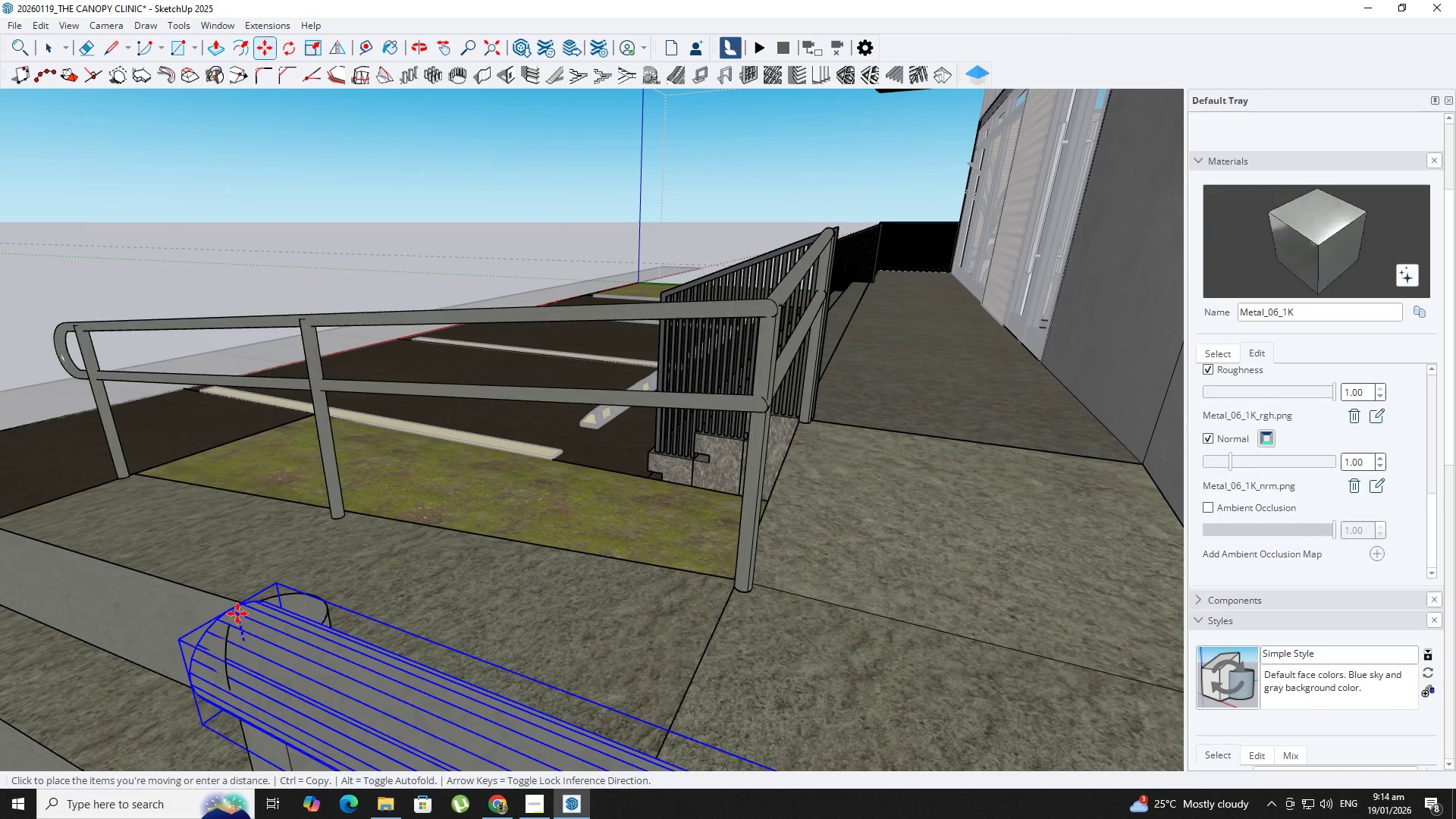 
left_click([237, 613])
 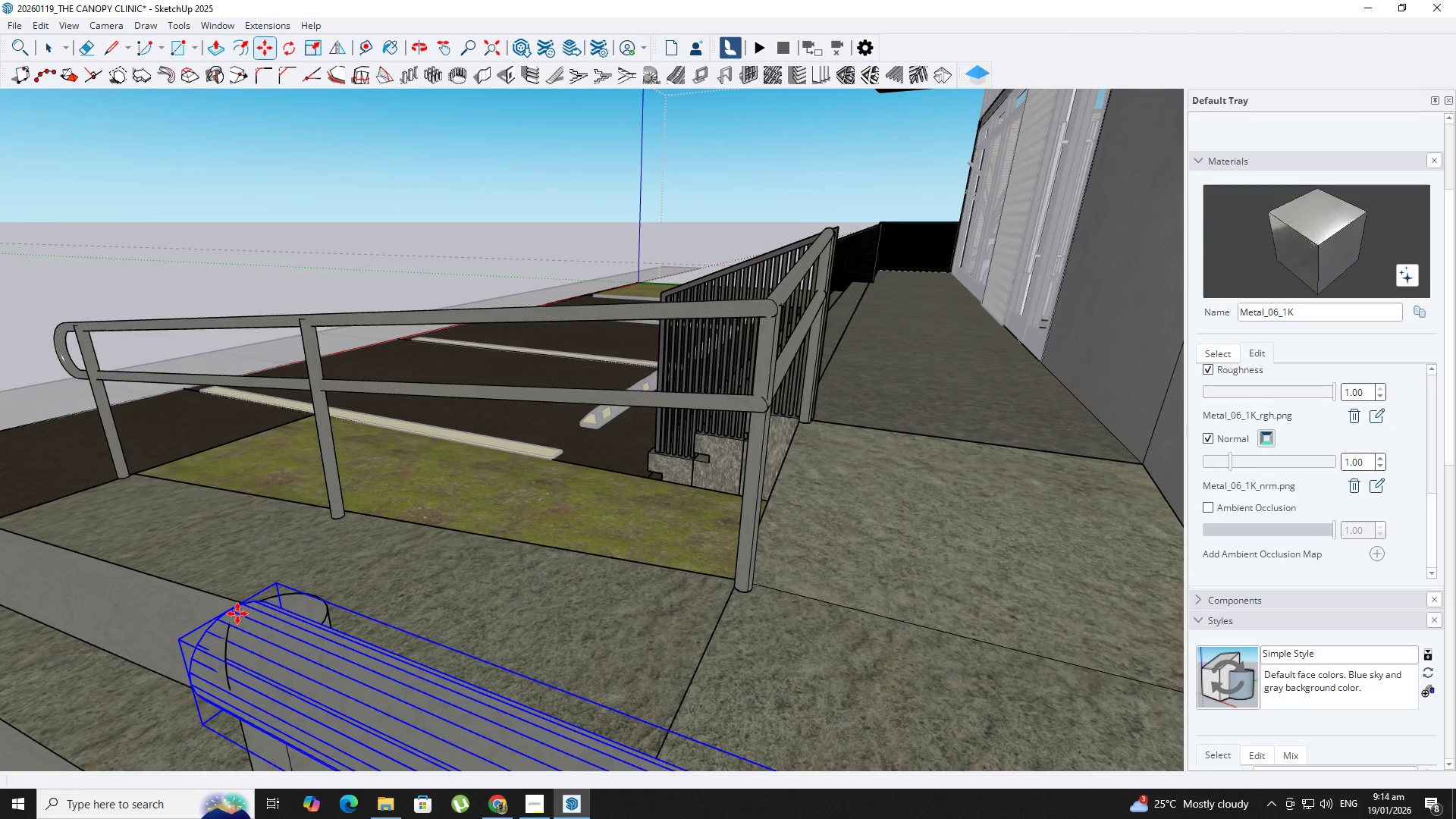 
key(Space)
 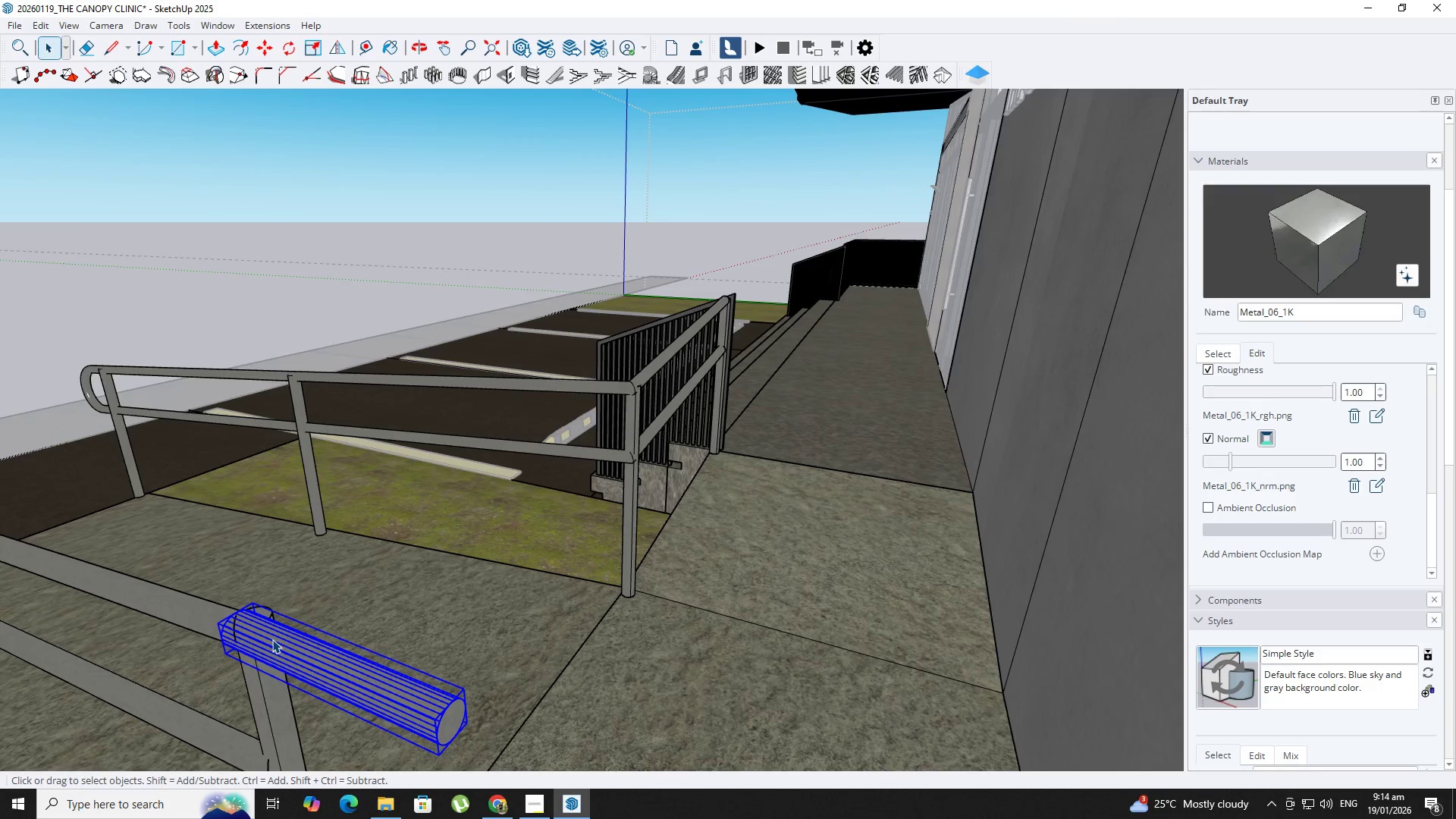 
scroll: coordinate [242, 619], scroll_direction: down, amount: 13.0
 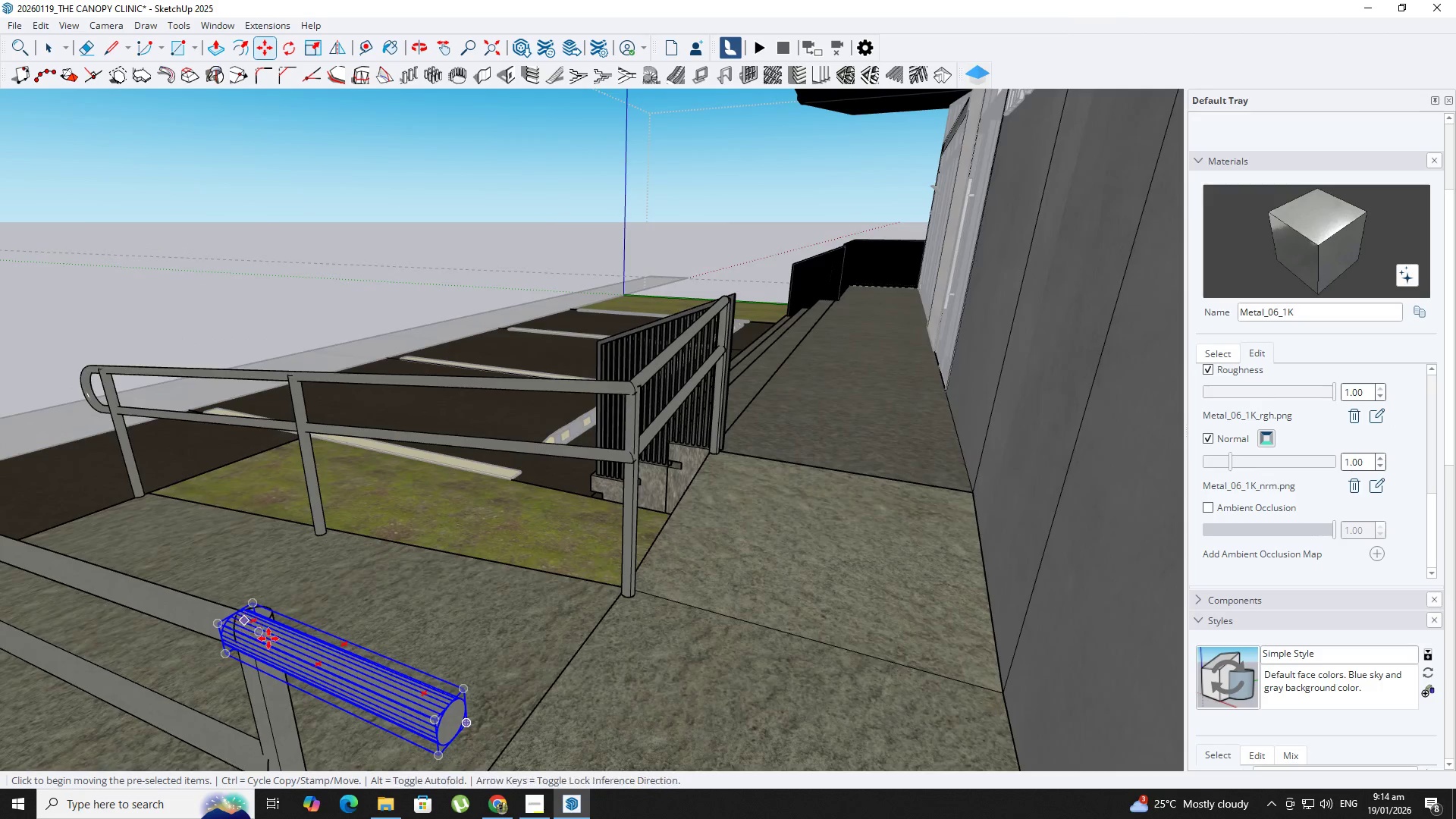 
right_click([272, 639])
 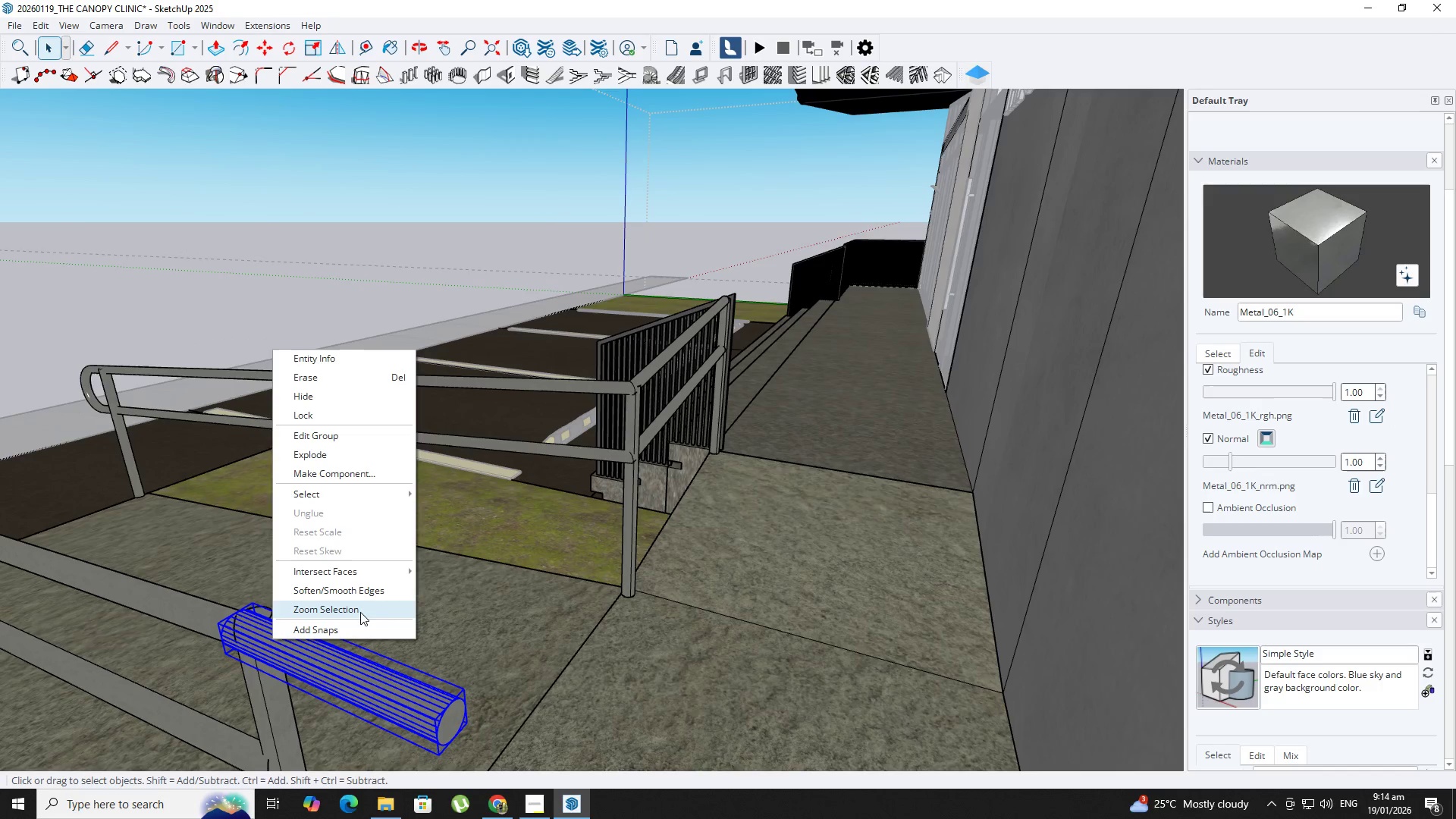 
left_click_drag(start_coordinate=[350, 597], to_coordinate=[347, 597])
 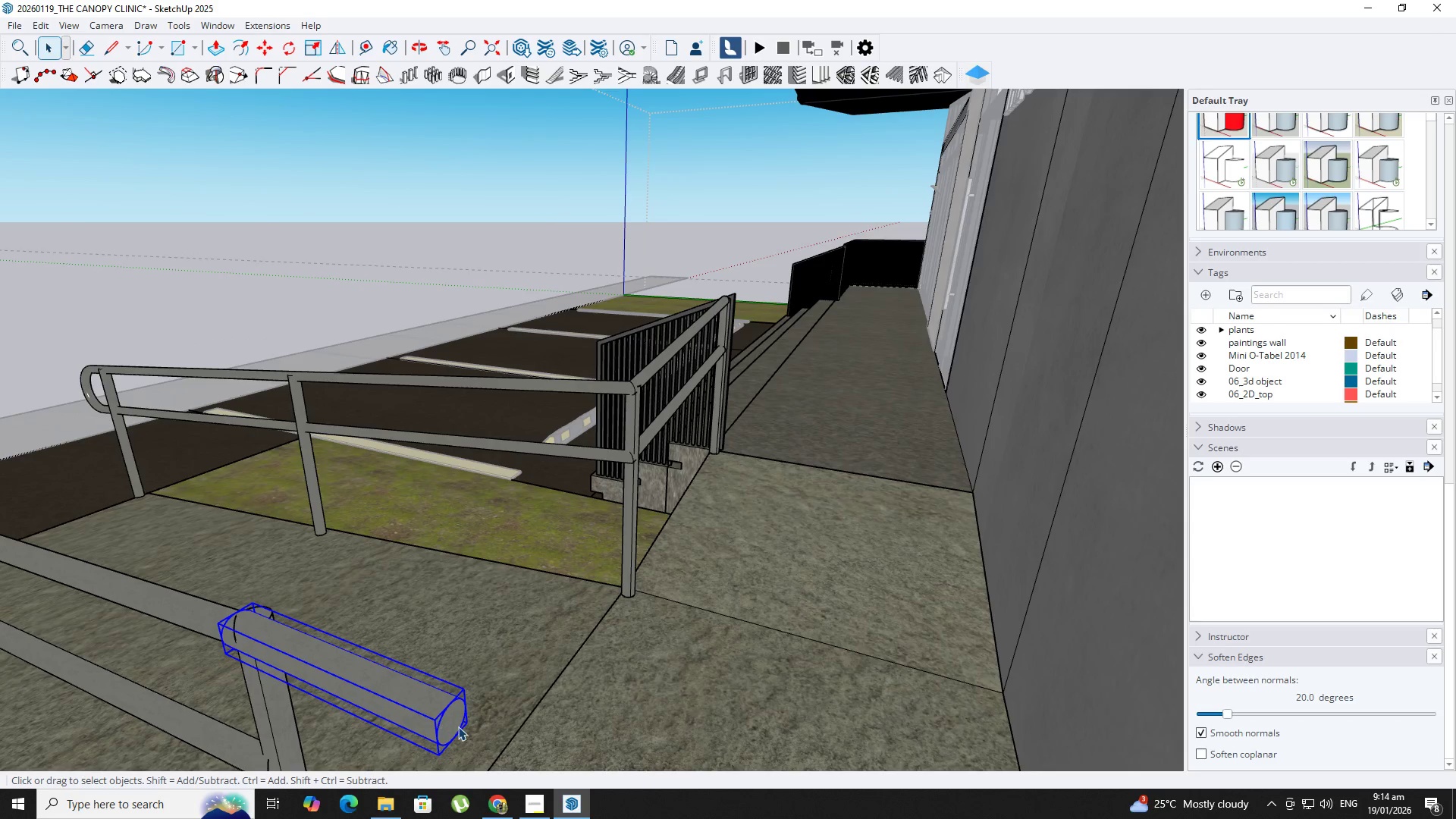 
double_click([458, 726])
 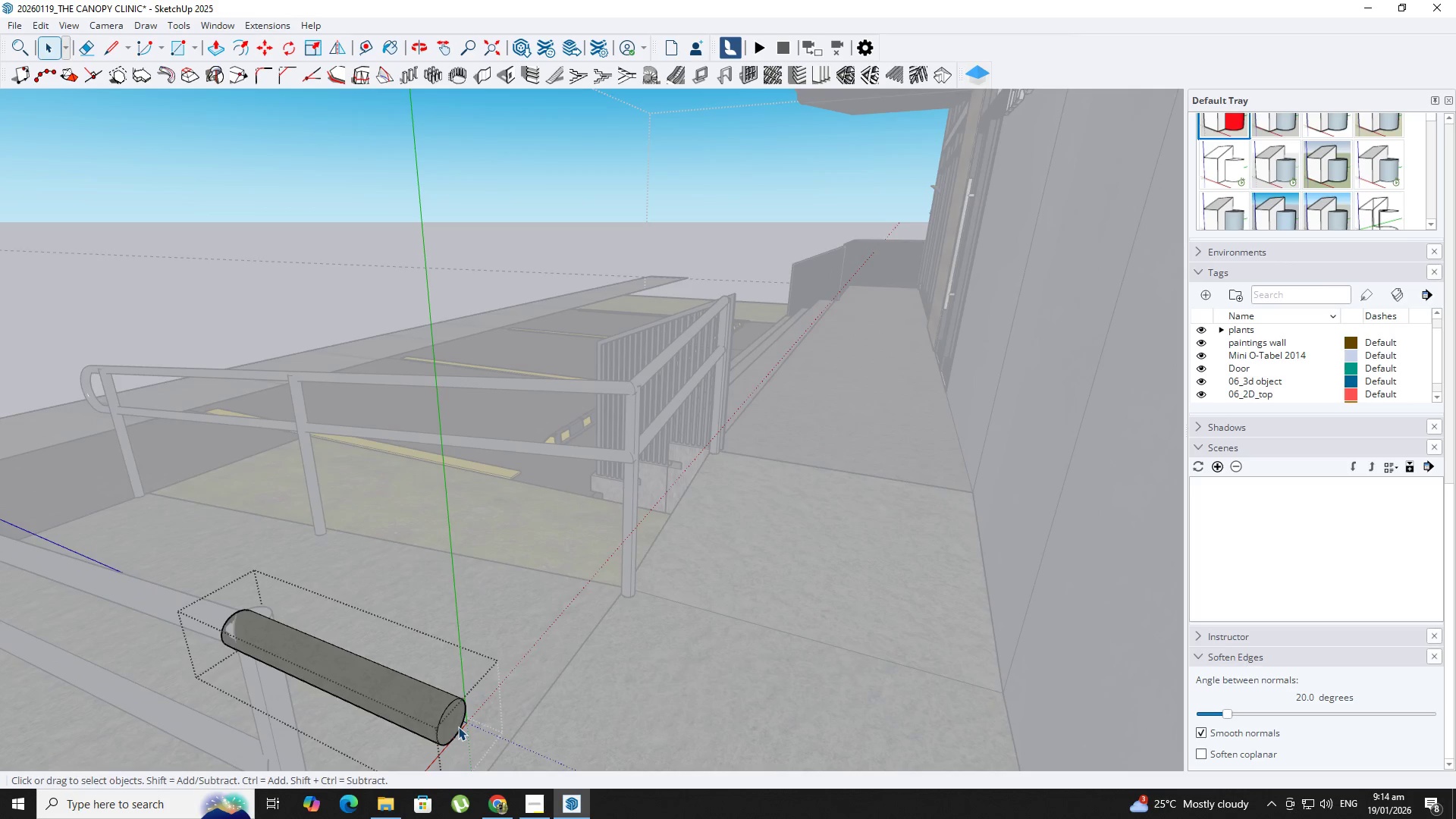 
key(P)
 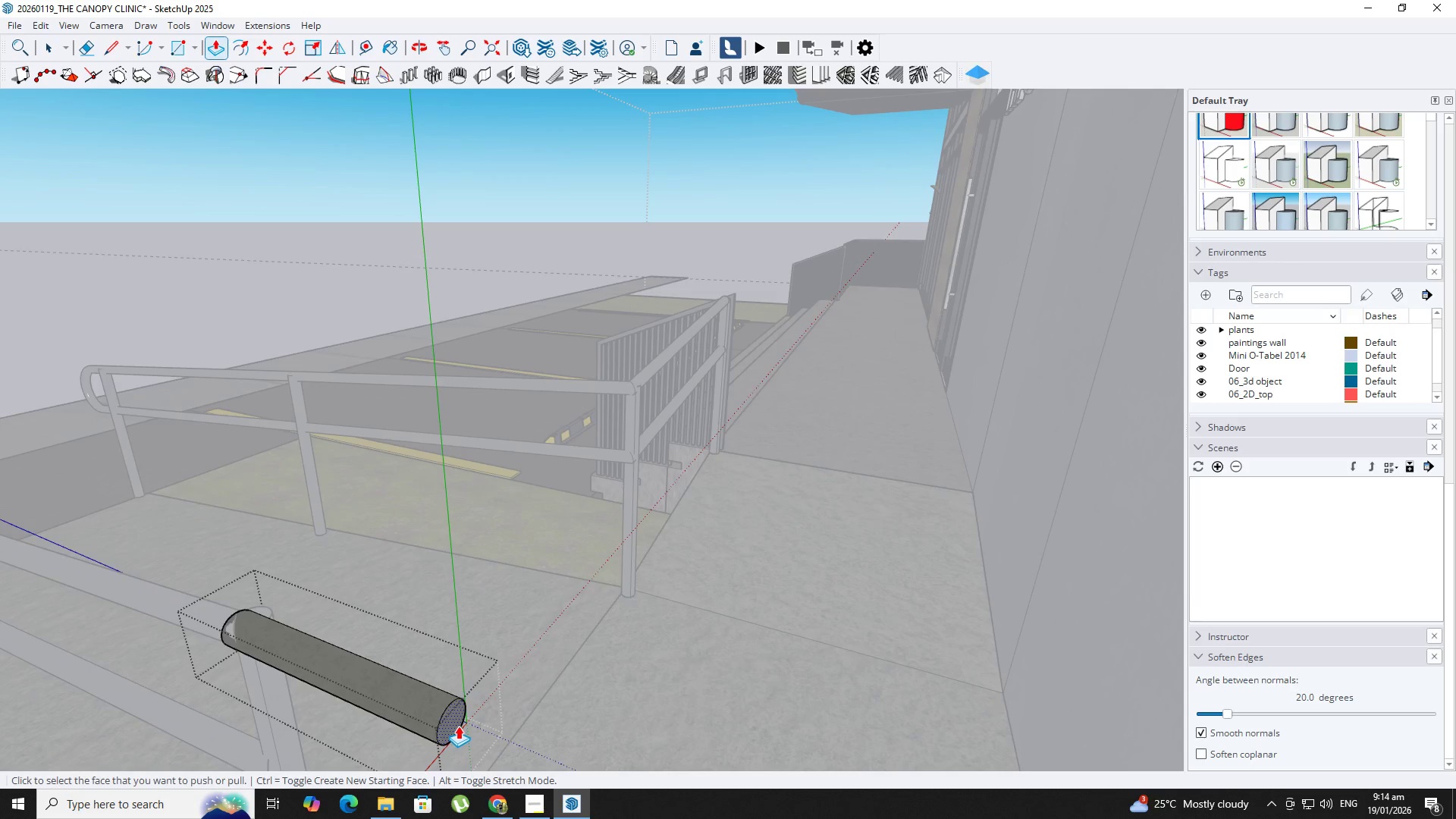 
left_click([457, 726])
 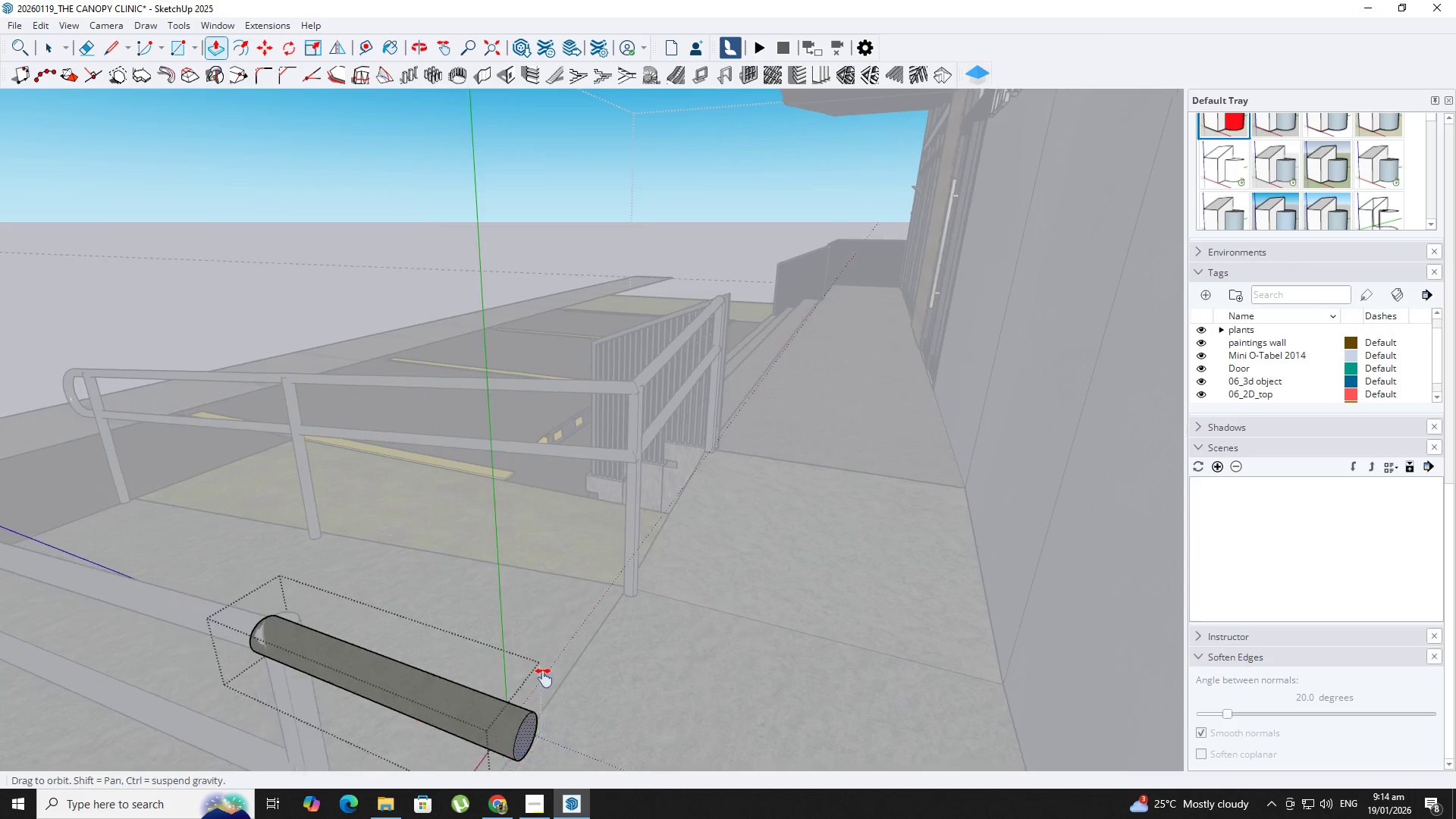 
hold_key(key=ShiftLeft, duration=0.36)
scroll: coordinate [517, 372], scroll_direction: down, amount: 5.0
 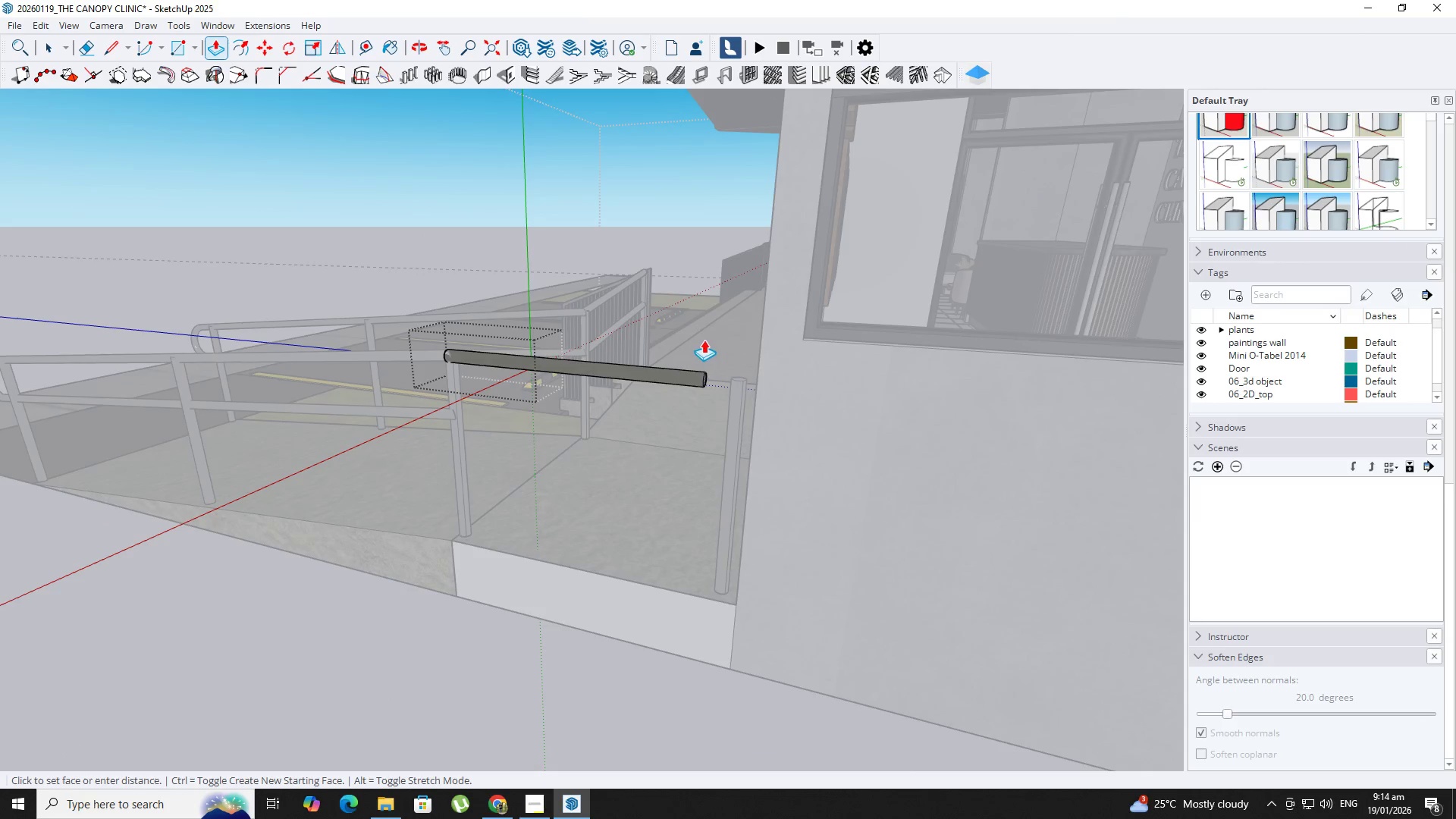 
scroll: coordinate [742, 369], scroll_direction: up, amount: 2.0
 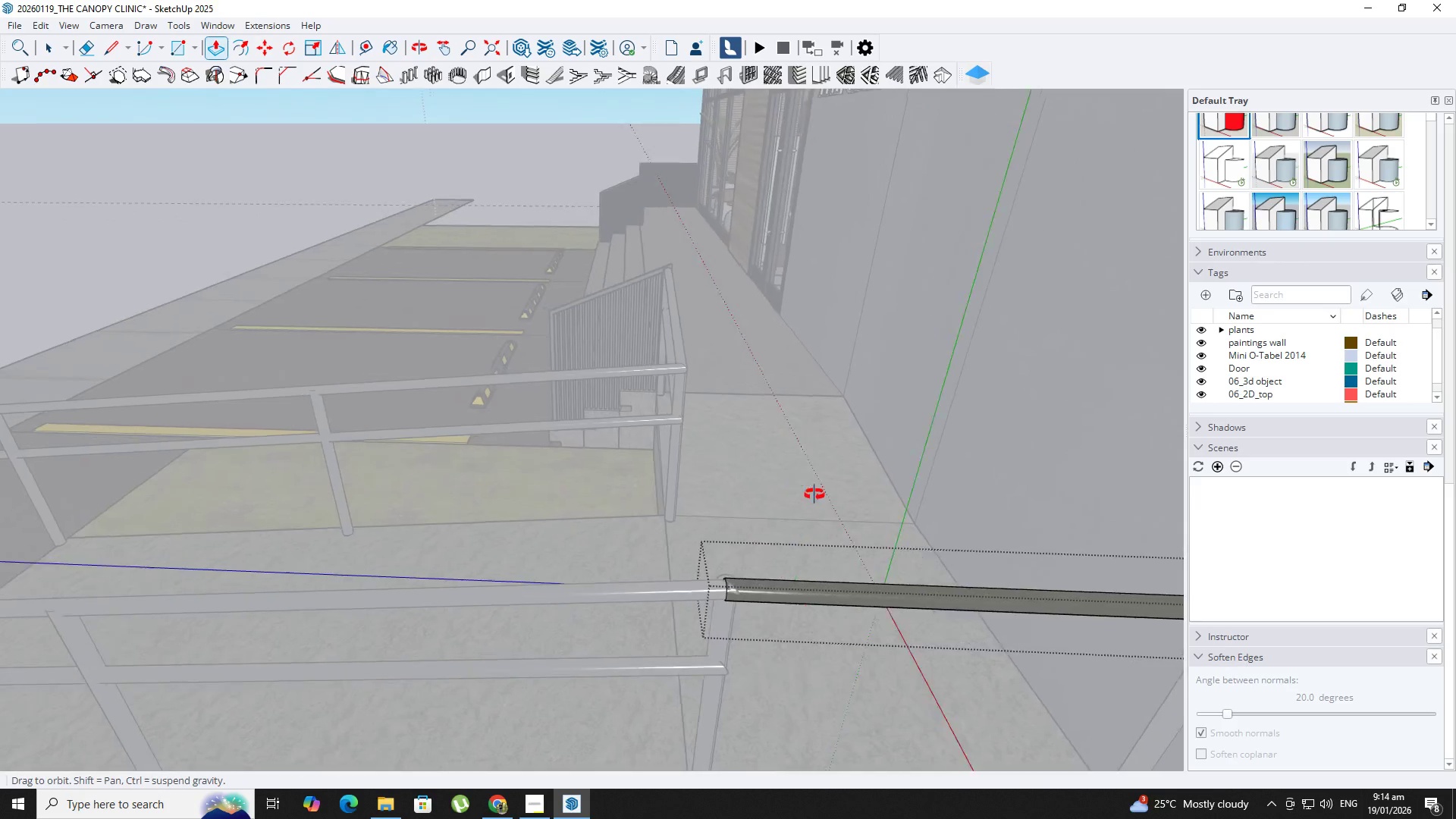 
key(Space)
 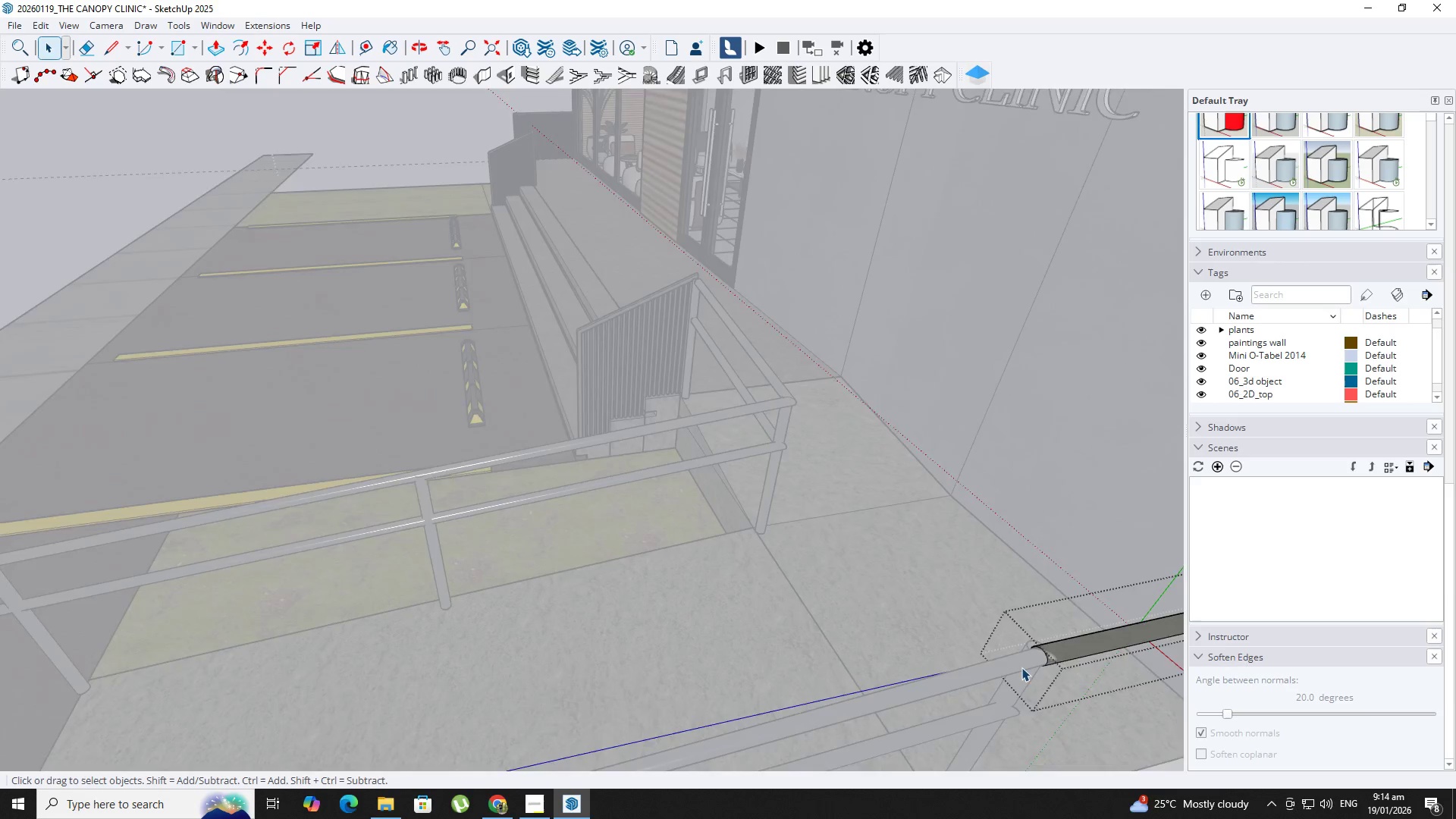 
key(Escape)
 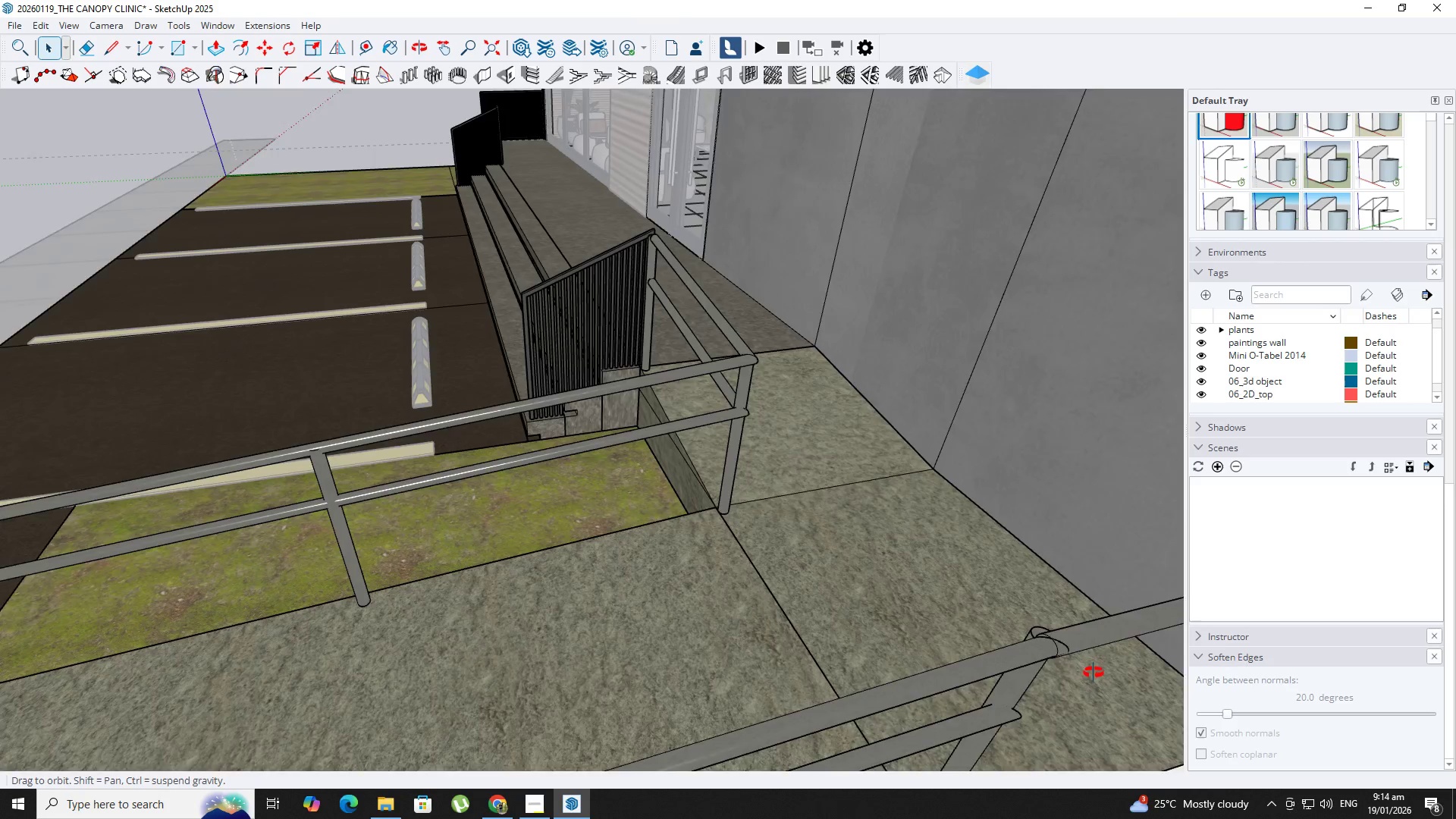 
scroll: coordinate [1022, 667], scroll_direction: up, amount: 3.0
 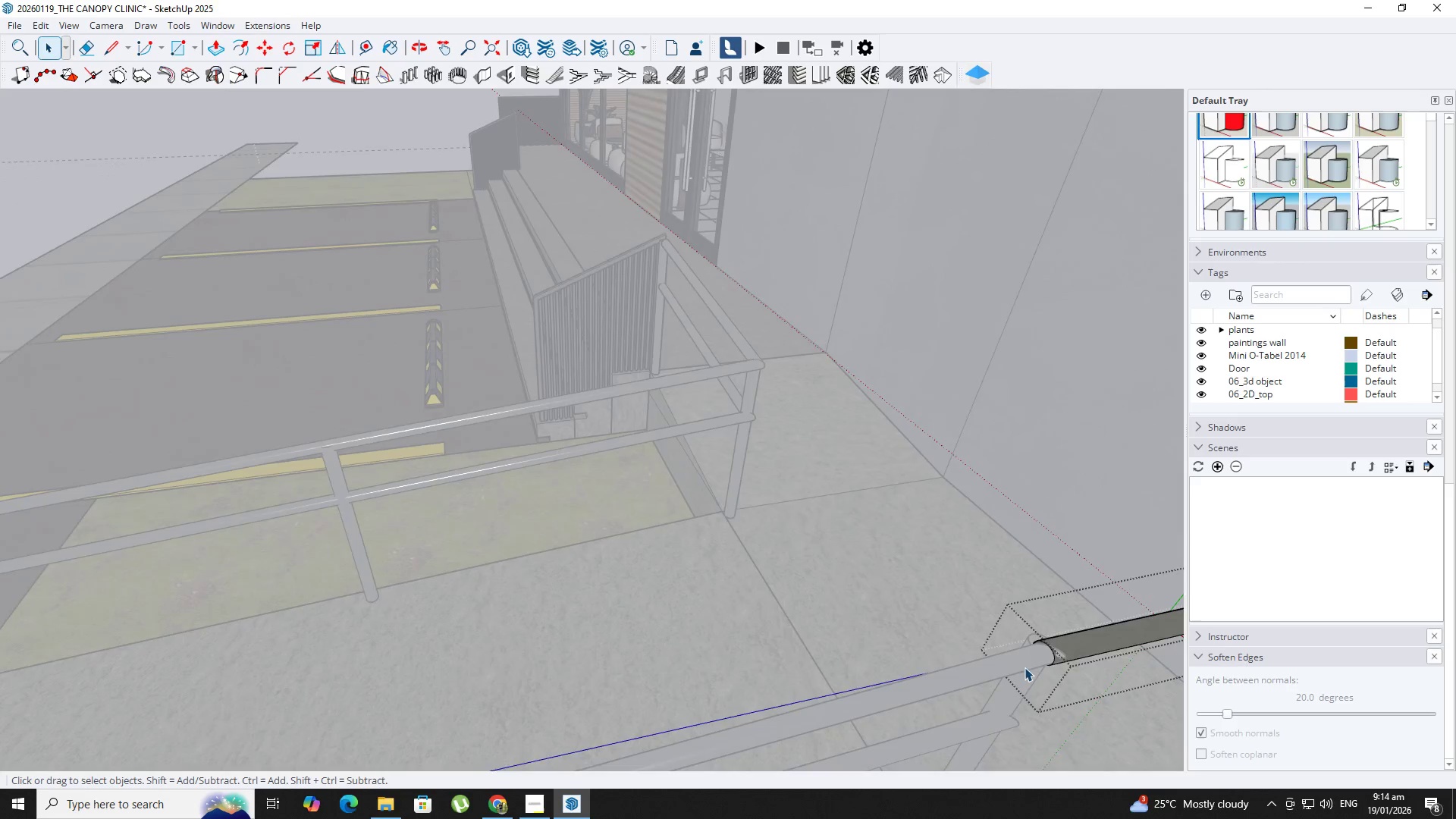 
hold_key(key=ShiftLeft, duration=0.45)
 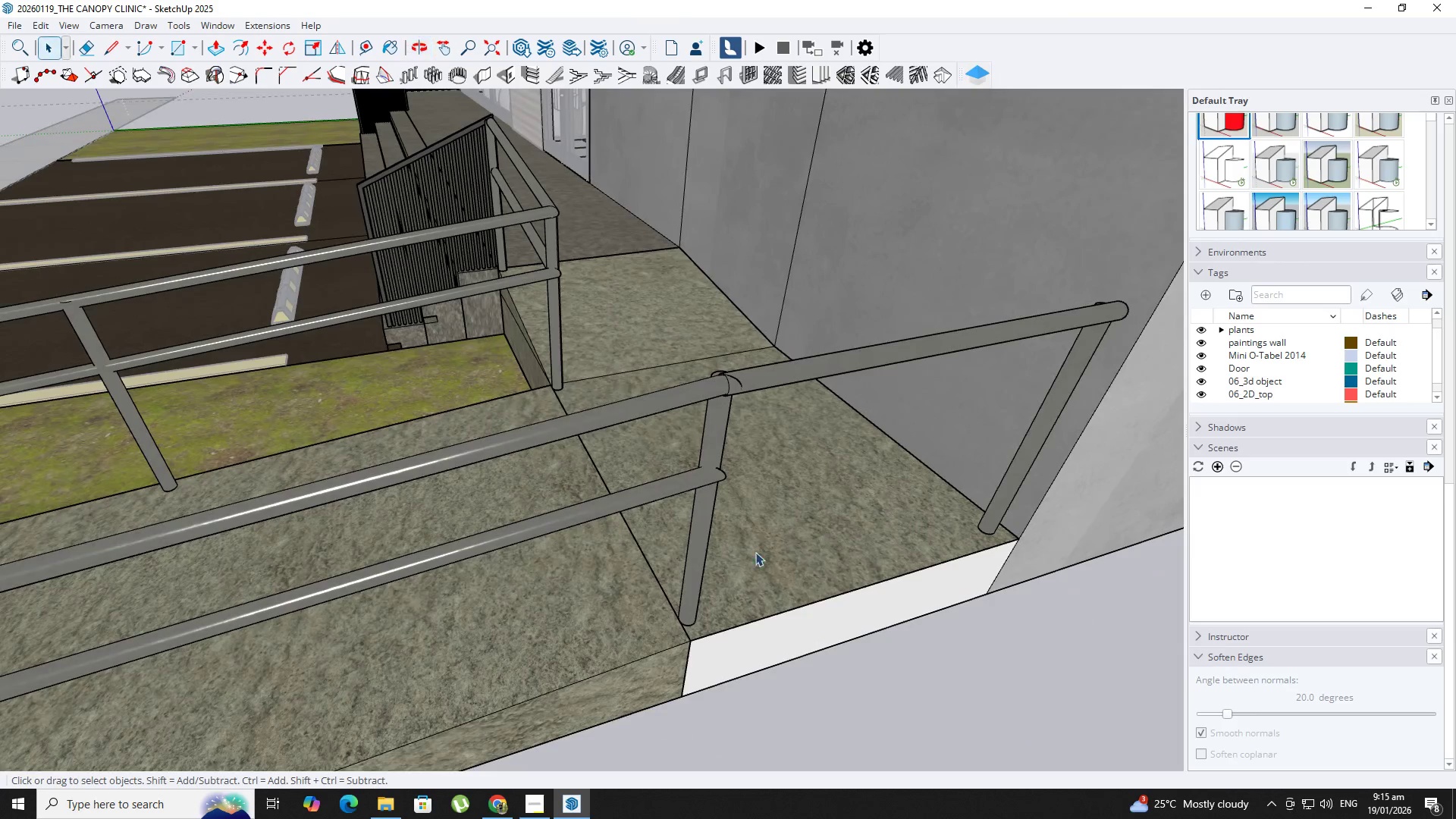 
key(Space)
 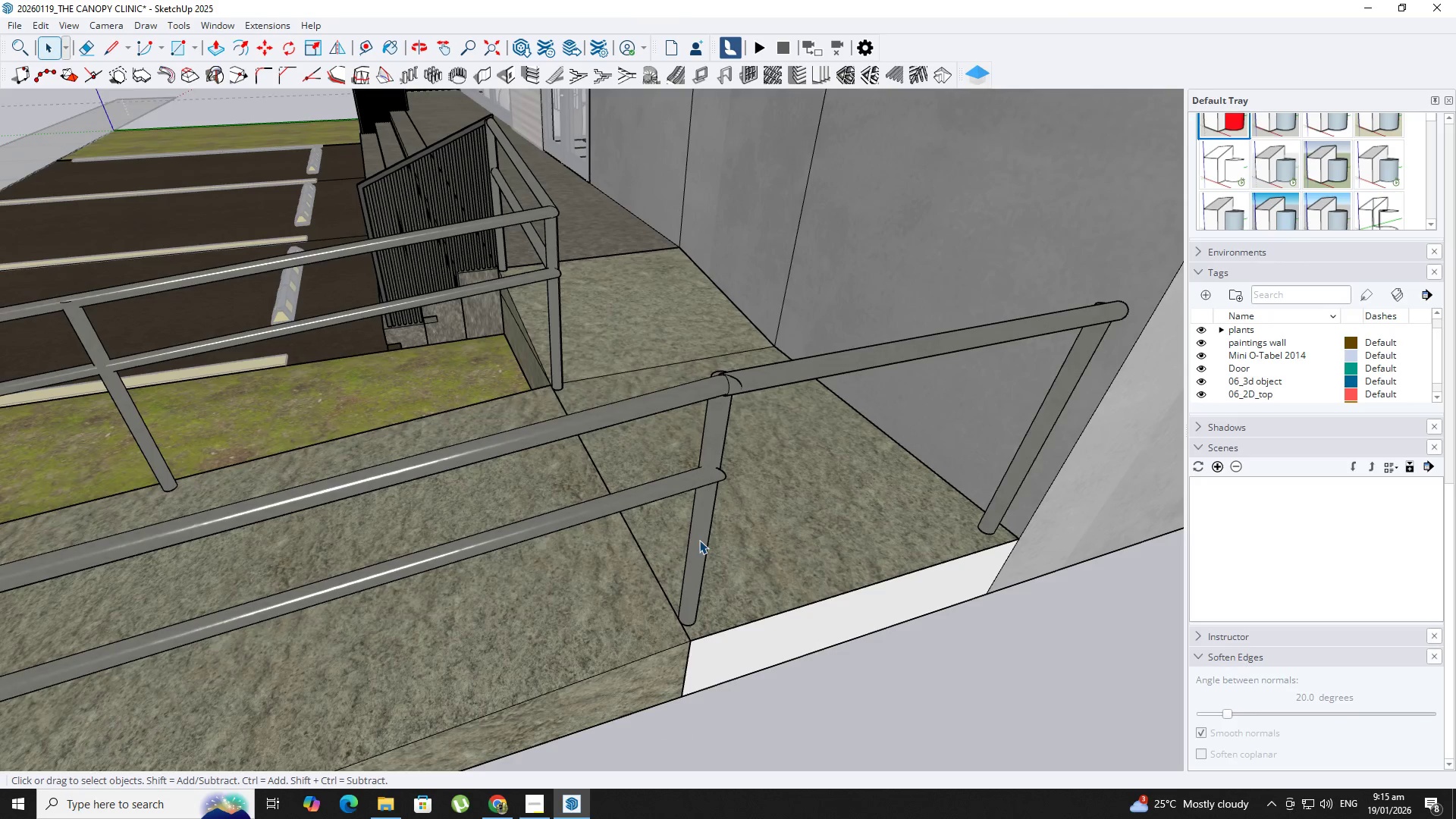 
double_click([699, 540])
 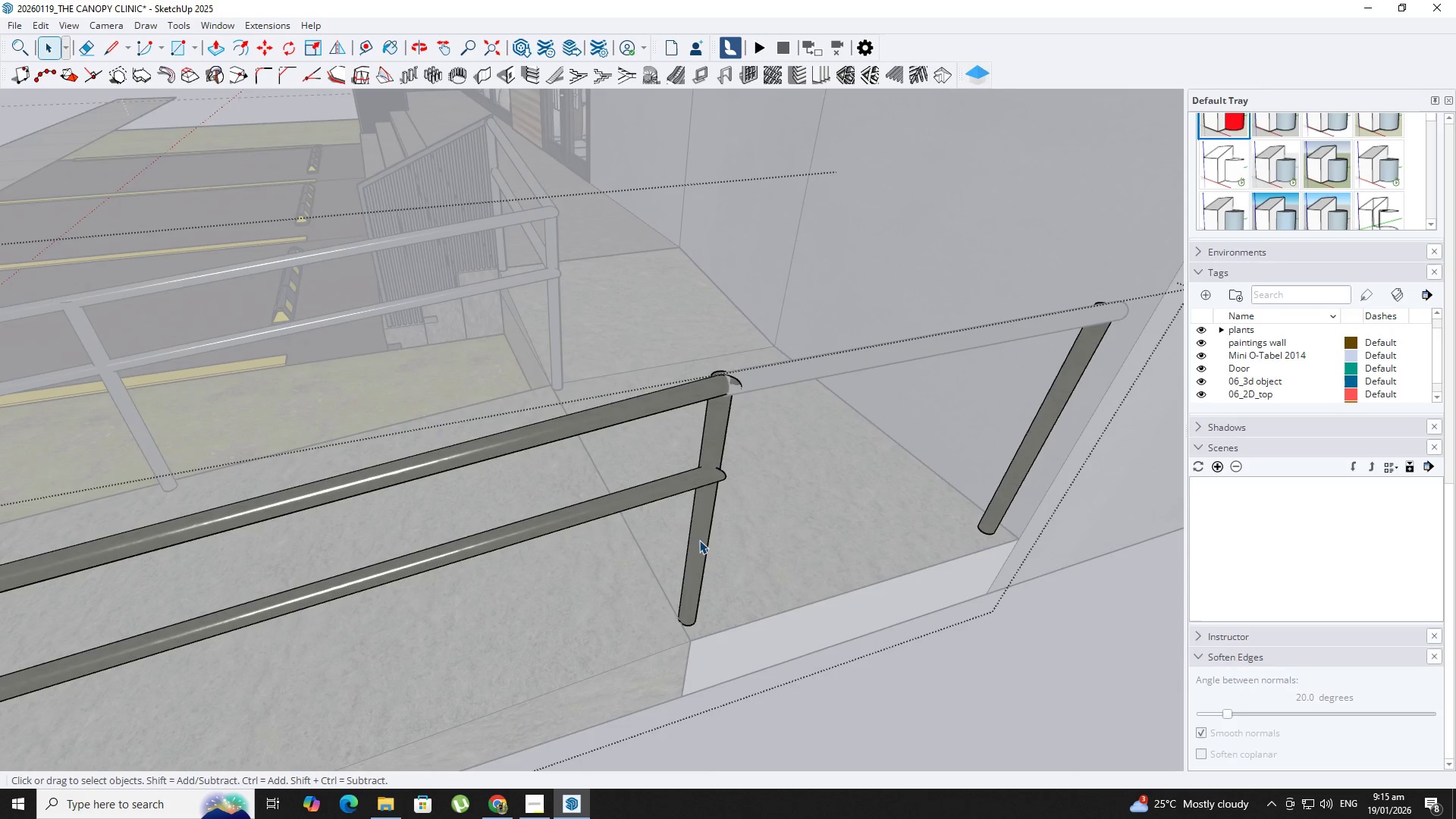 
triple_click([699, 540])
 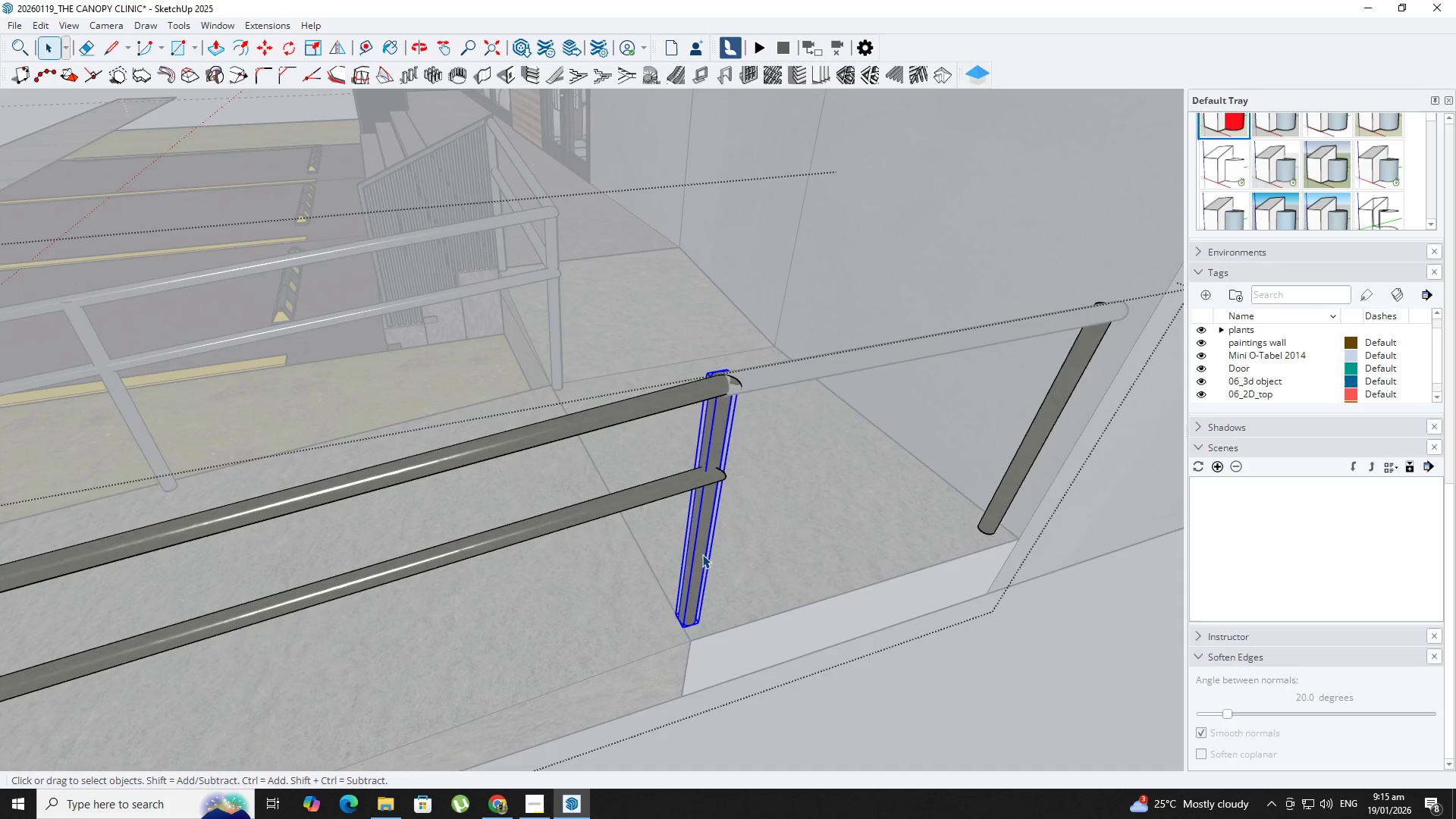 
key(M)
 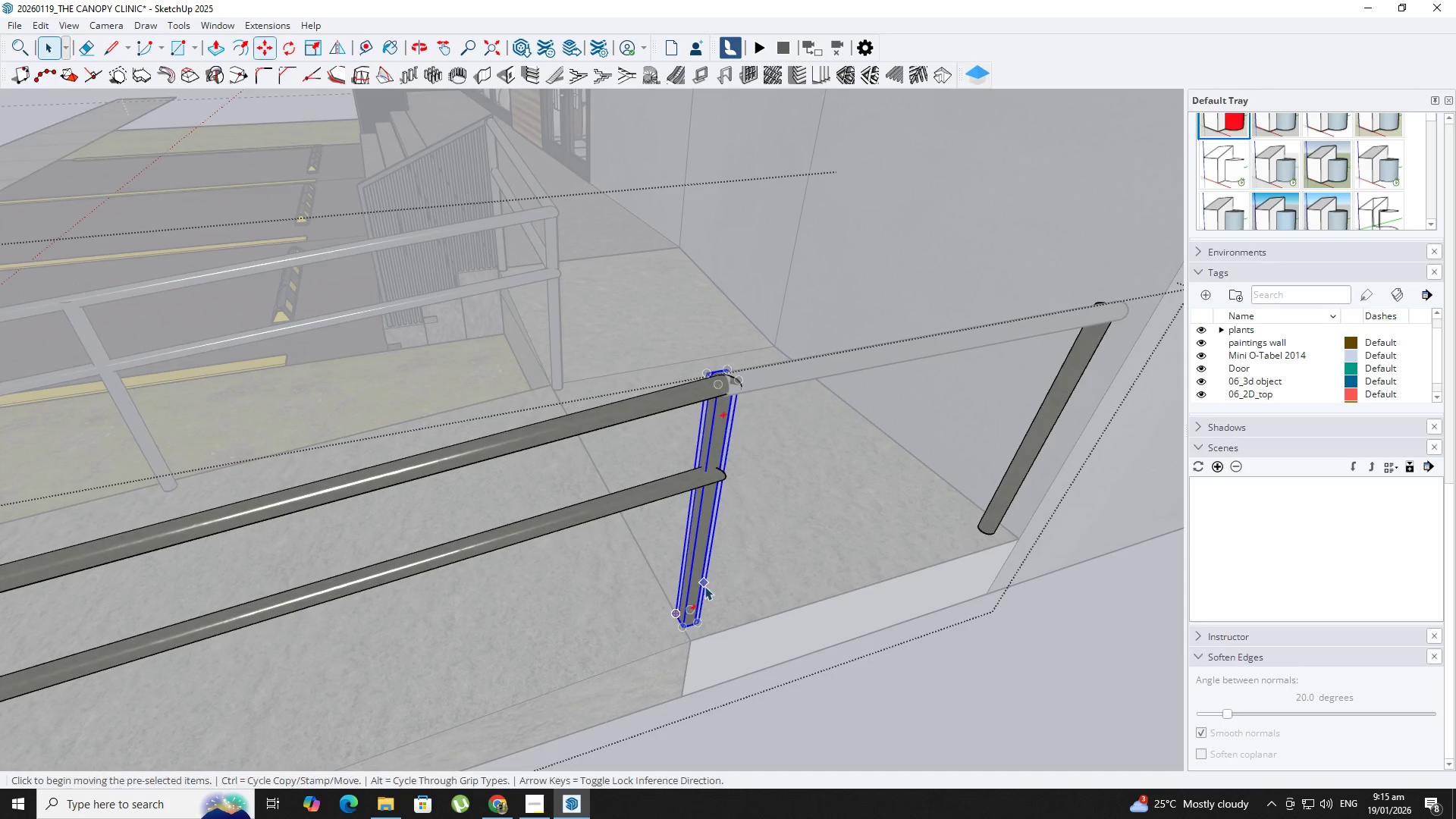 
key(Space)
 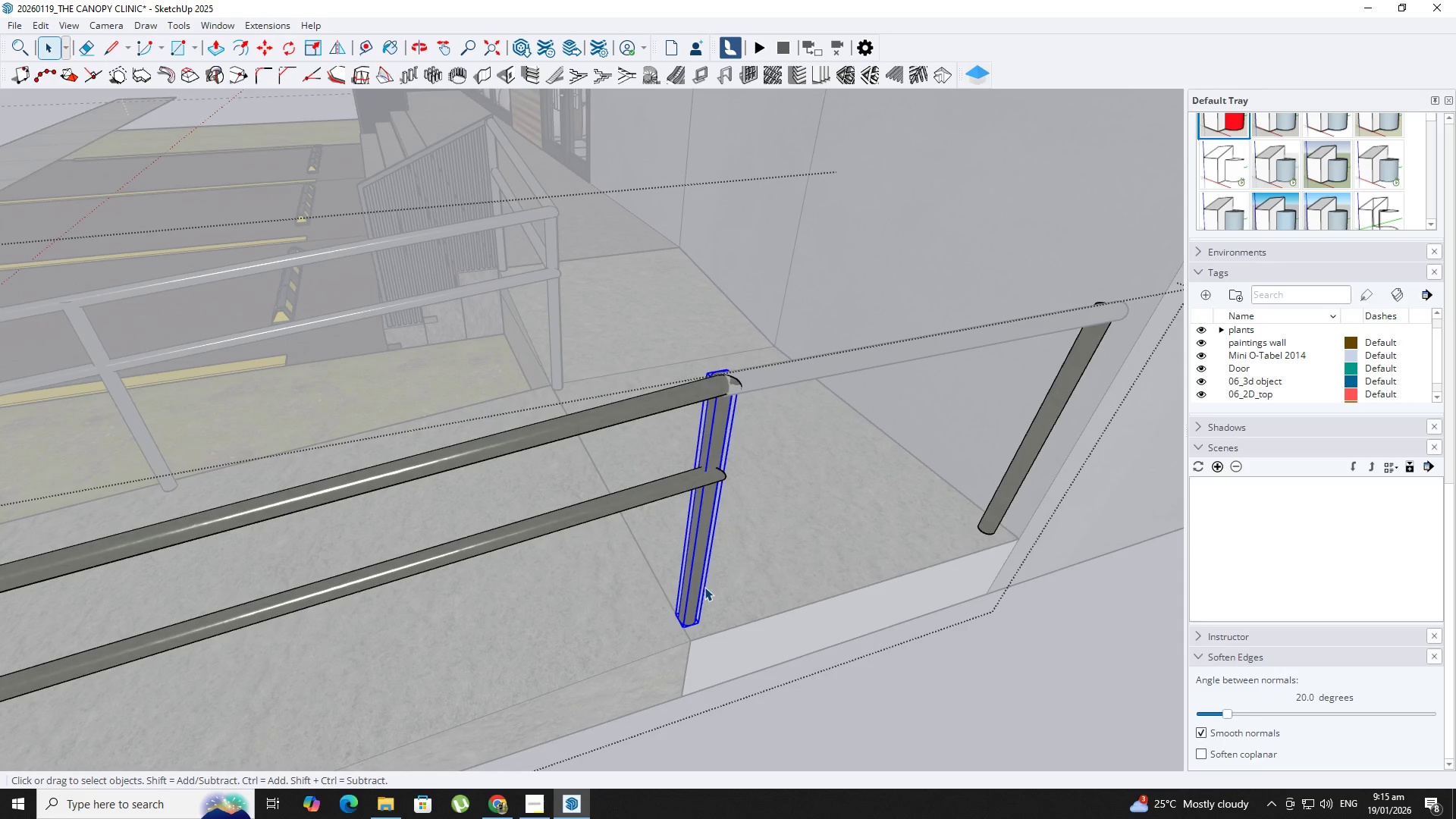 
key(Comma)
 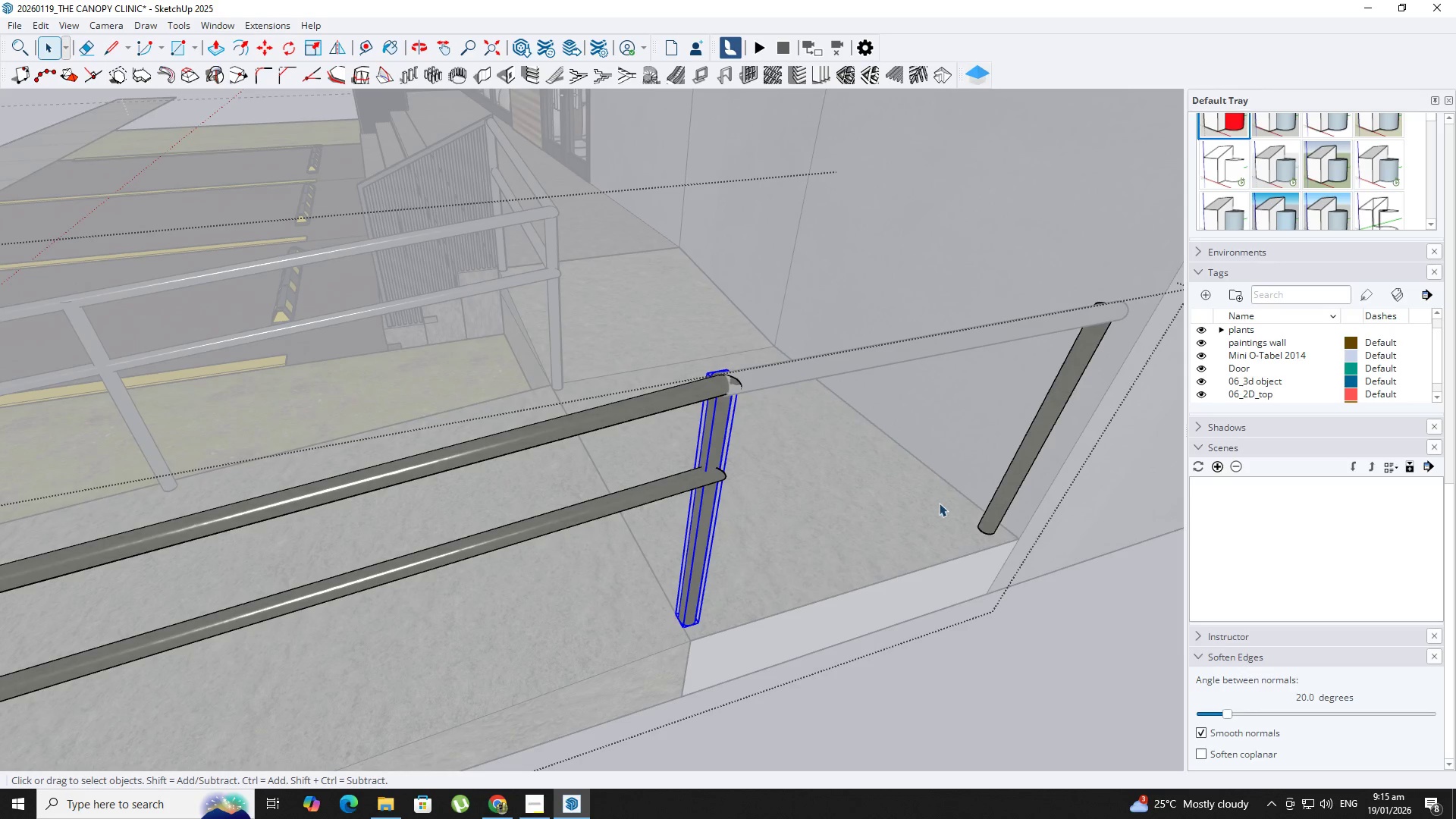 
key(Space)
 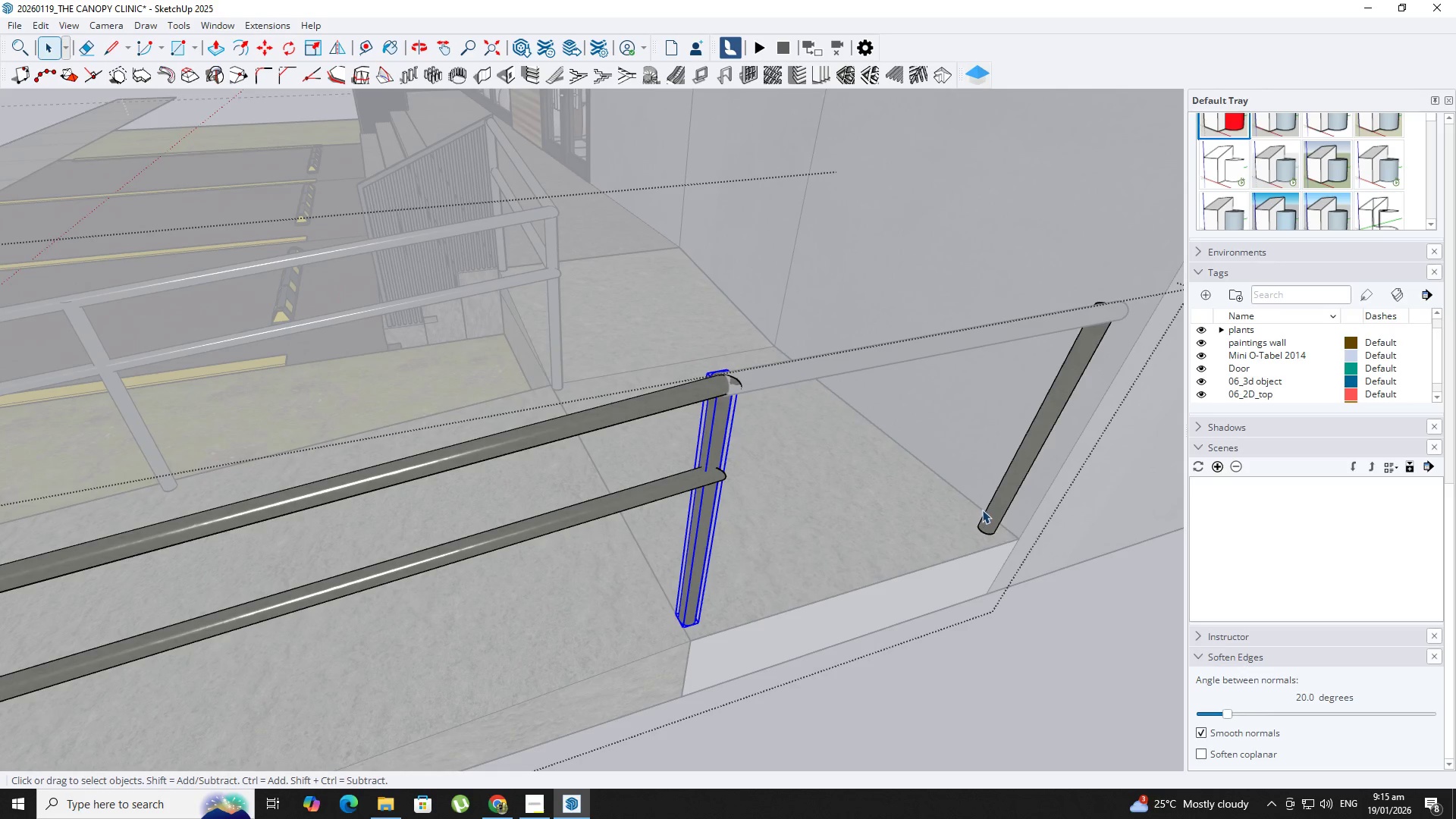 
hold_key(key=ShiftLeft, duration=0.55)
 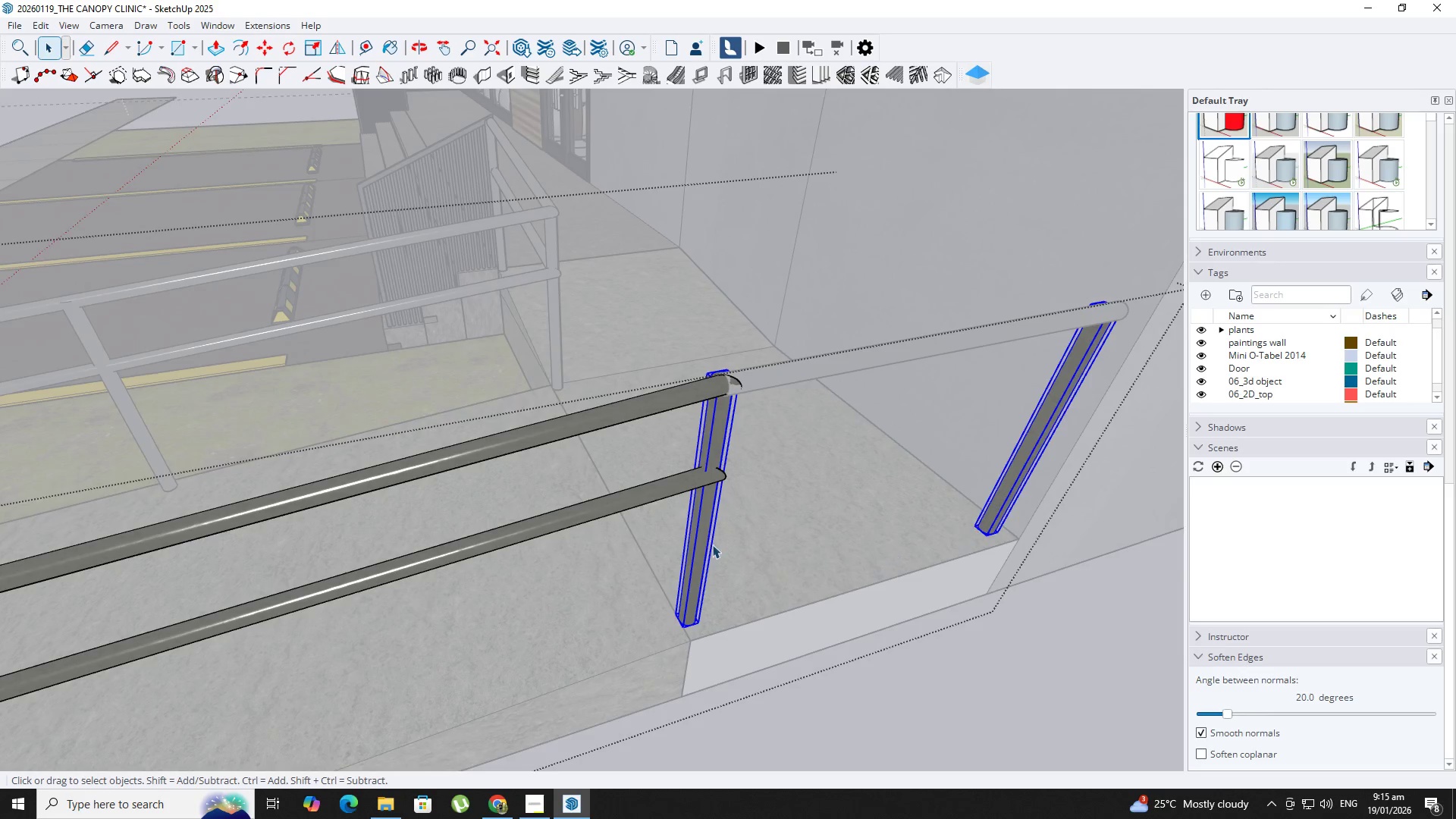 
key(M)
 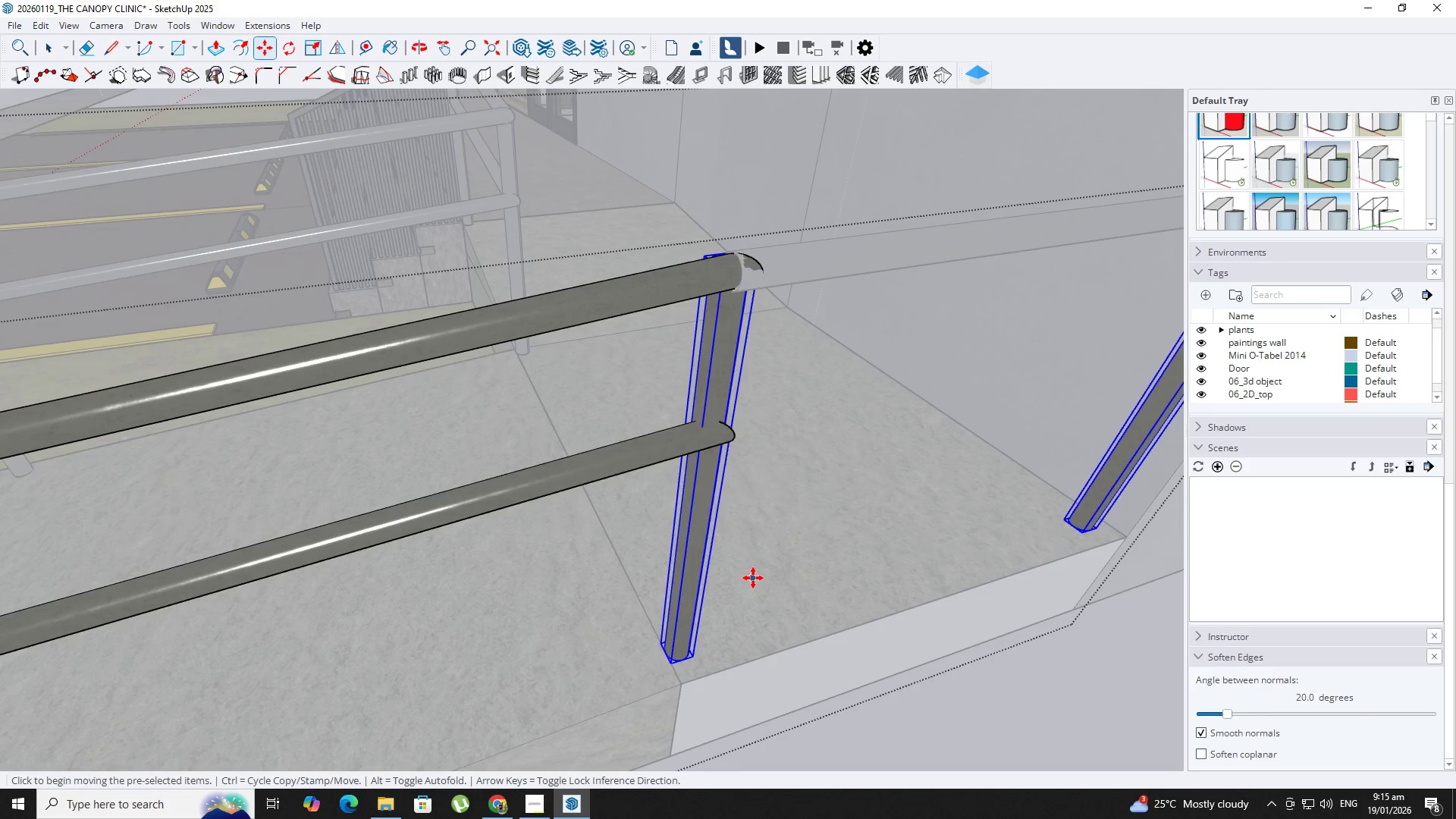 
scroll: coordinate [711, 544], scroll_direction: up, amount: 3.0
 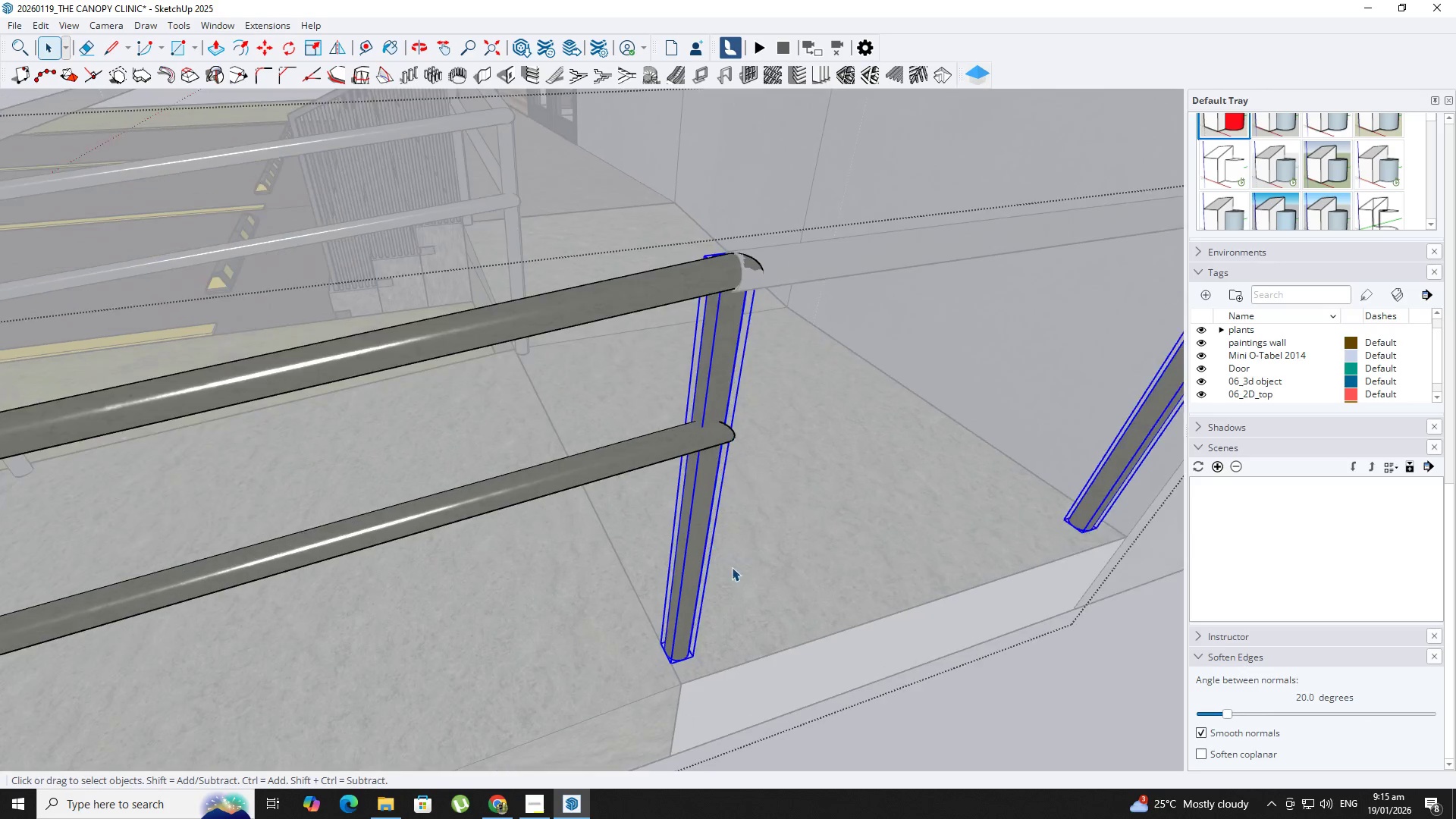 
left_click([753, 578])
 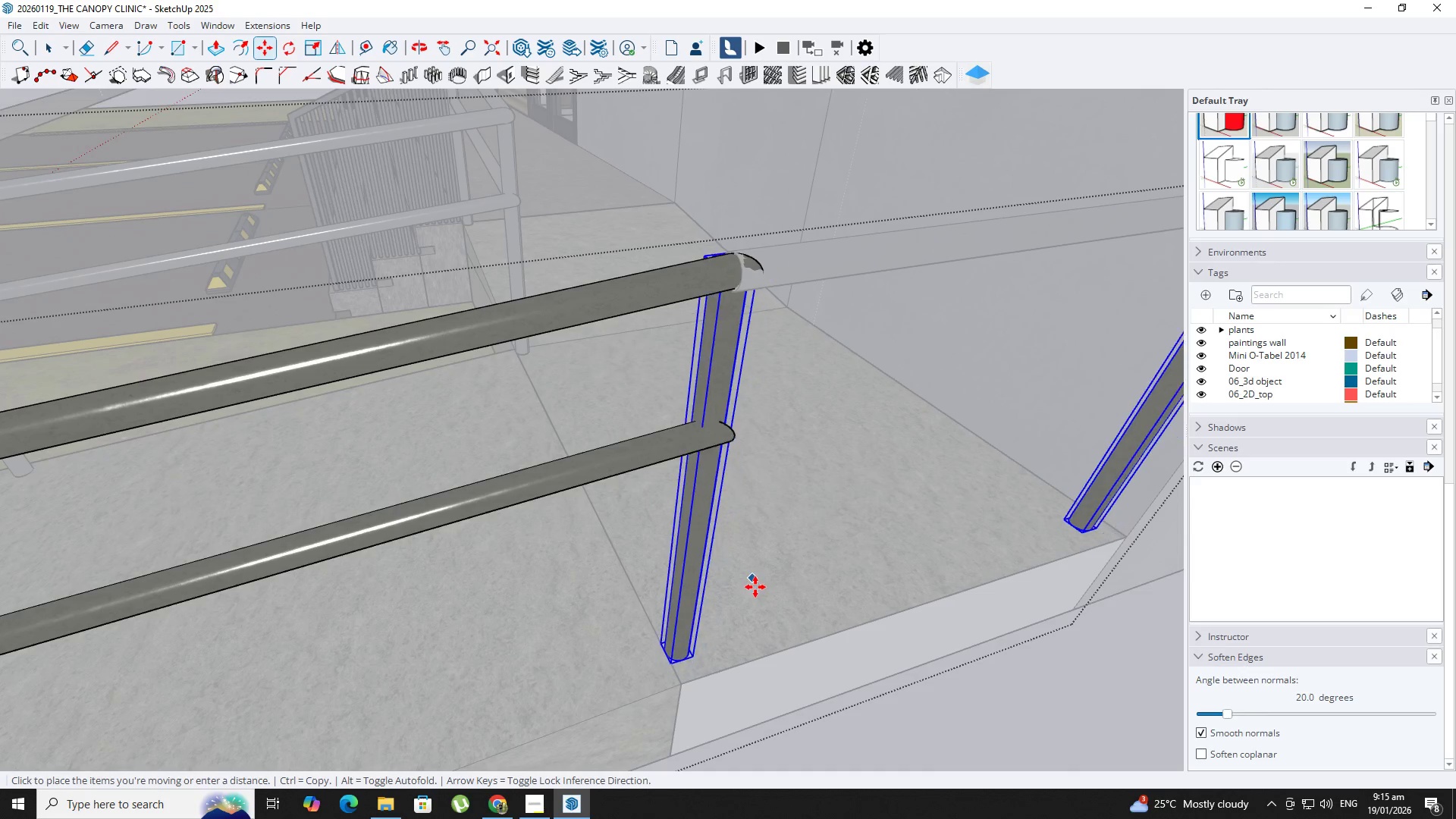 
scroll: coordinate [755, 587], scroll_direction: up, amount: 2.0
 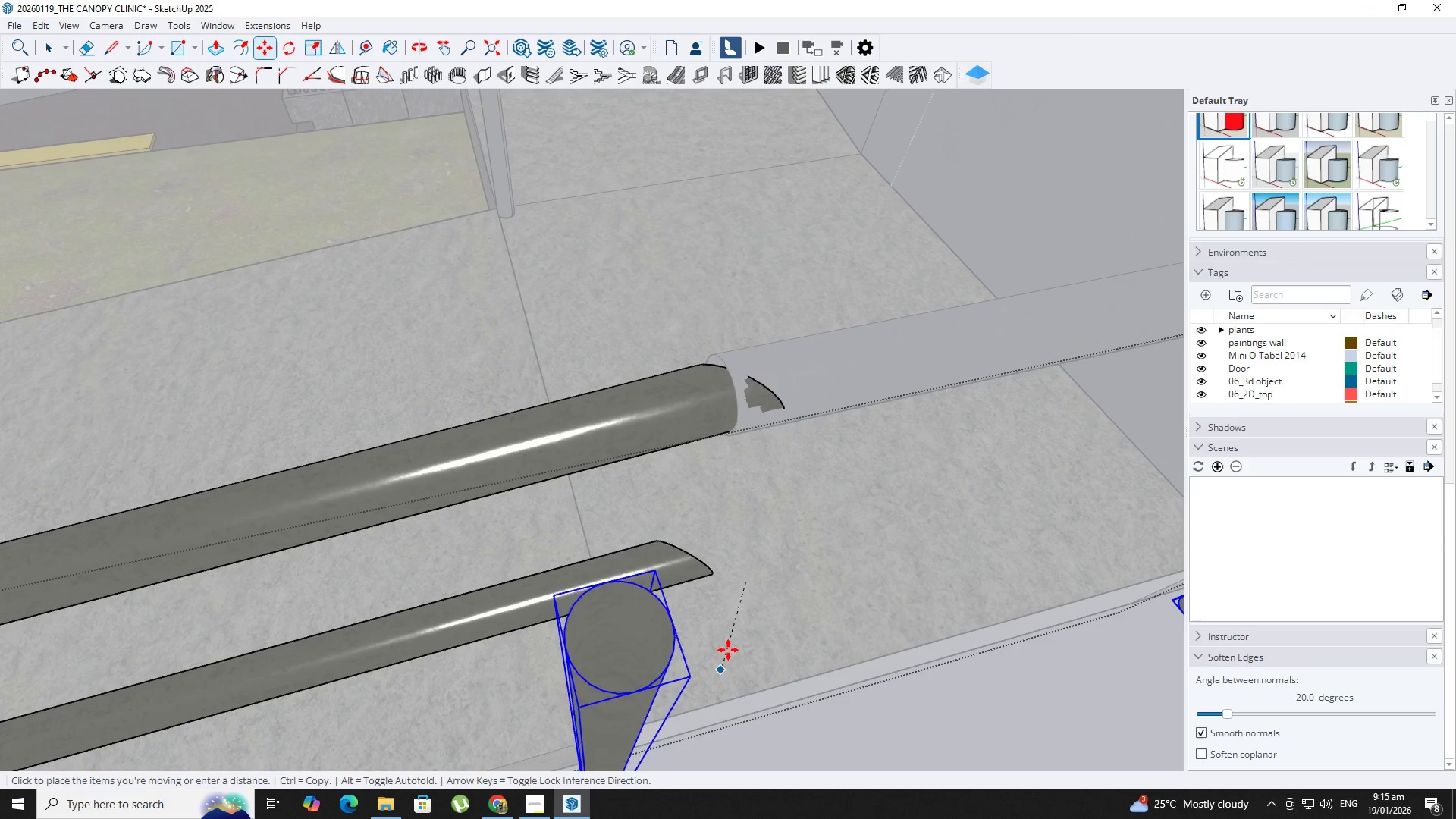 
hold_key(key=ArrowUp, duration=6.44)
 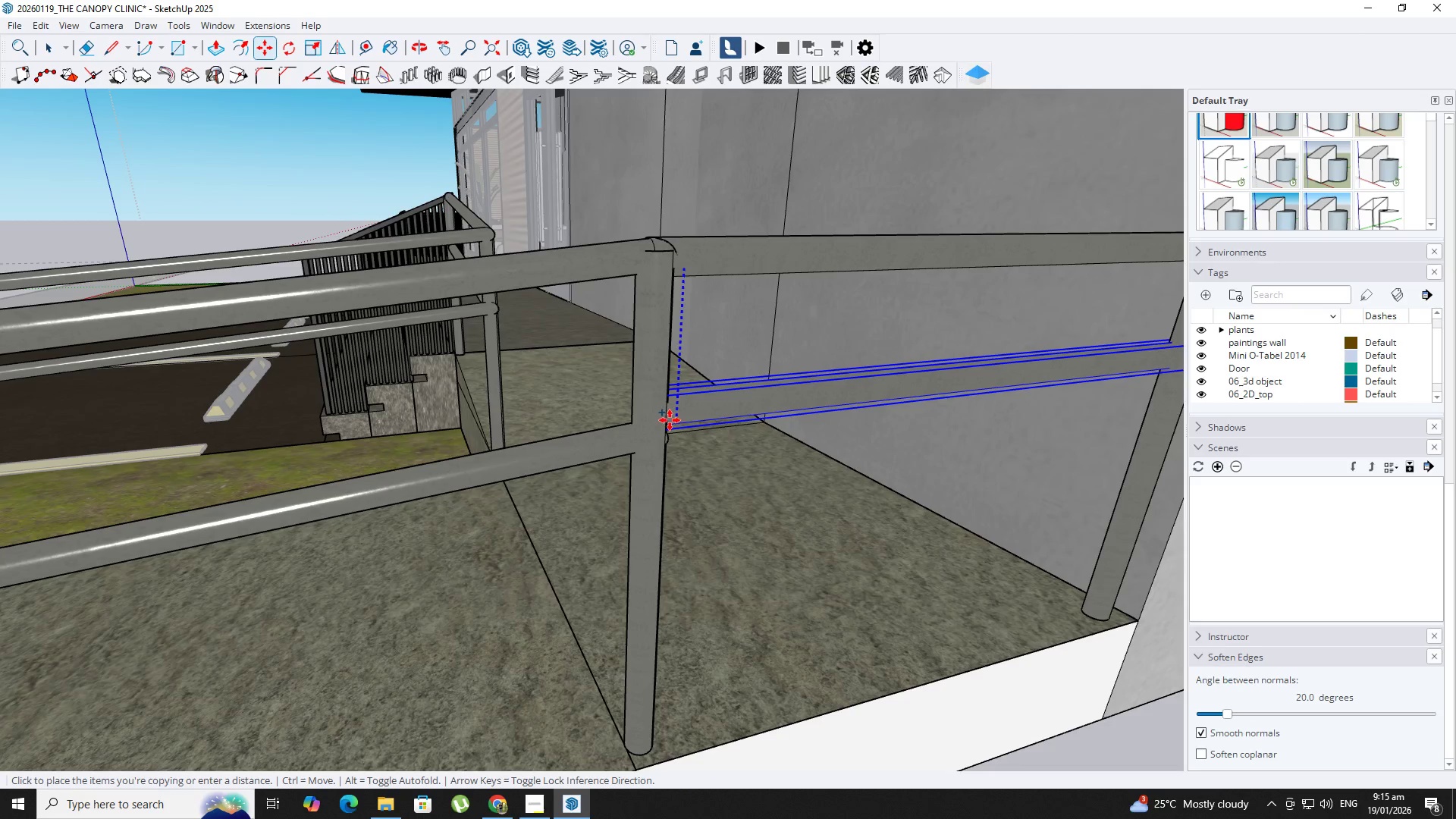 
key(ArrowLeft)
 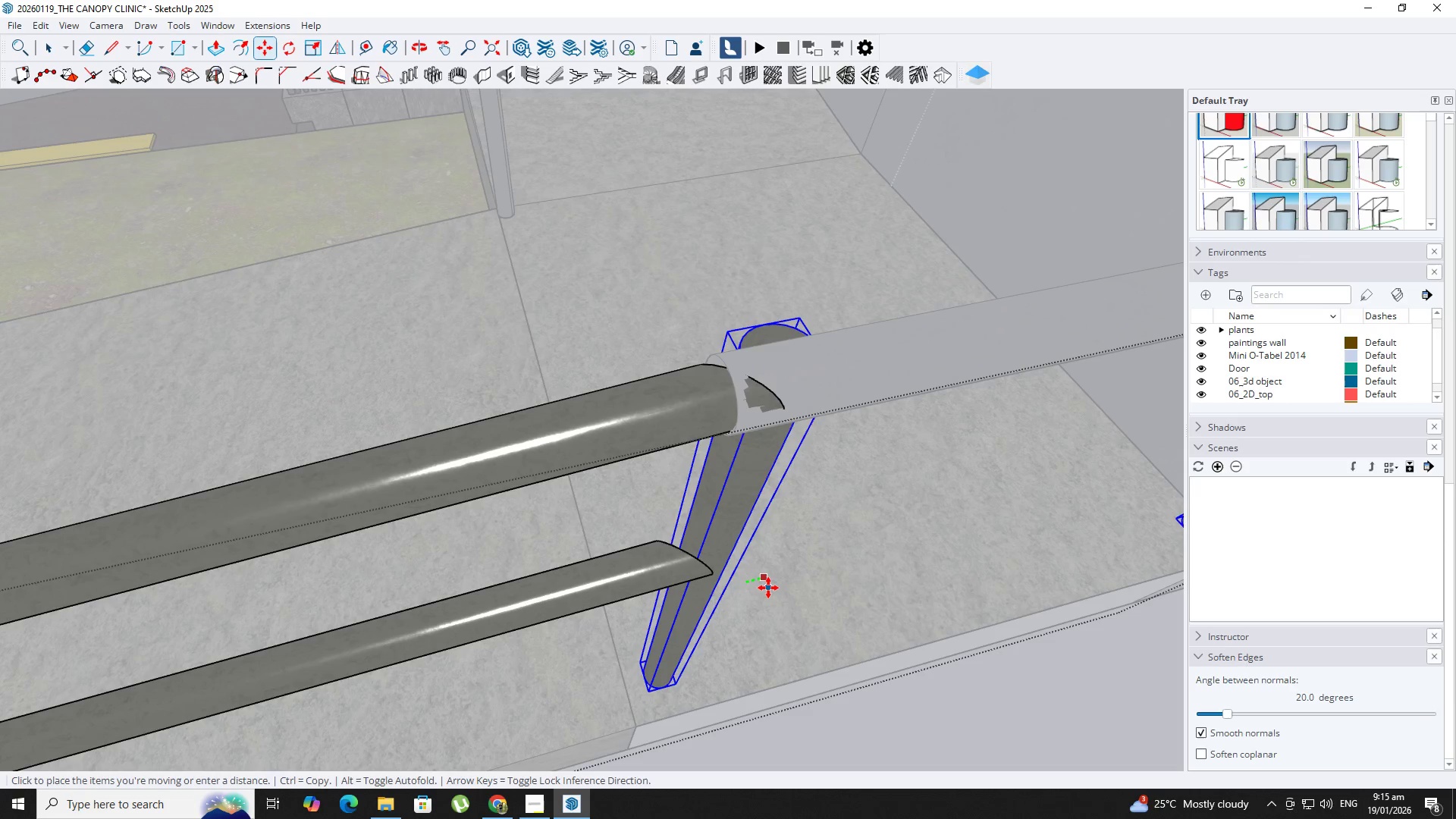 
key(ArrowRight)
 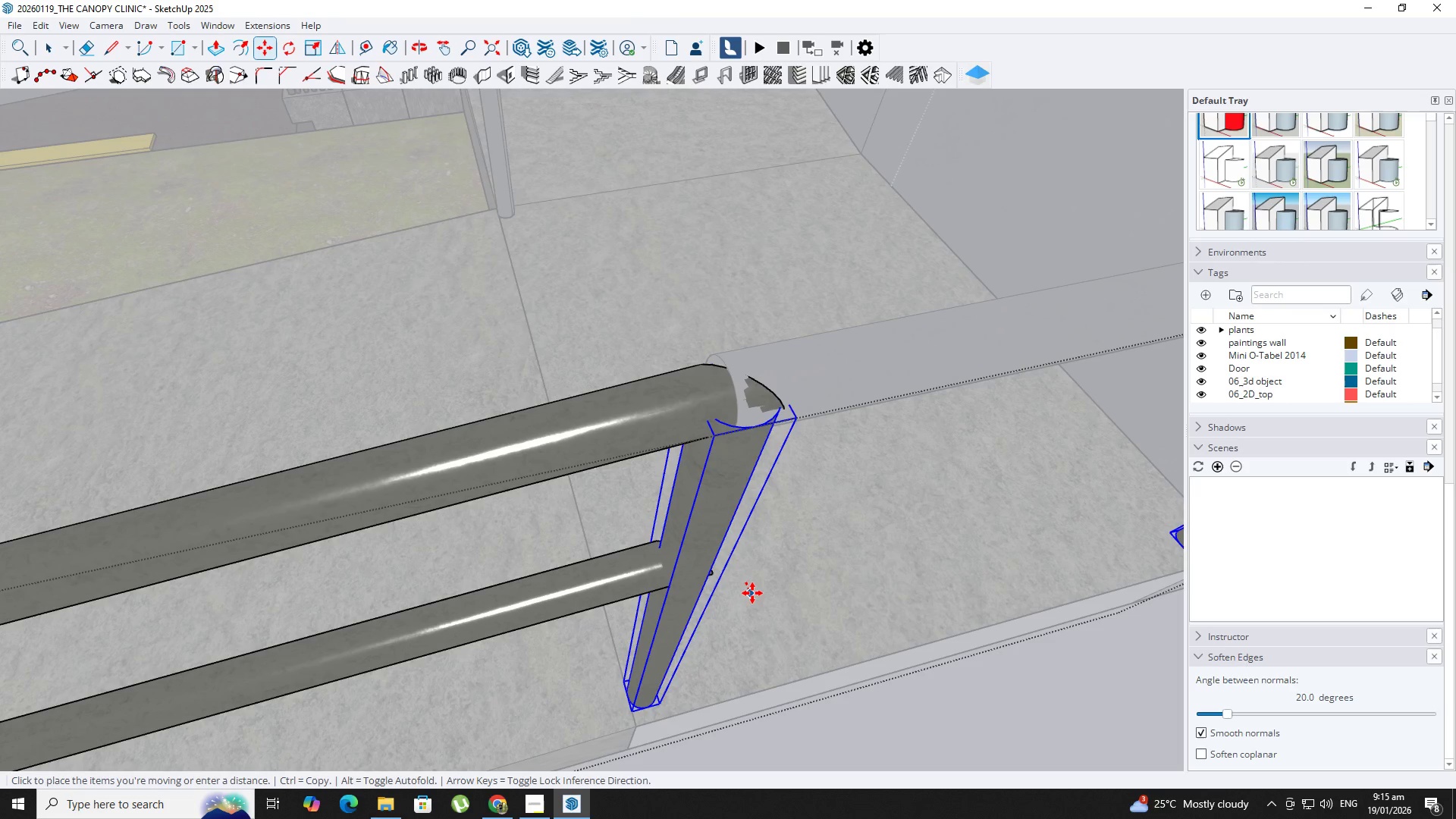 
left_click([752, 593])
 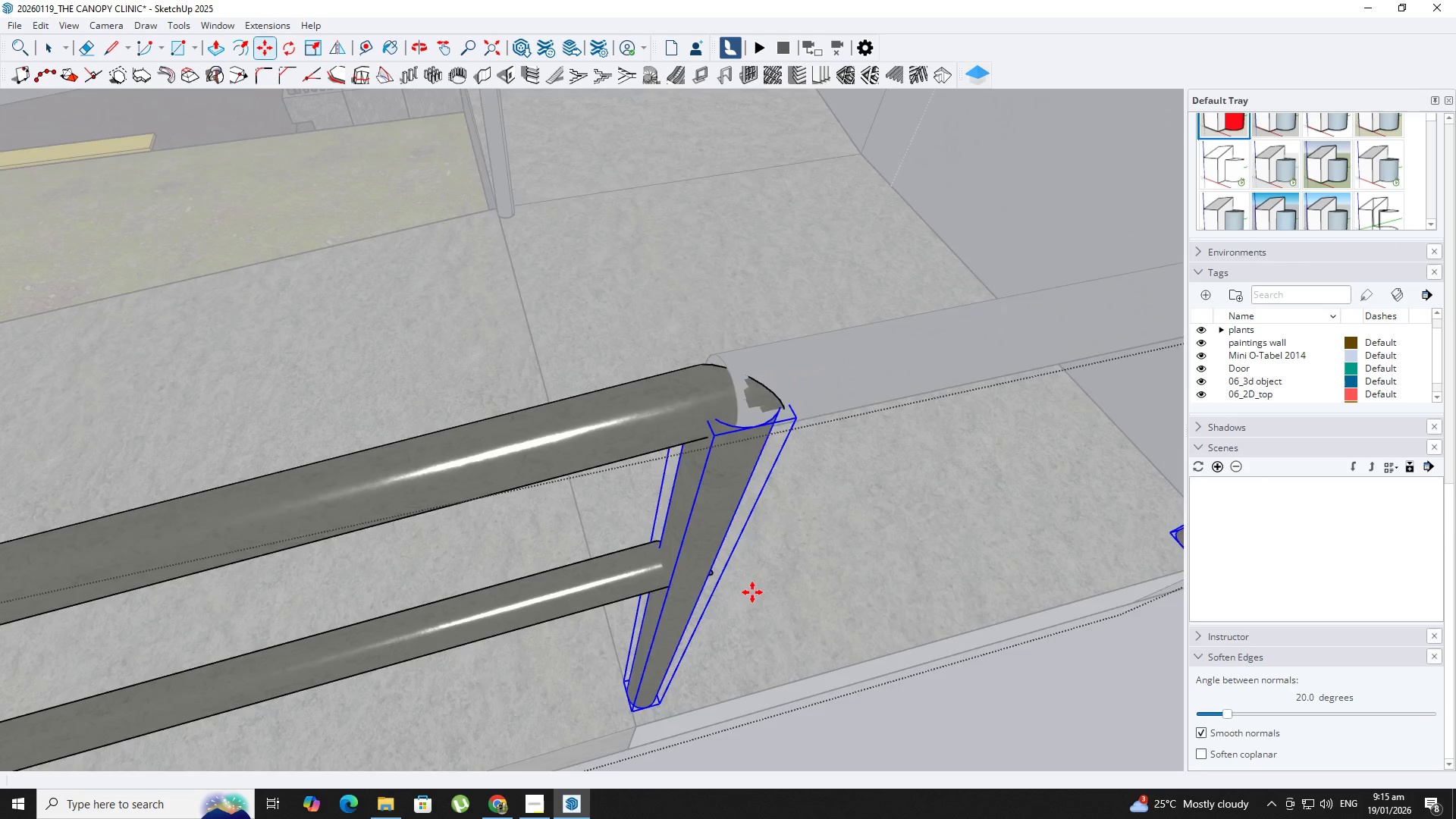 
key(Space)
 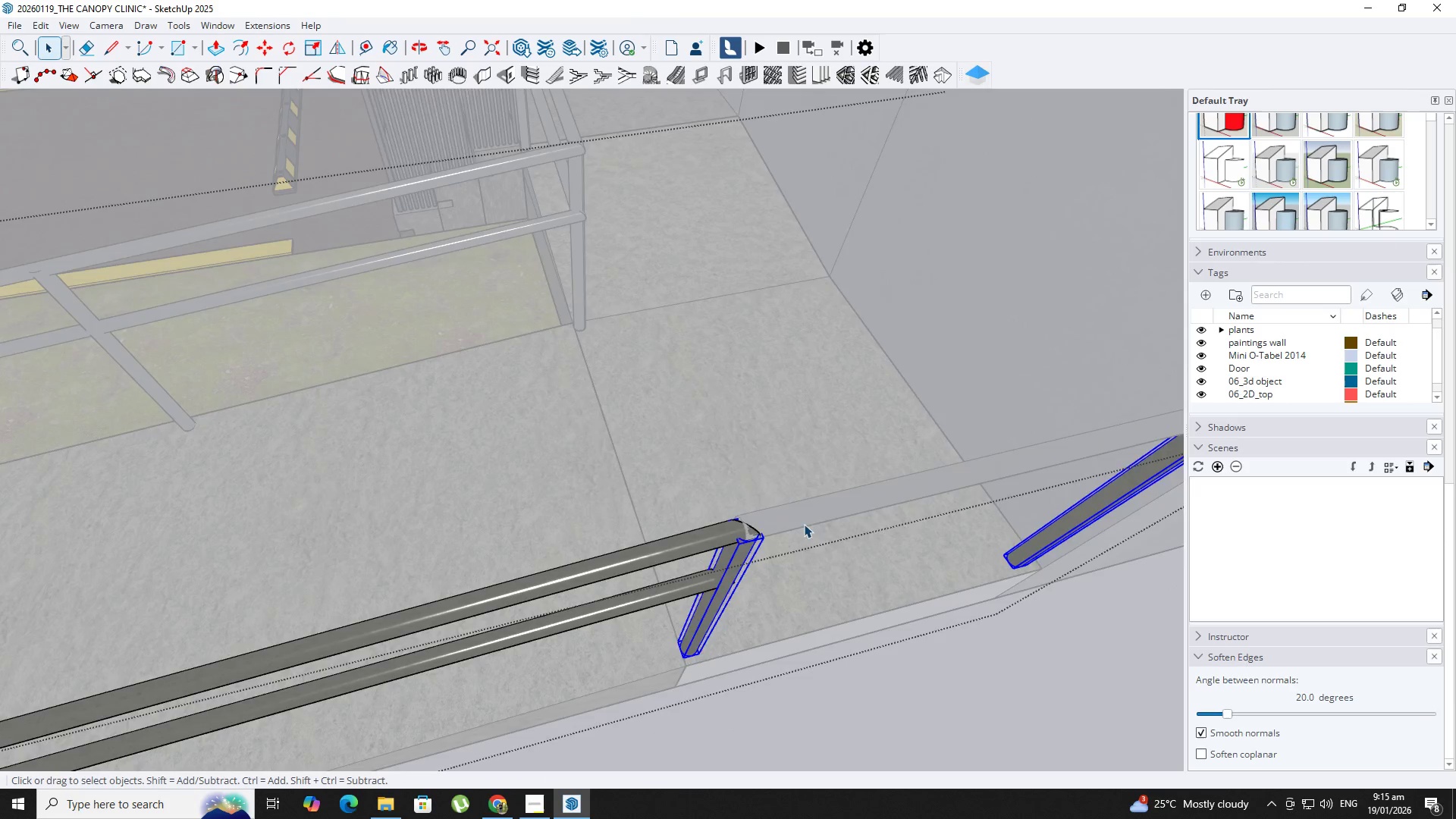 
key(Escape)
 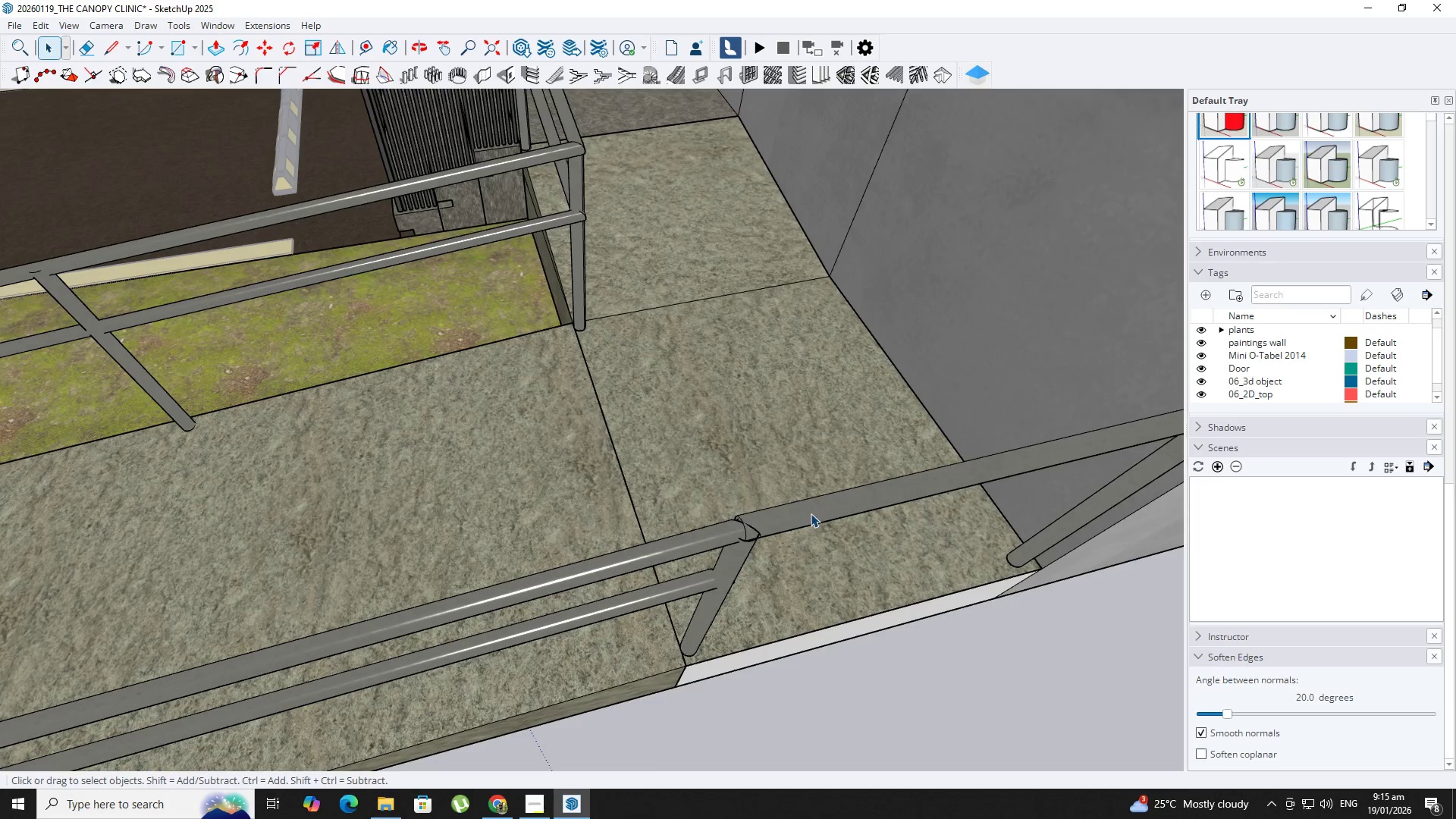 
scroll: coordinate [745, 585], scroll_direction: down, amount: 6.0
 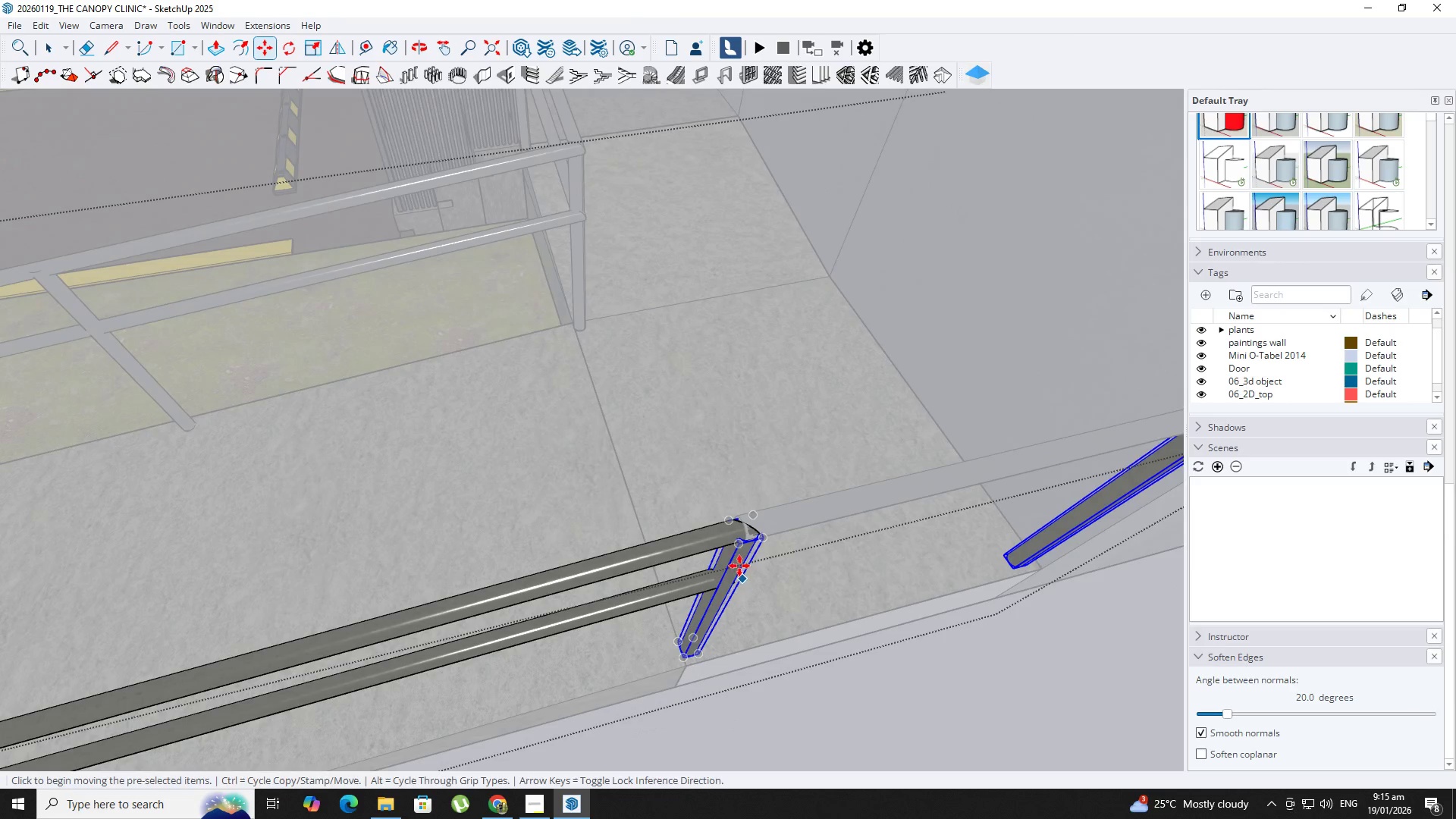 
key(Shift+ShiftLeft)
 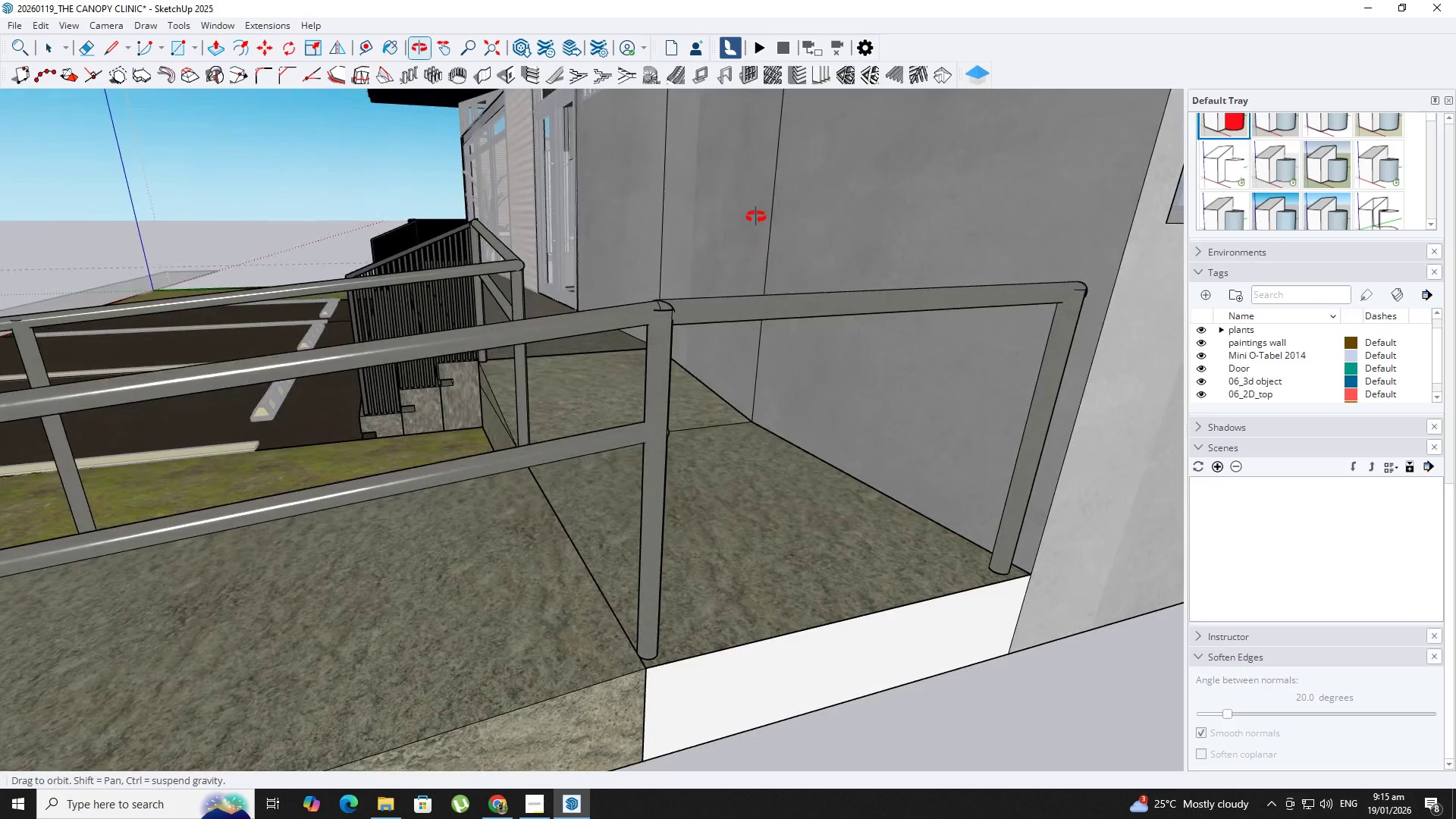 
key(Space)
 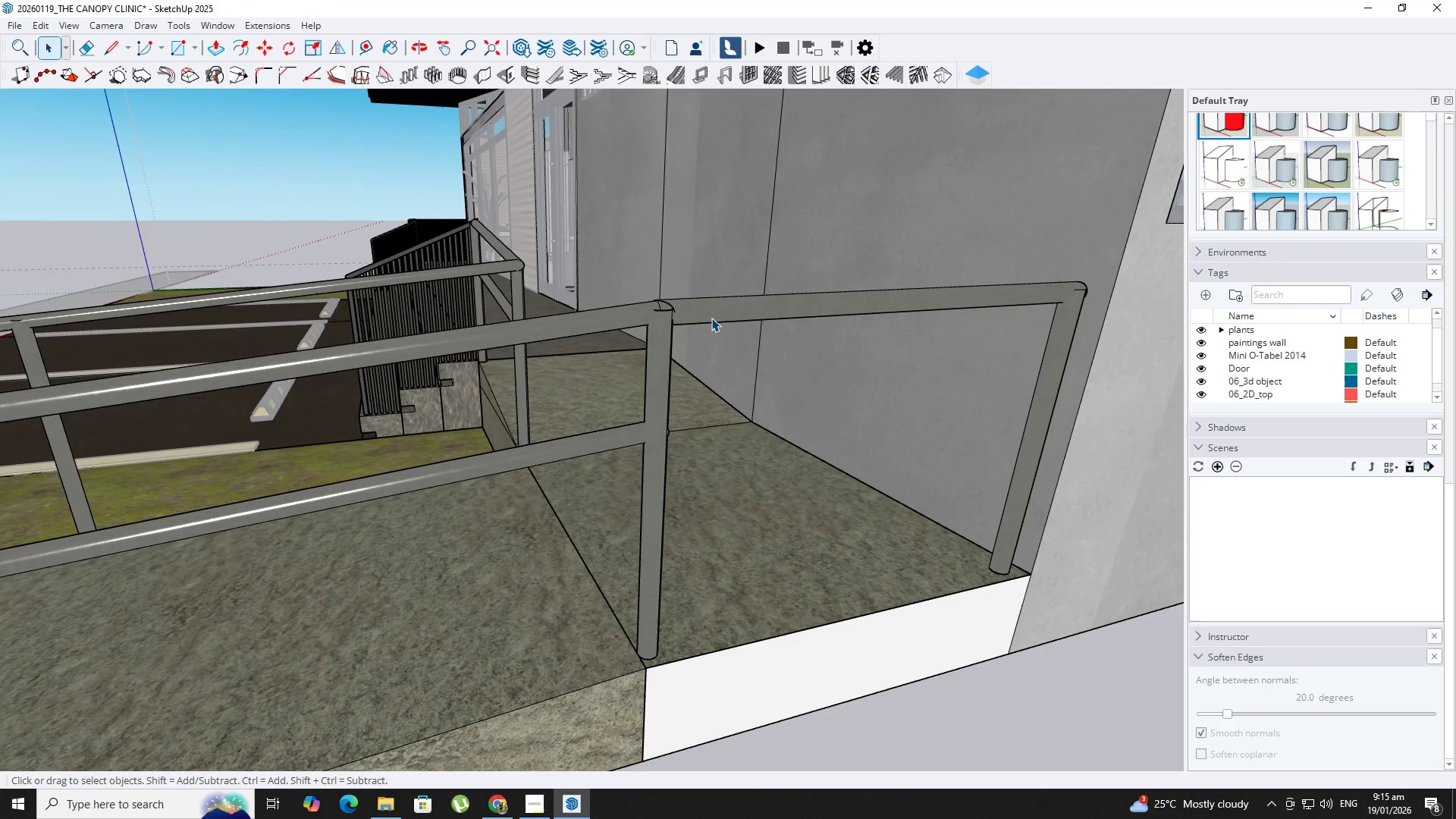 
left_click([711, 318])
 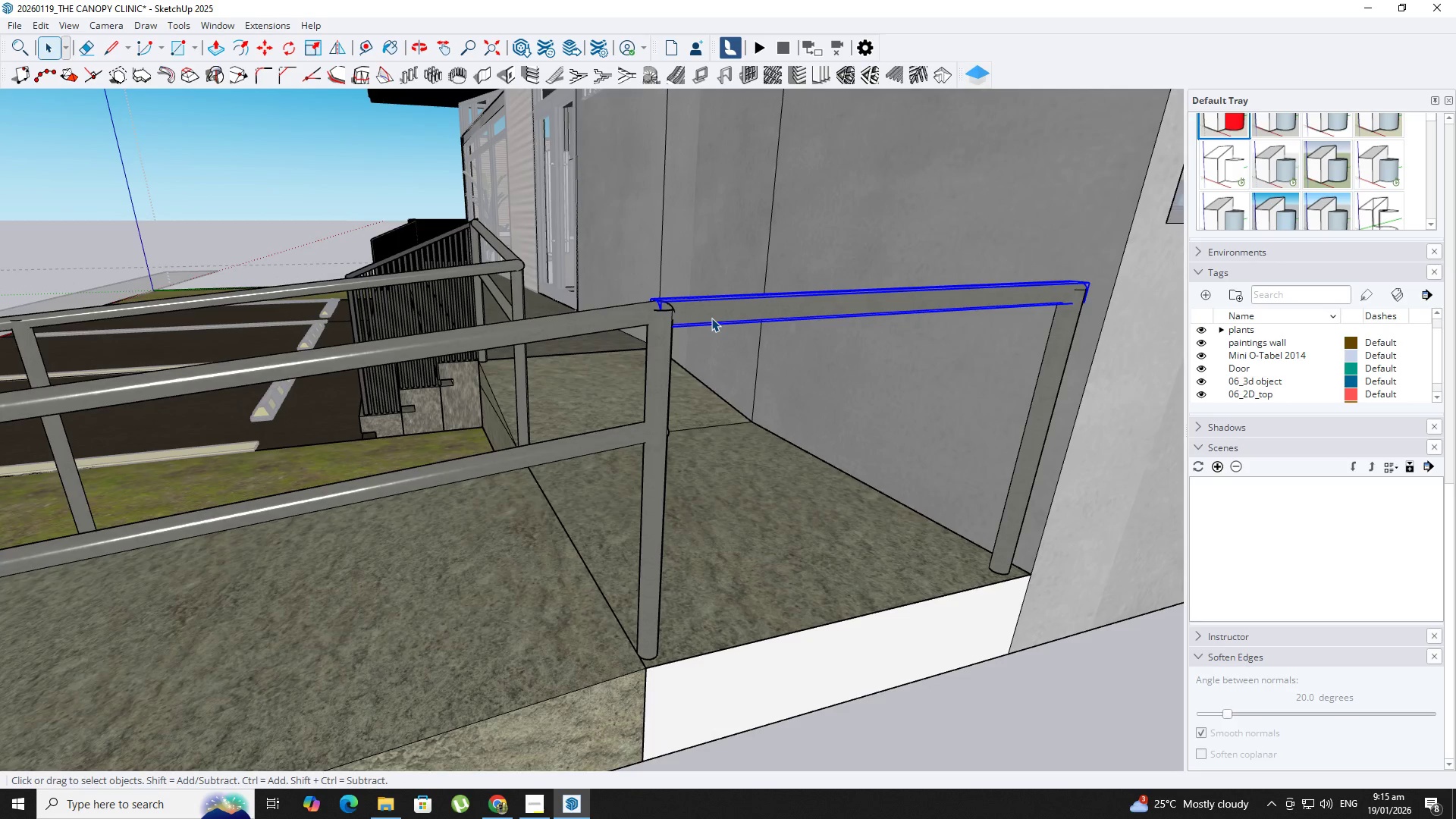 
key(M)
 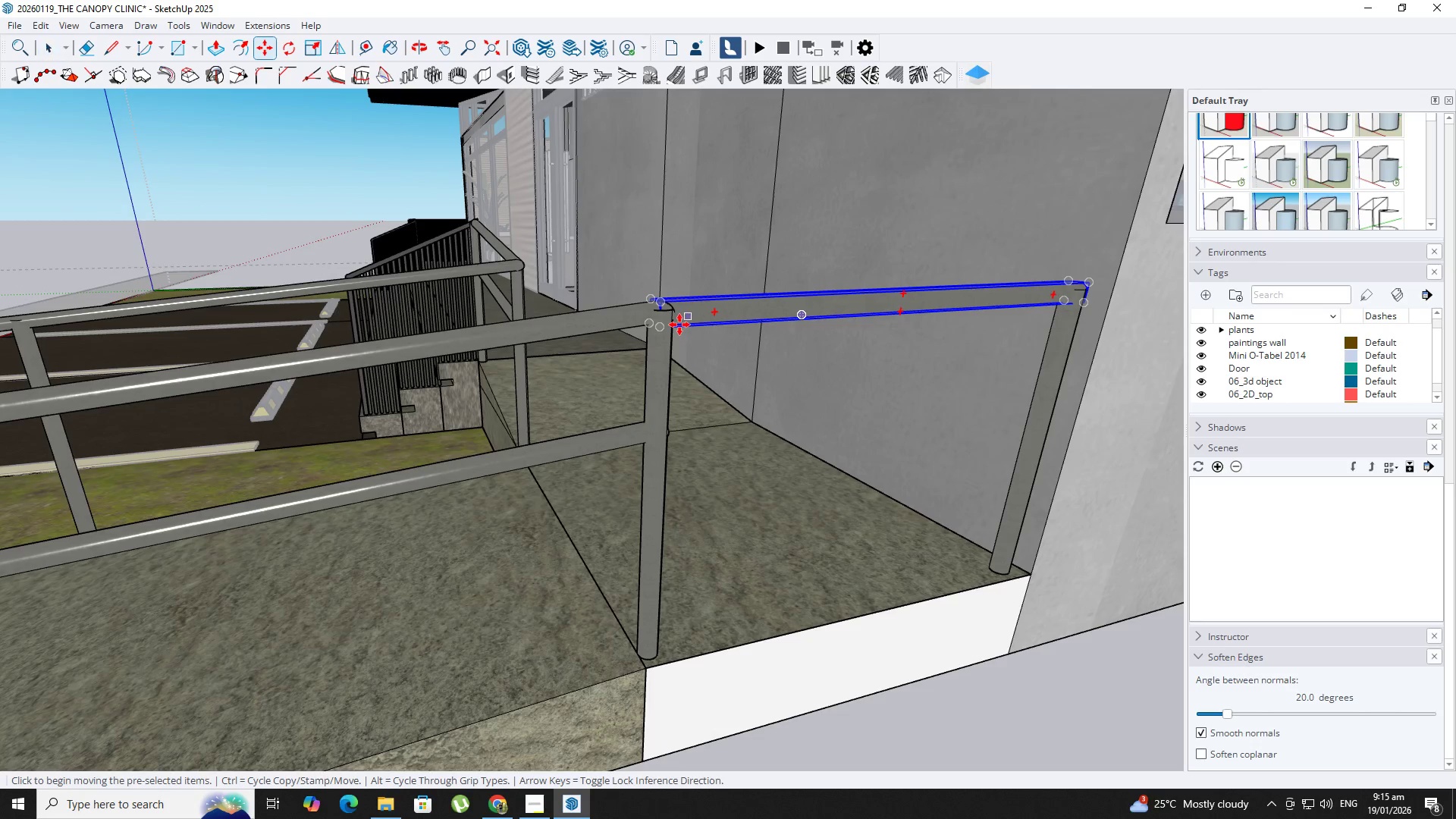 
left_click([679, 325])
 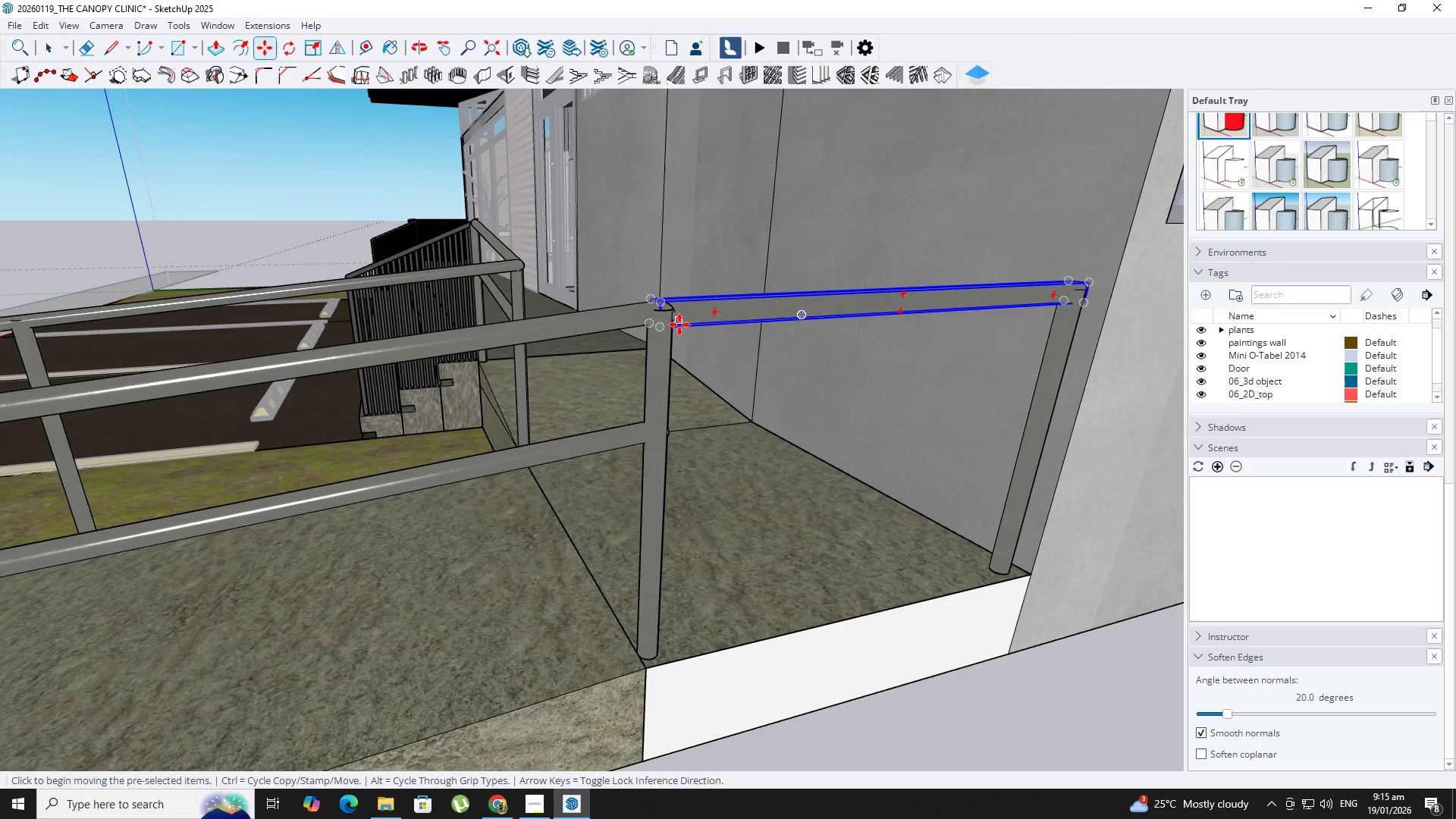 
key(Control+ControlLeft)
 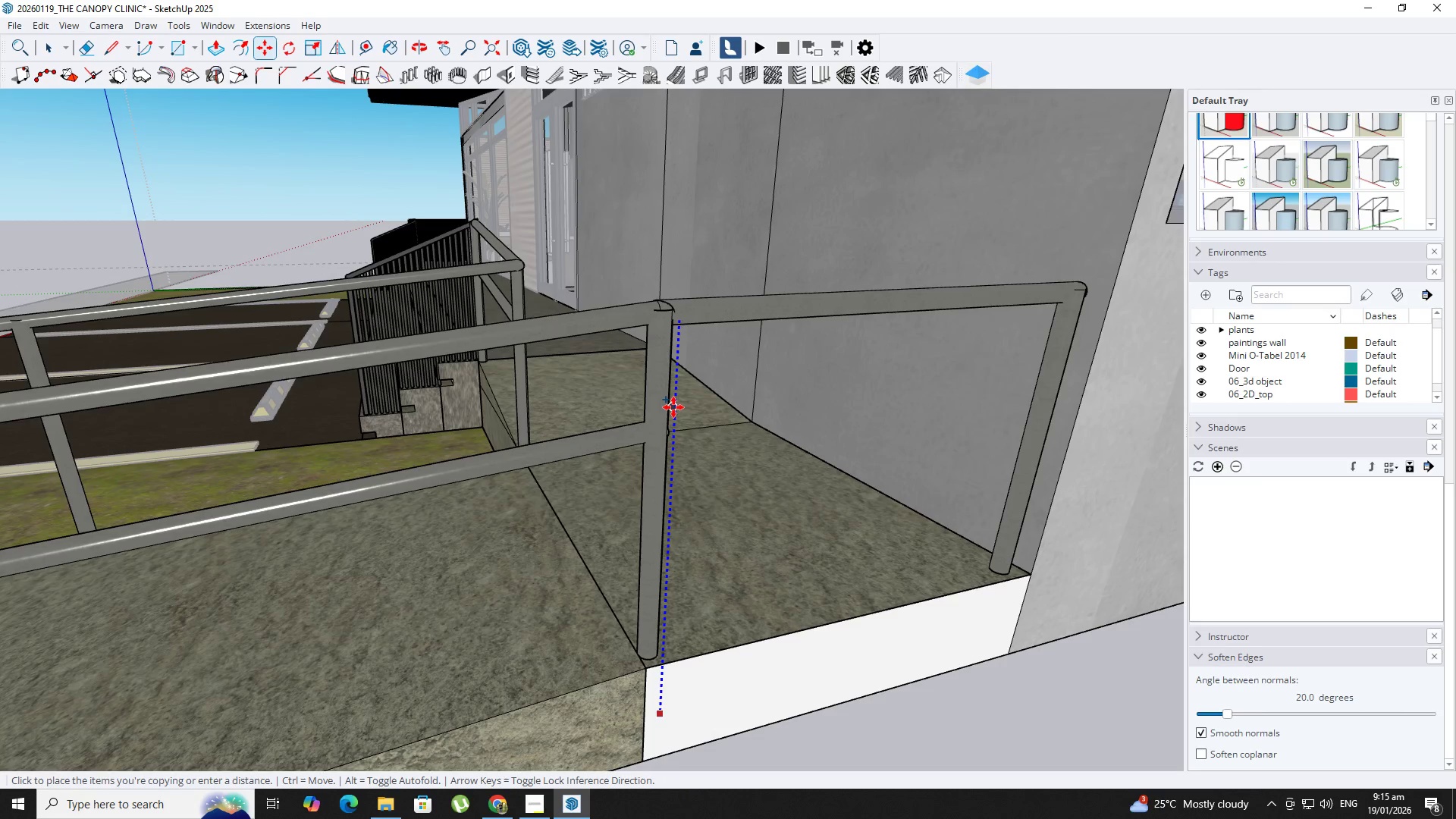 
scroll: coordinate [635, 445], scroll_direction: up, amount: 7.0
 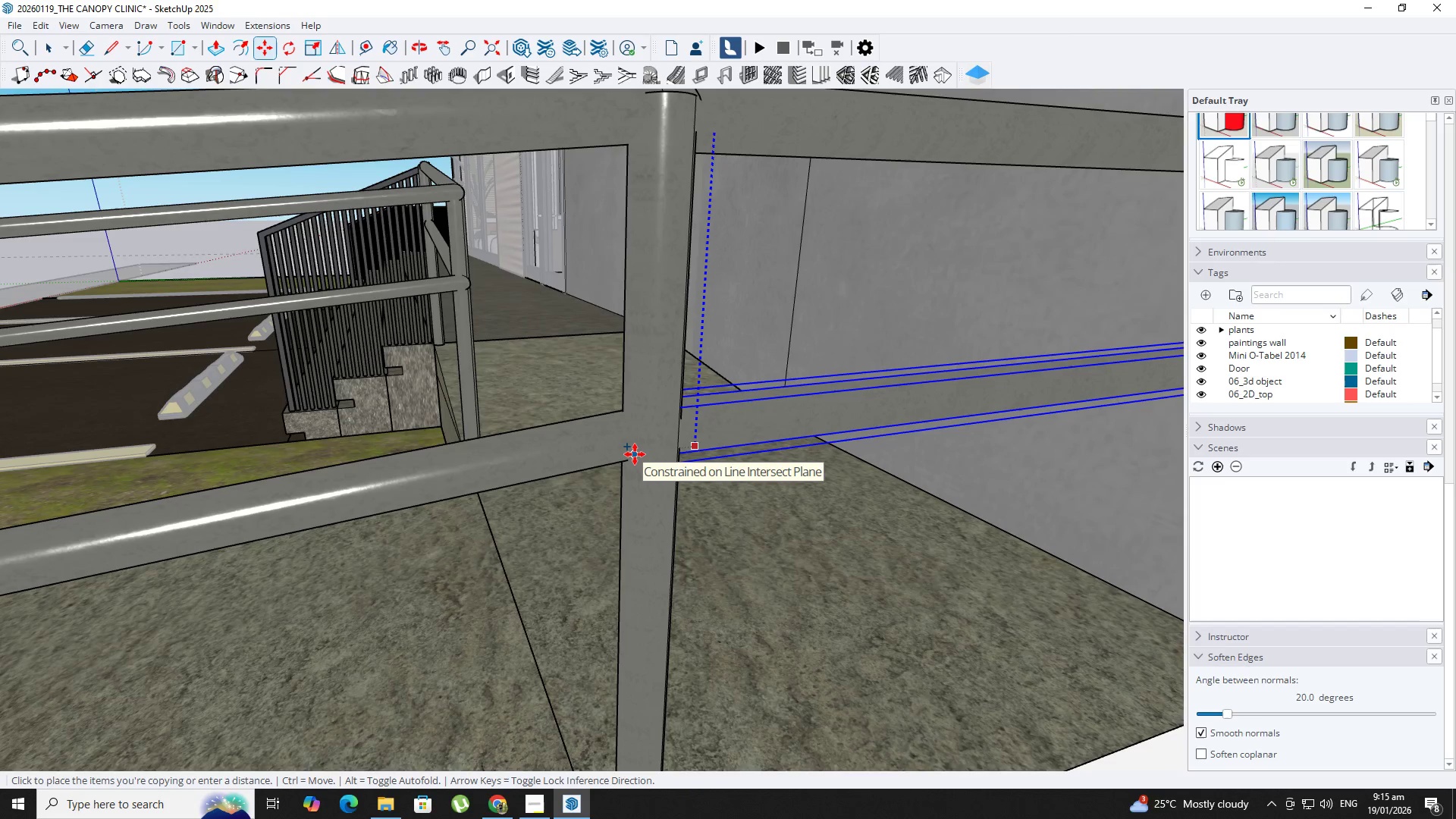 
left_click([635, 454])
 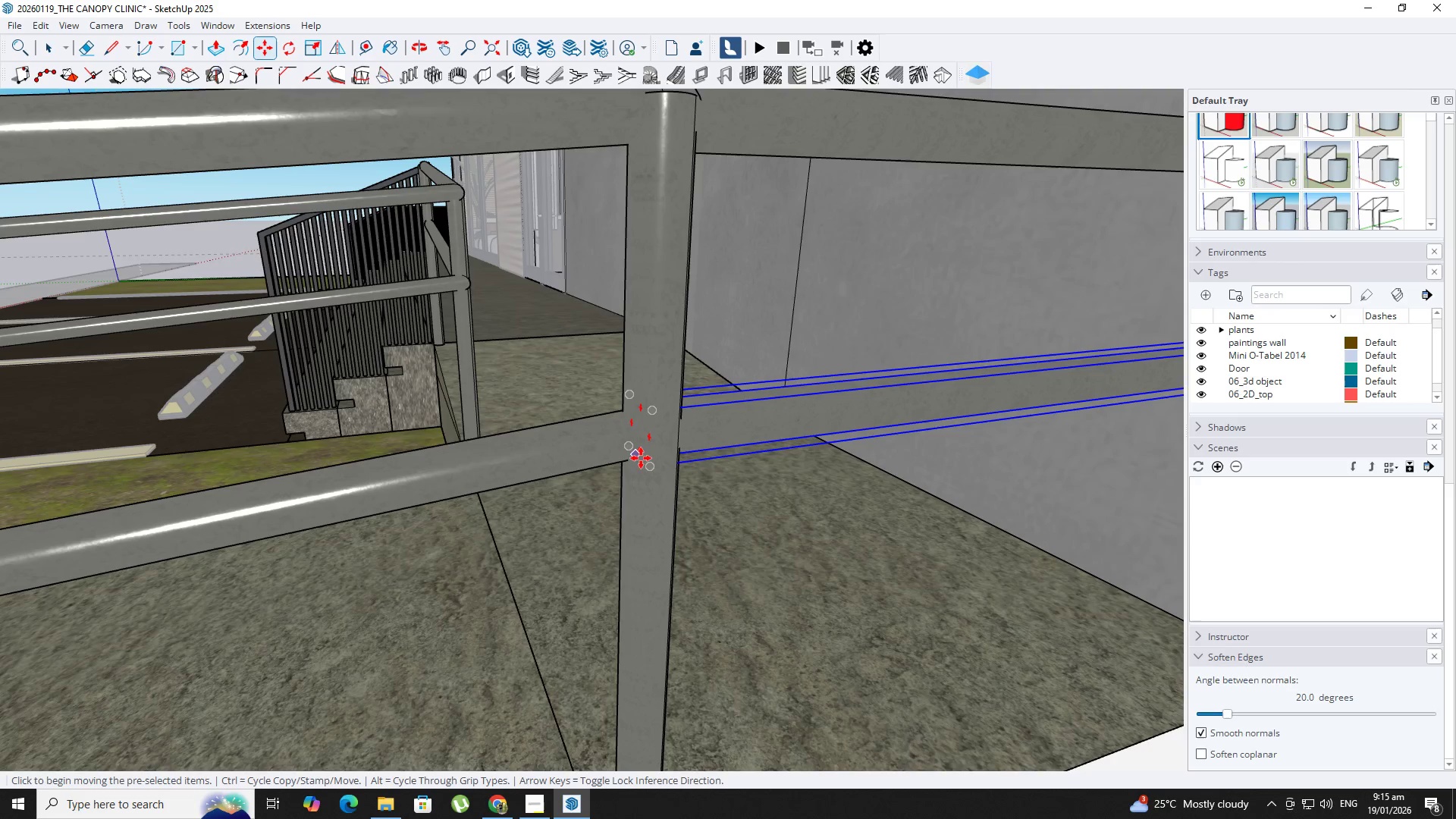 
key(Space)
 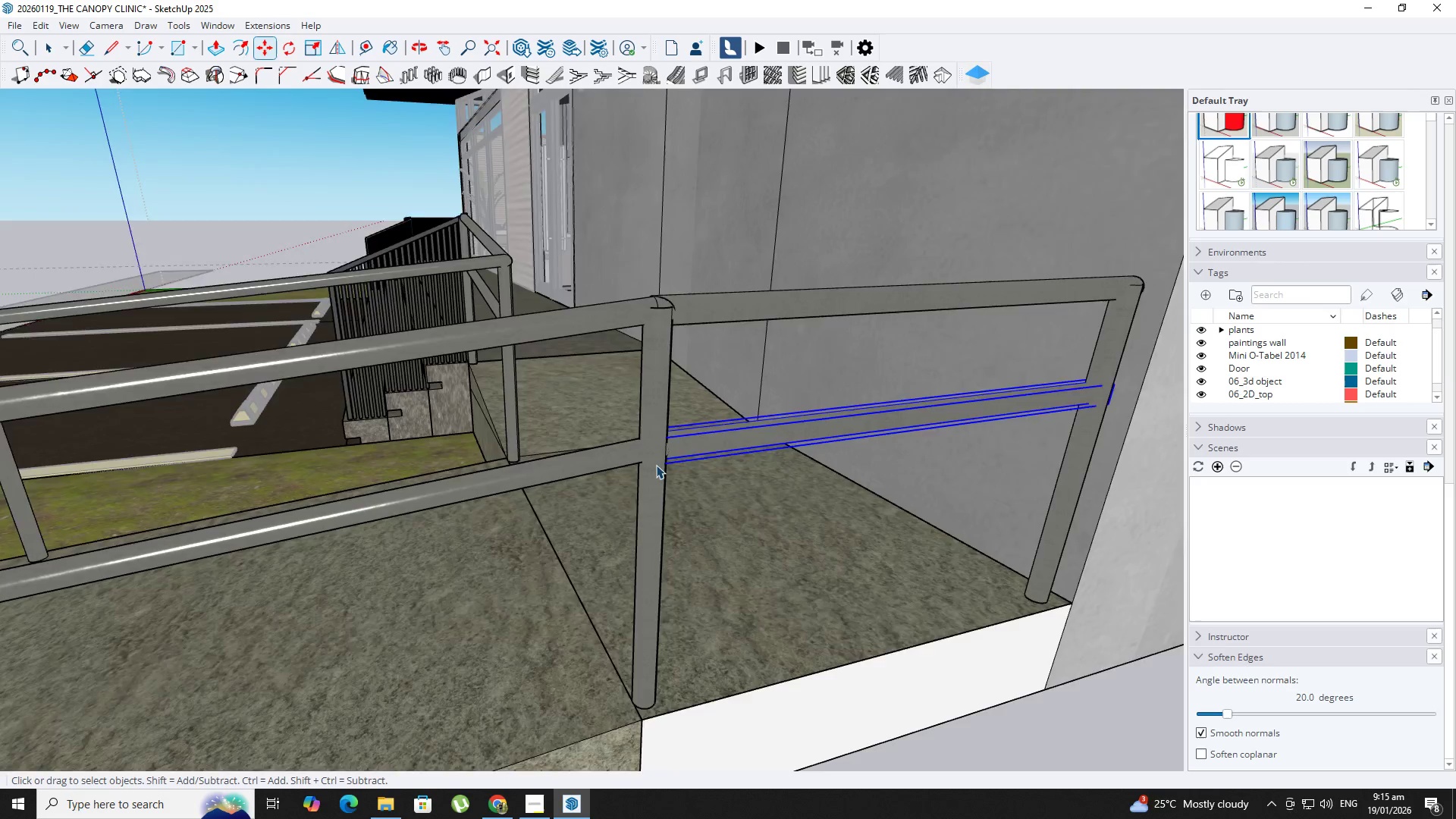 
key(Escape)
 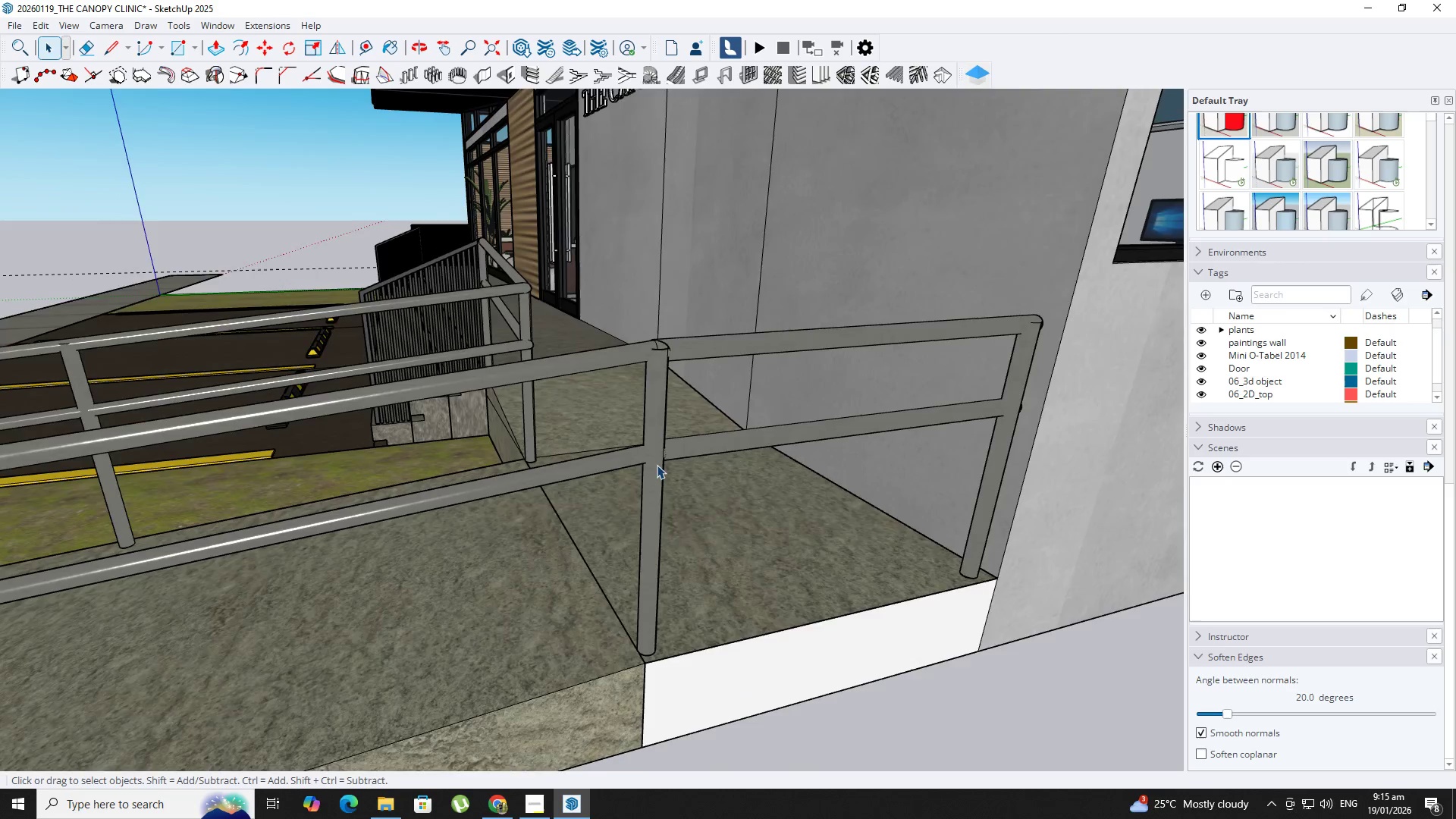 
key(Escape)
 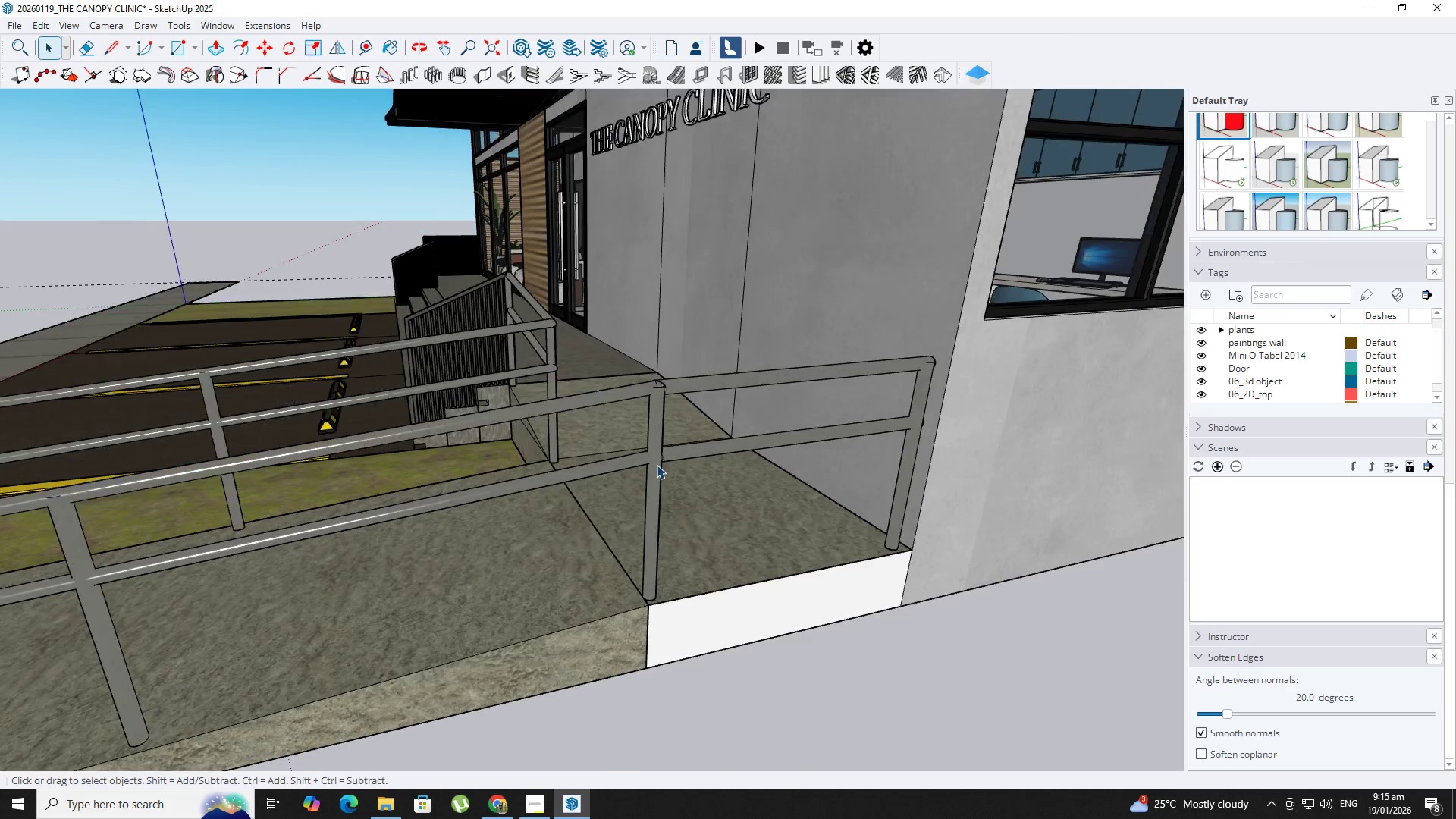 
key(Escape)
 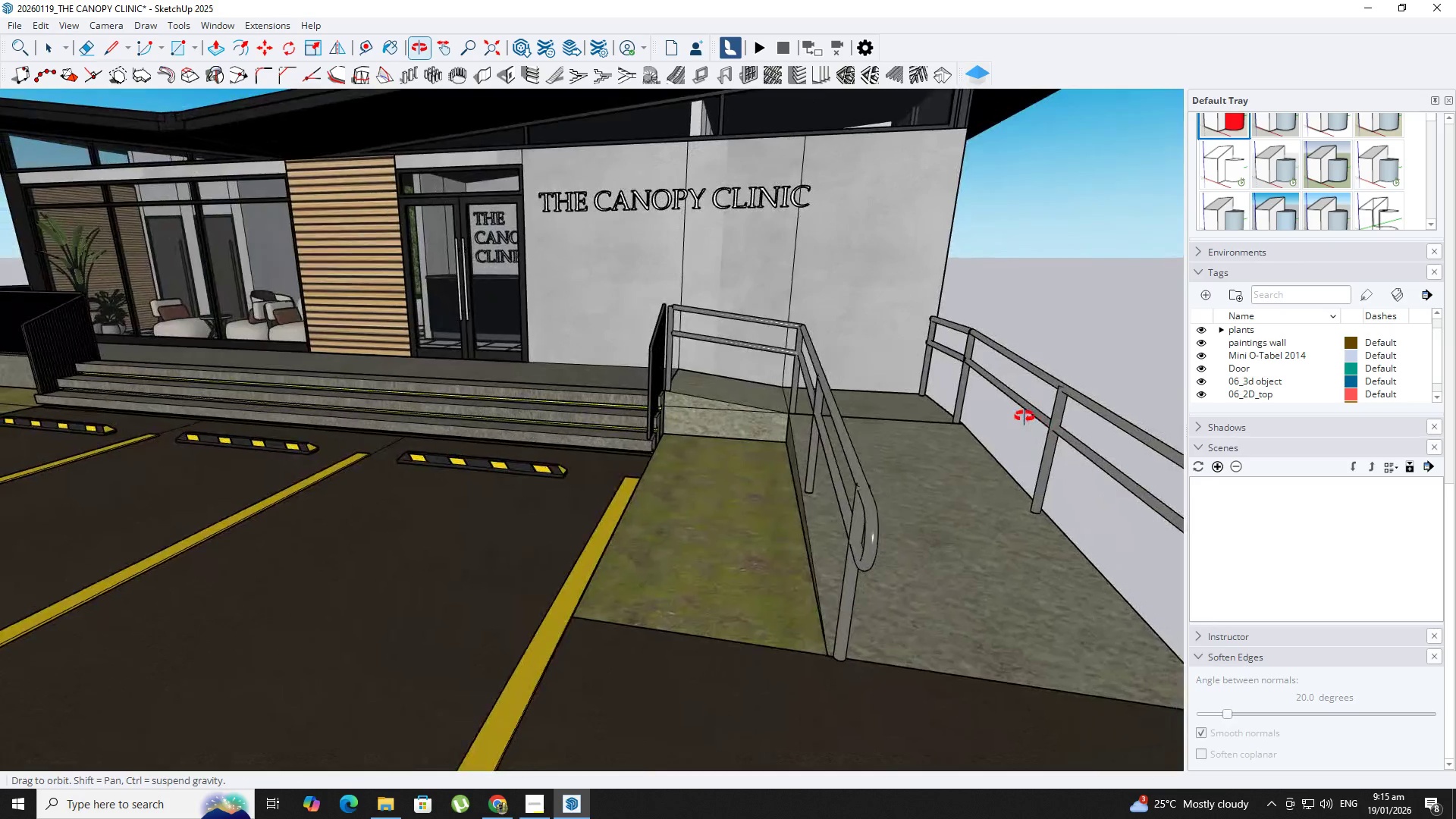 
scroll: coordinate [997, 393], scroll_direction: down, amount: 24.0
 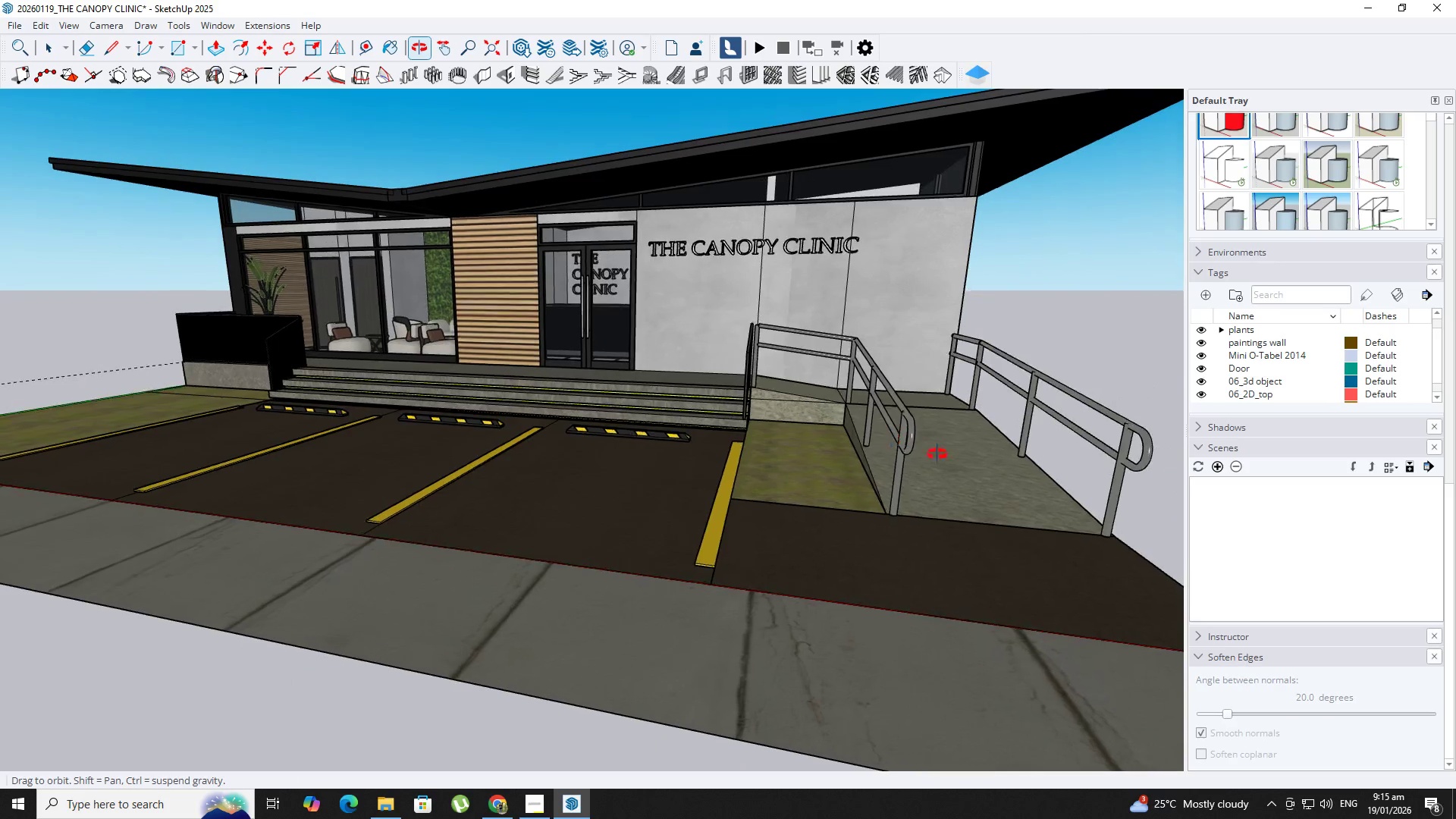 
key(Shift+ShiftLeft)
 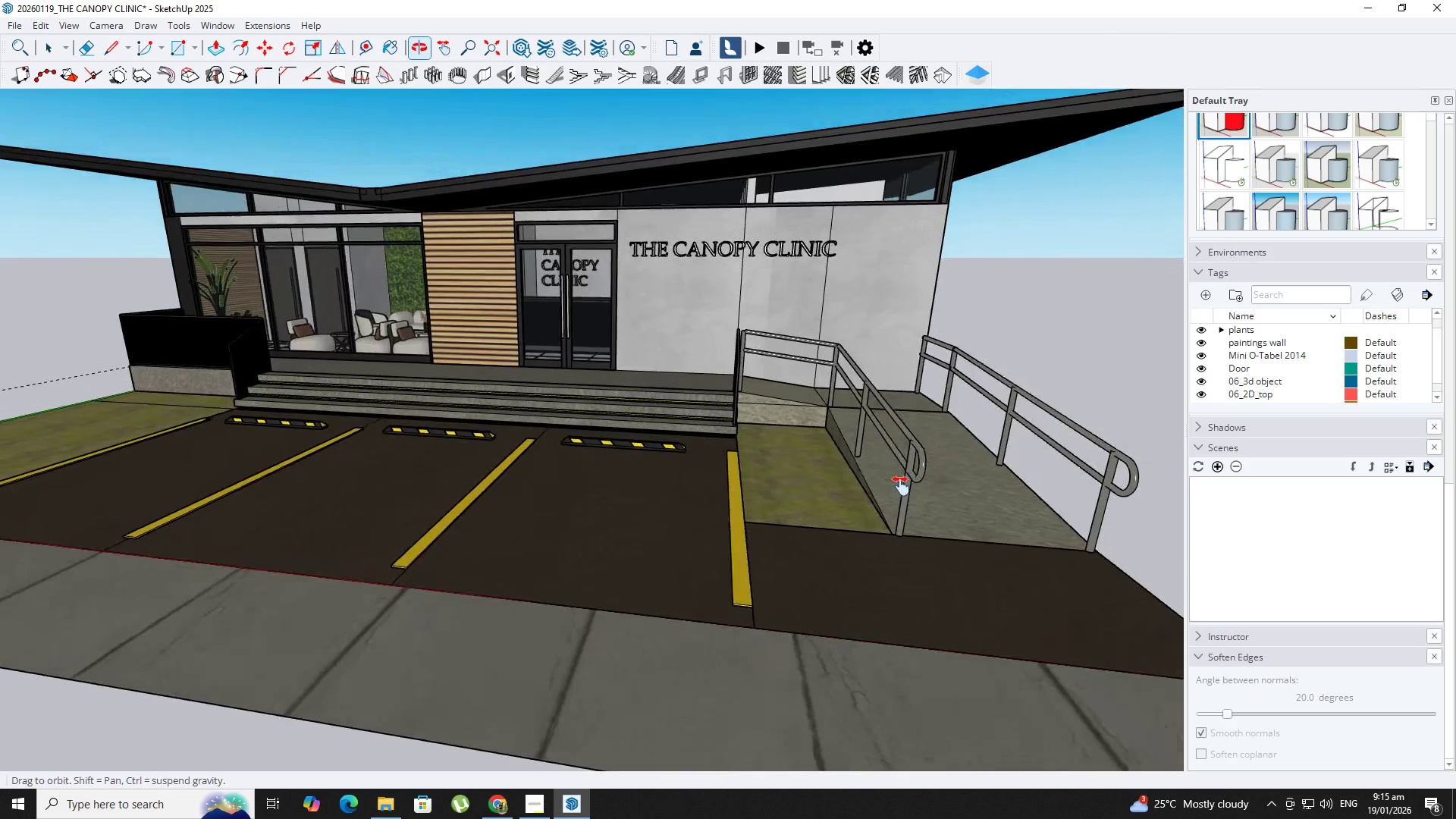 
scroll: coordinate [856, 478], scroll_direction: down, amount: 4.0
 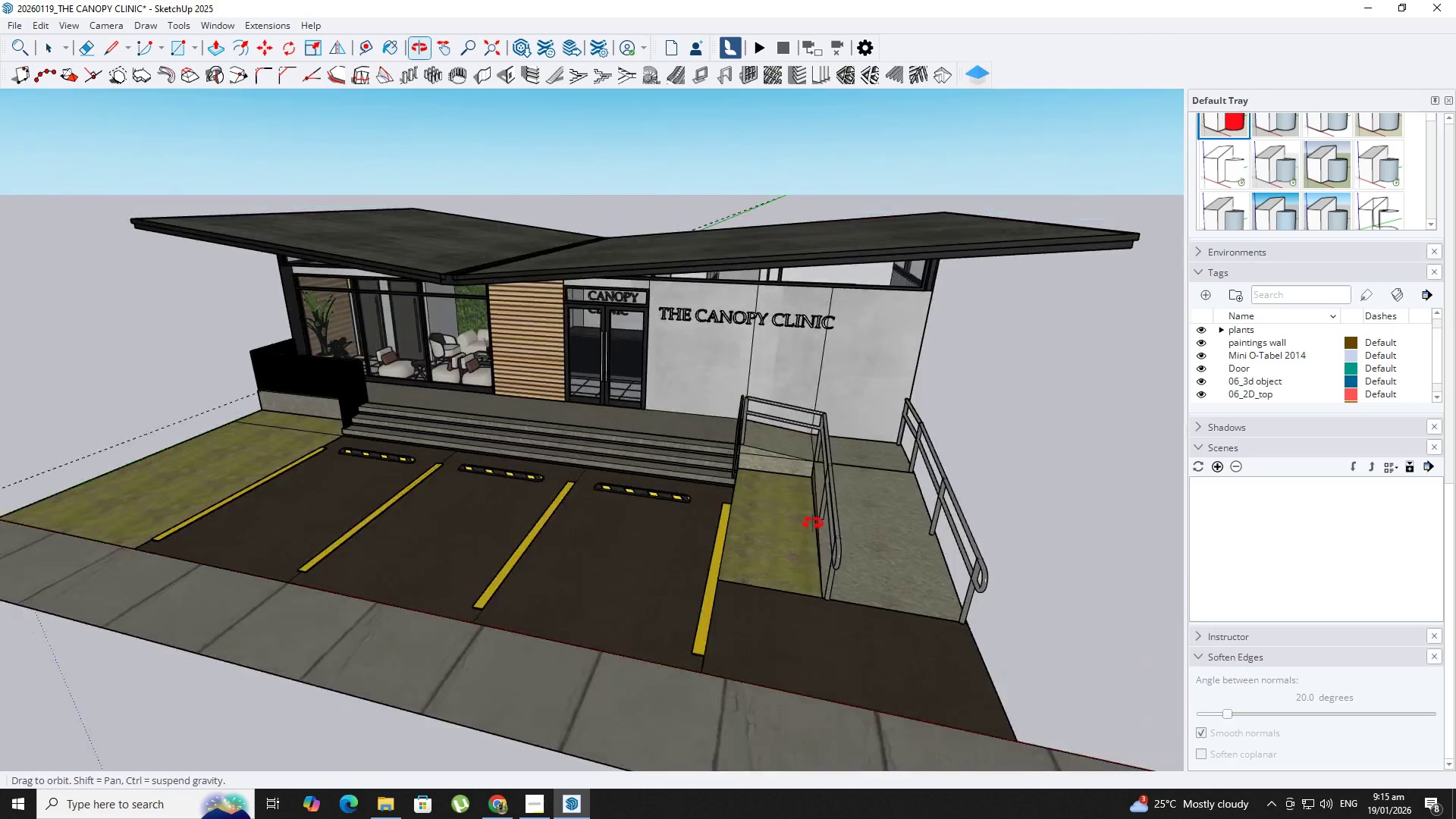 
type(rt)
 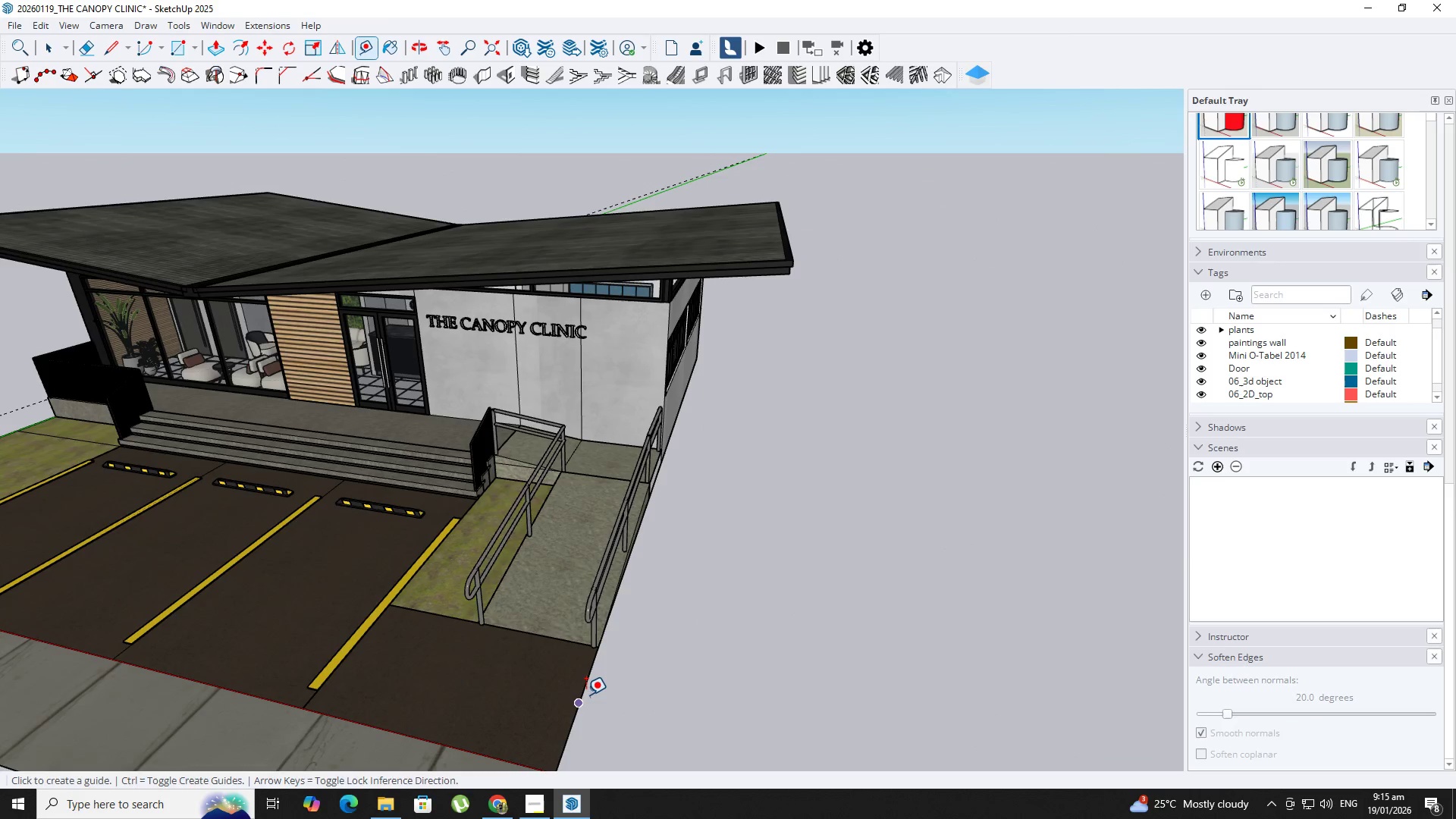 
left_click([586, 695])
 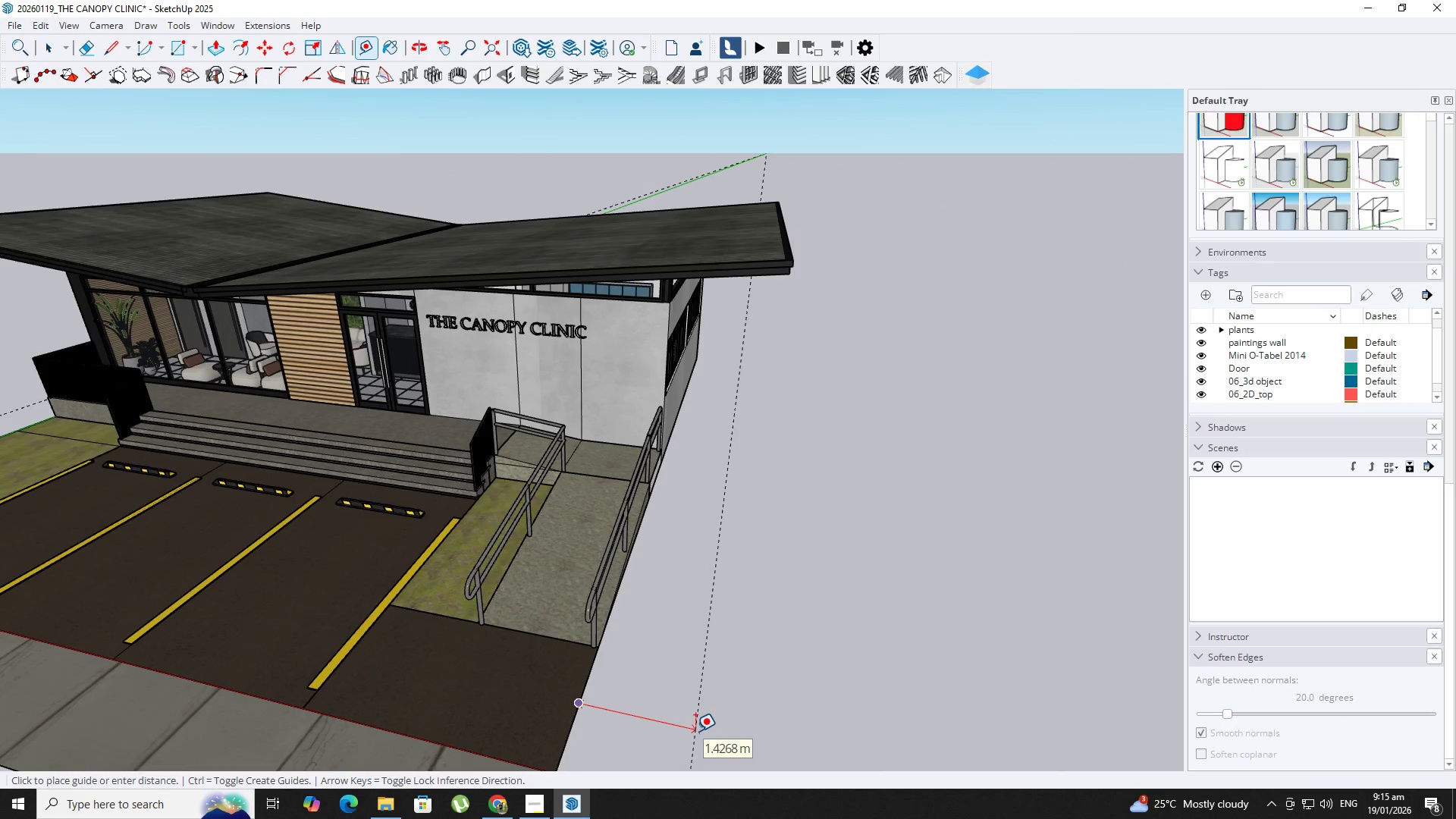 
key(Numpad1)
 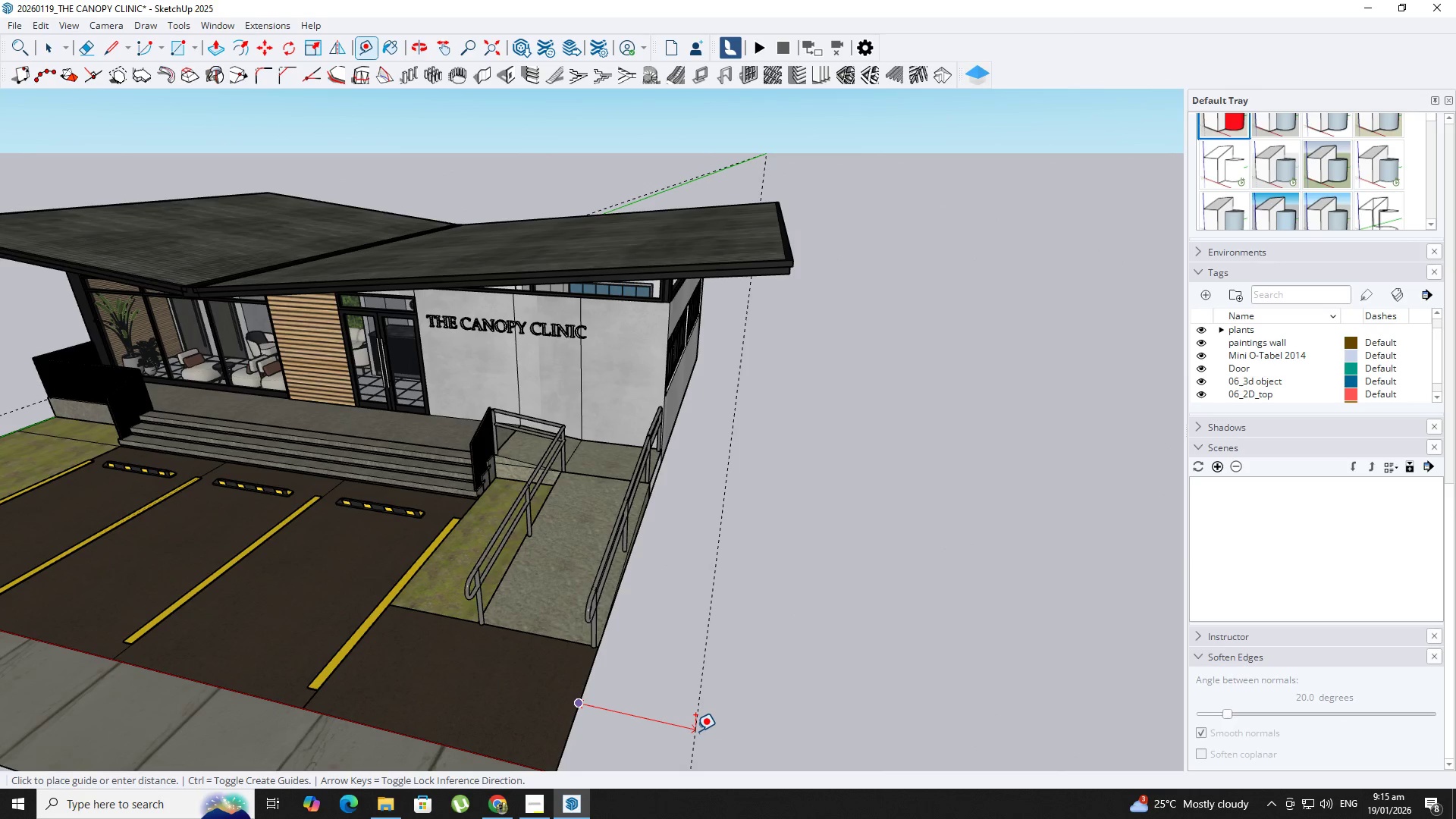 
key(NumpadDecimal)
 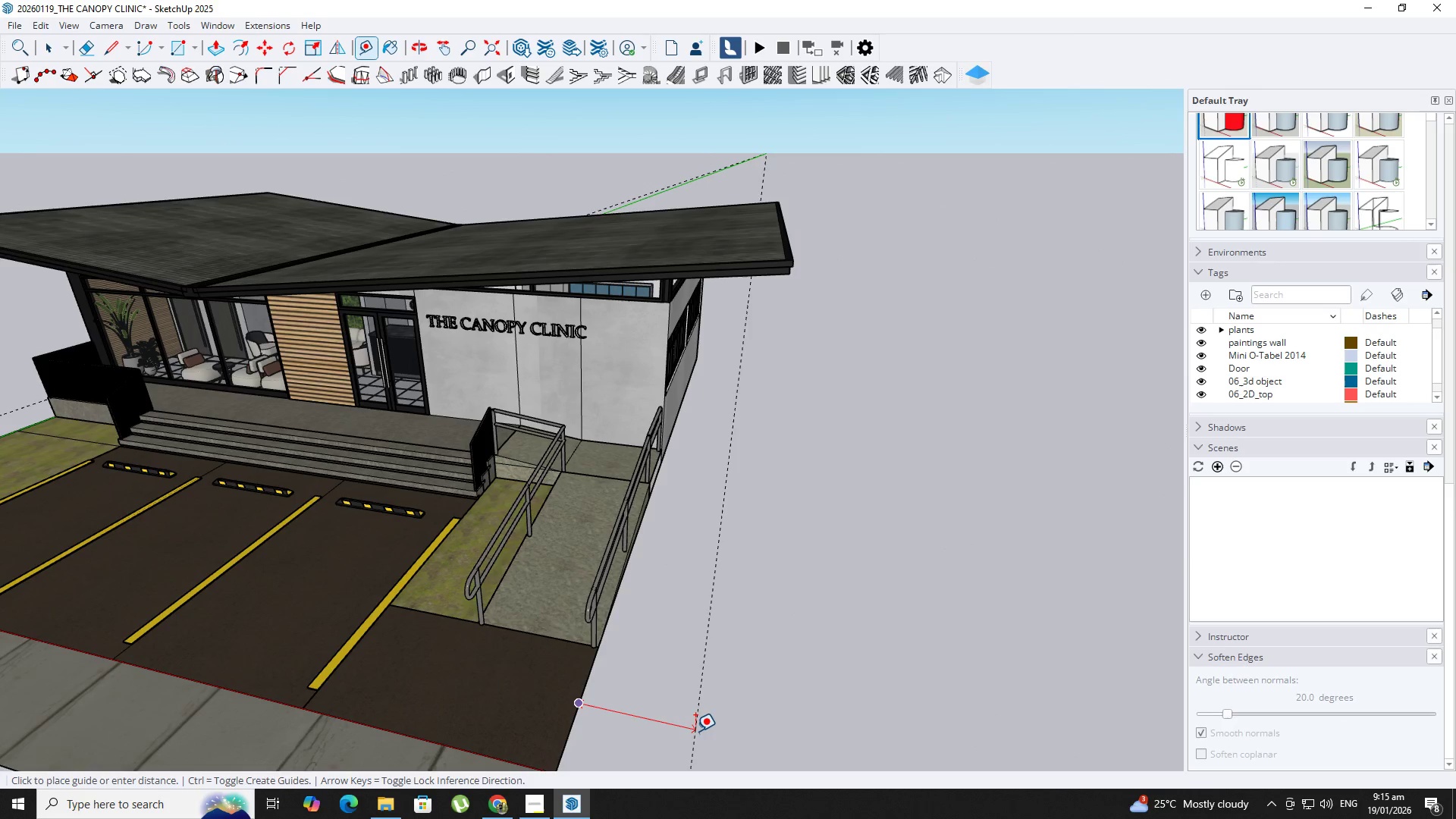 
key(Numpad5)
 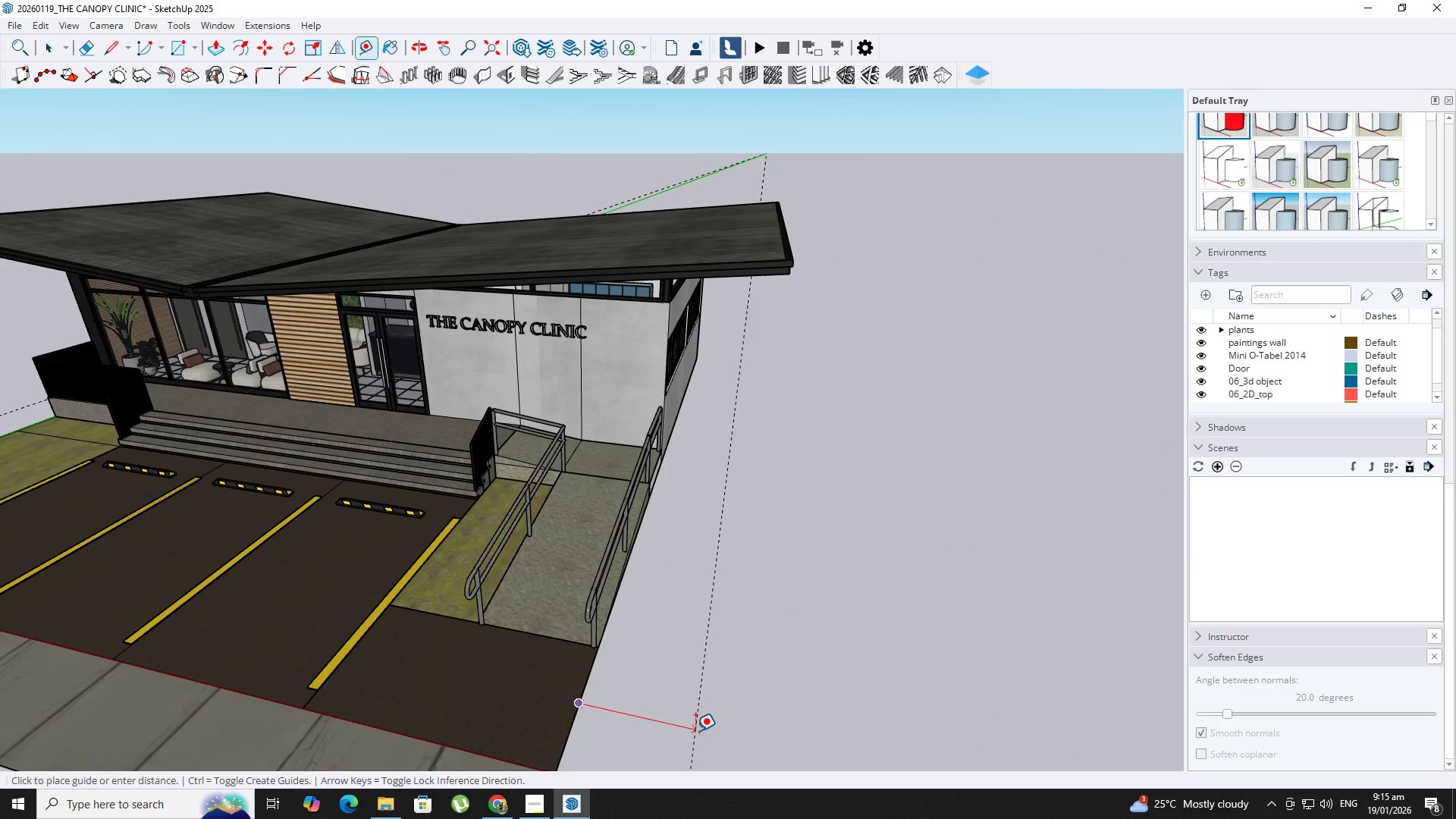 
key(NumpadEnter)
 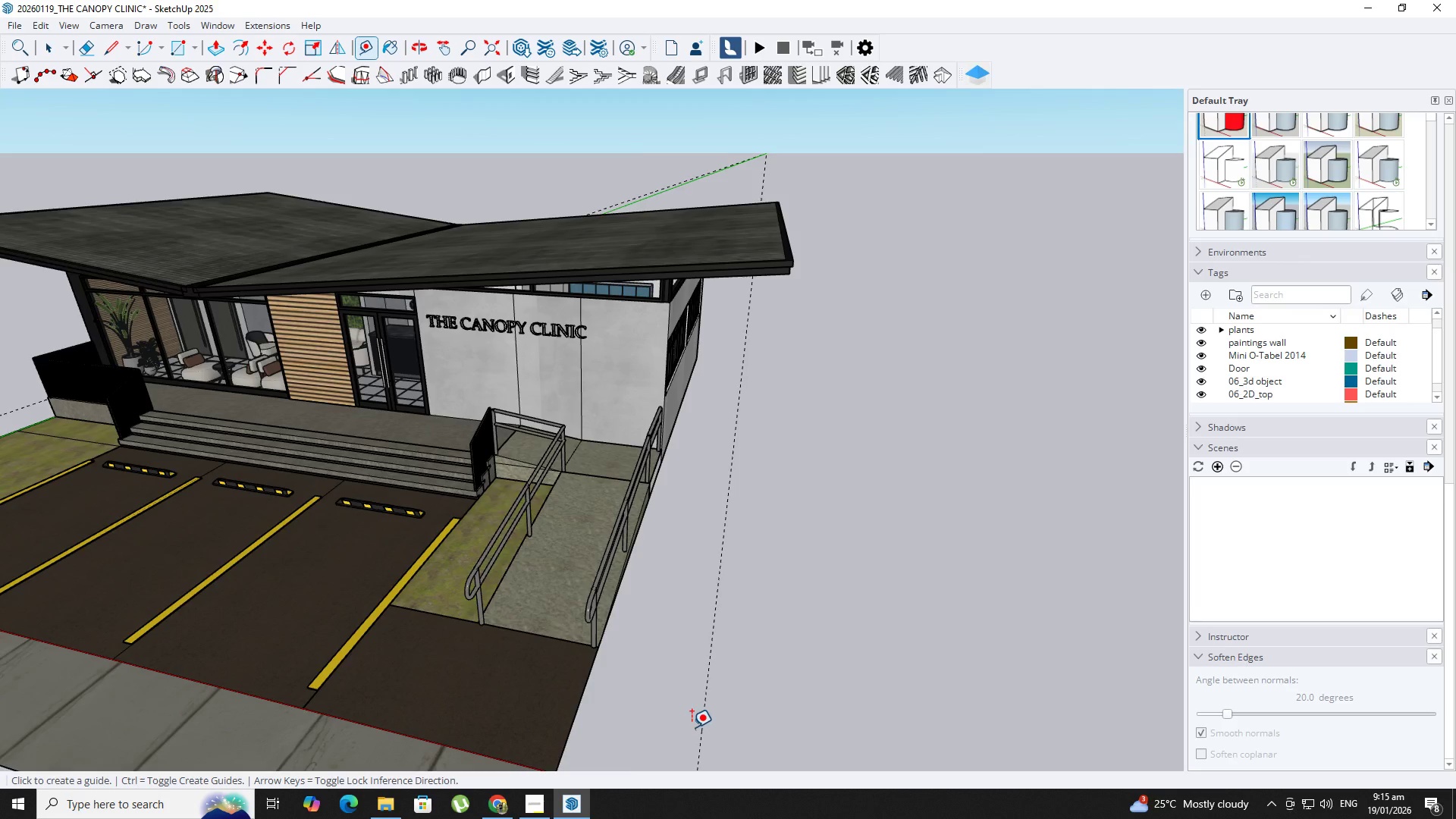 
key(R)
 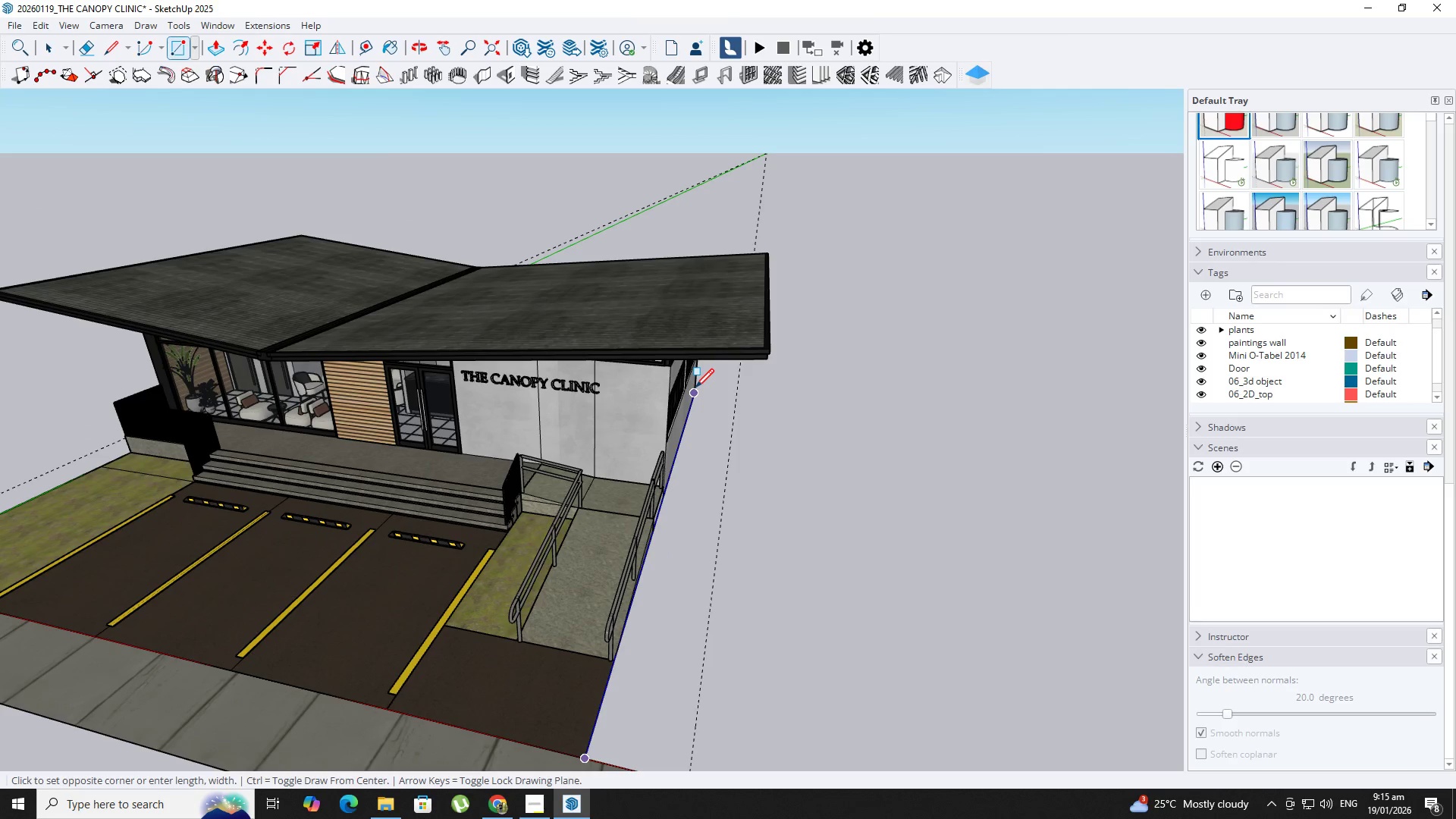 
scroll: coordinate [670, 708], scroll_direction: down, amount: 3.0
 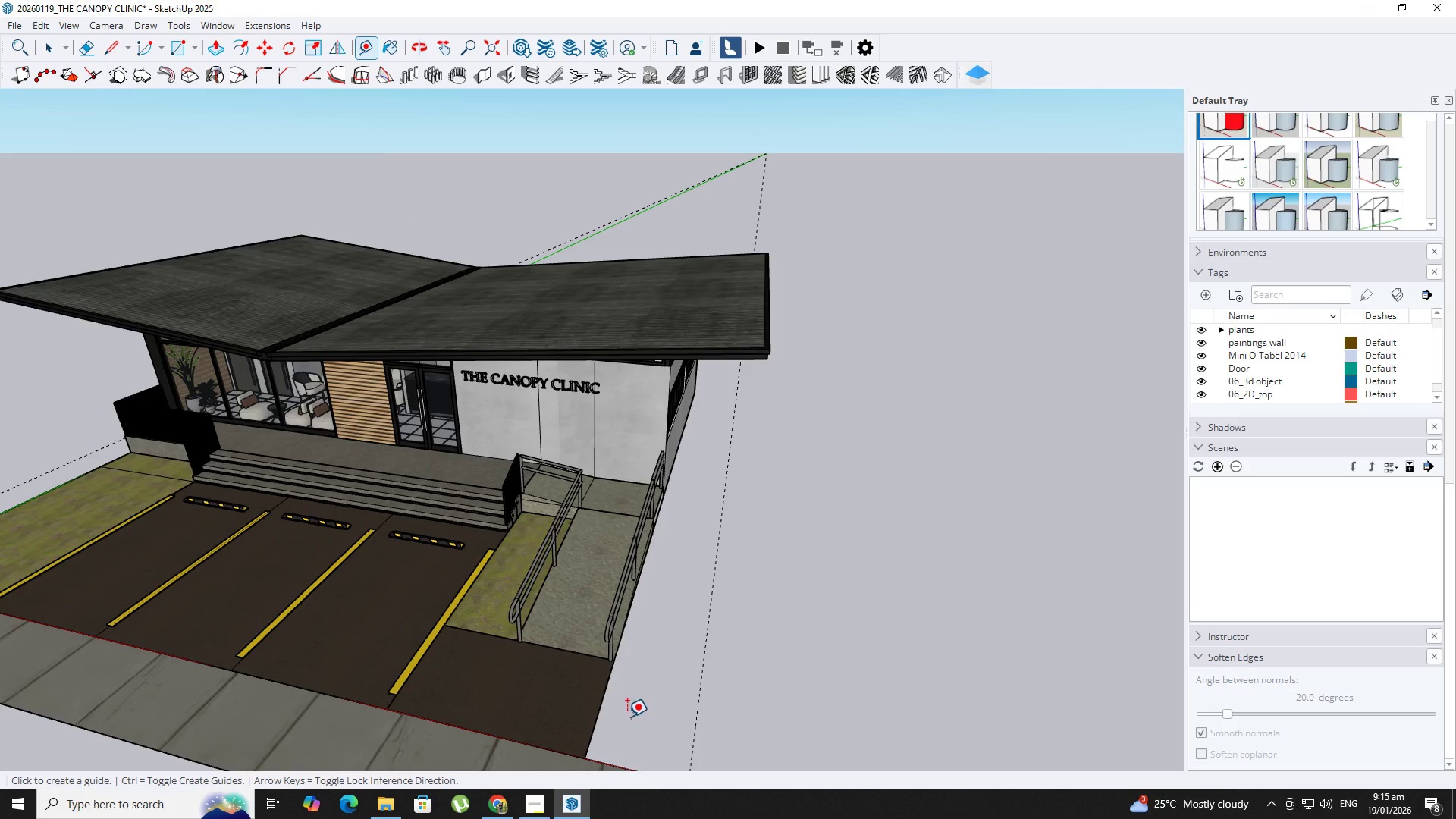 
wait(5.23)
 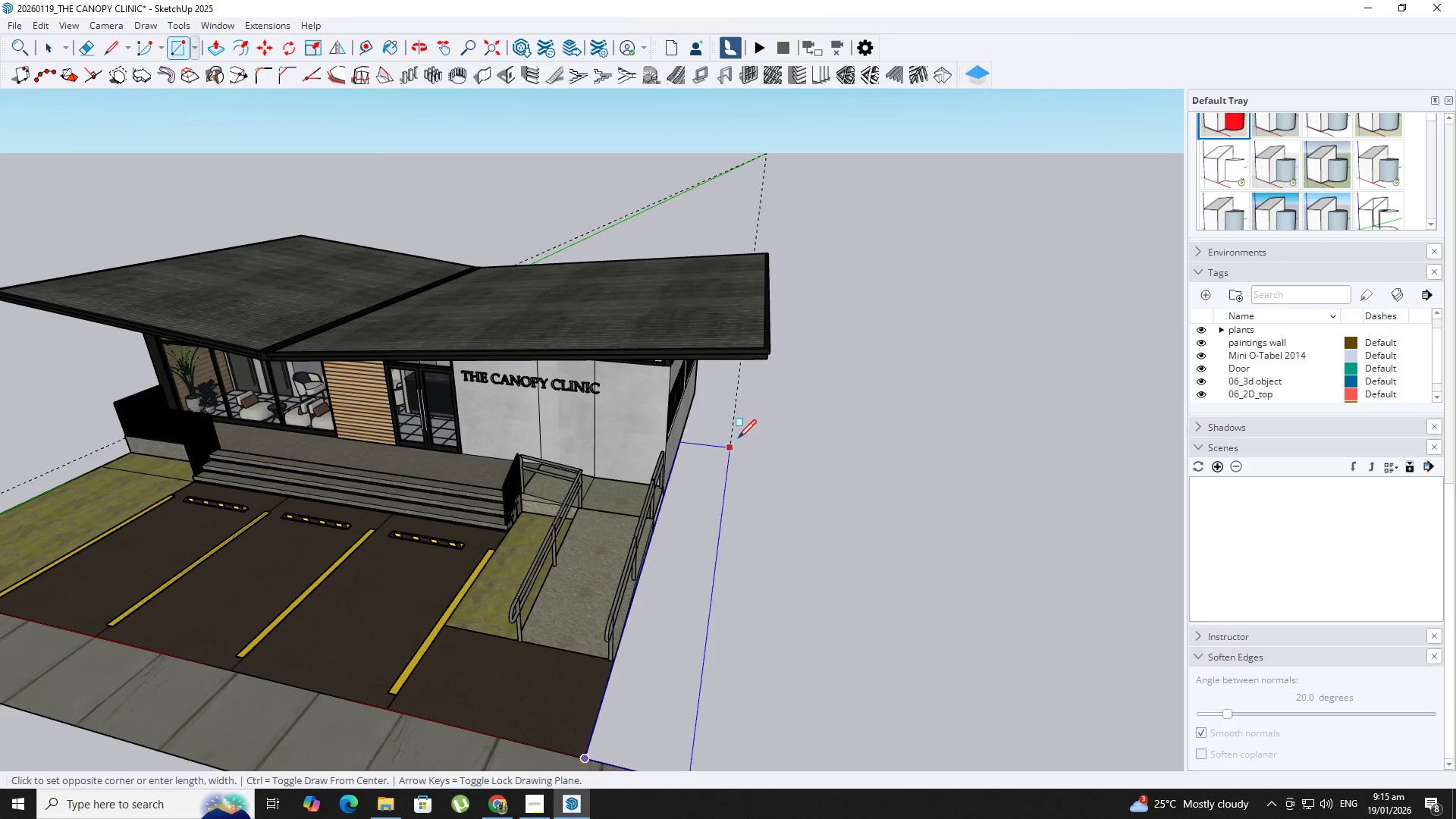 
key(Escape)
 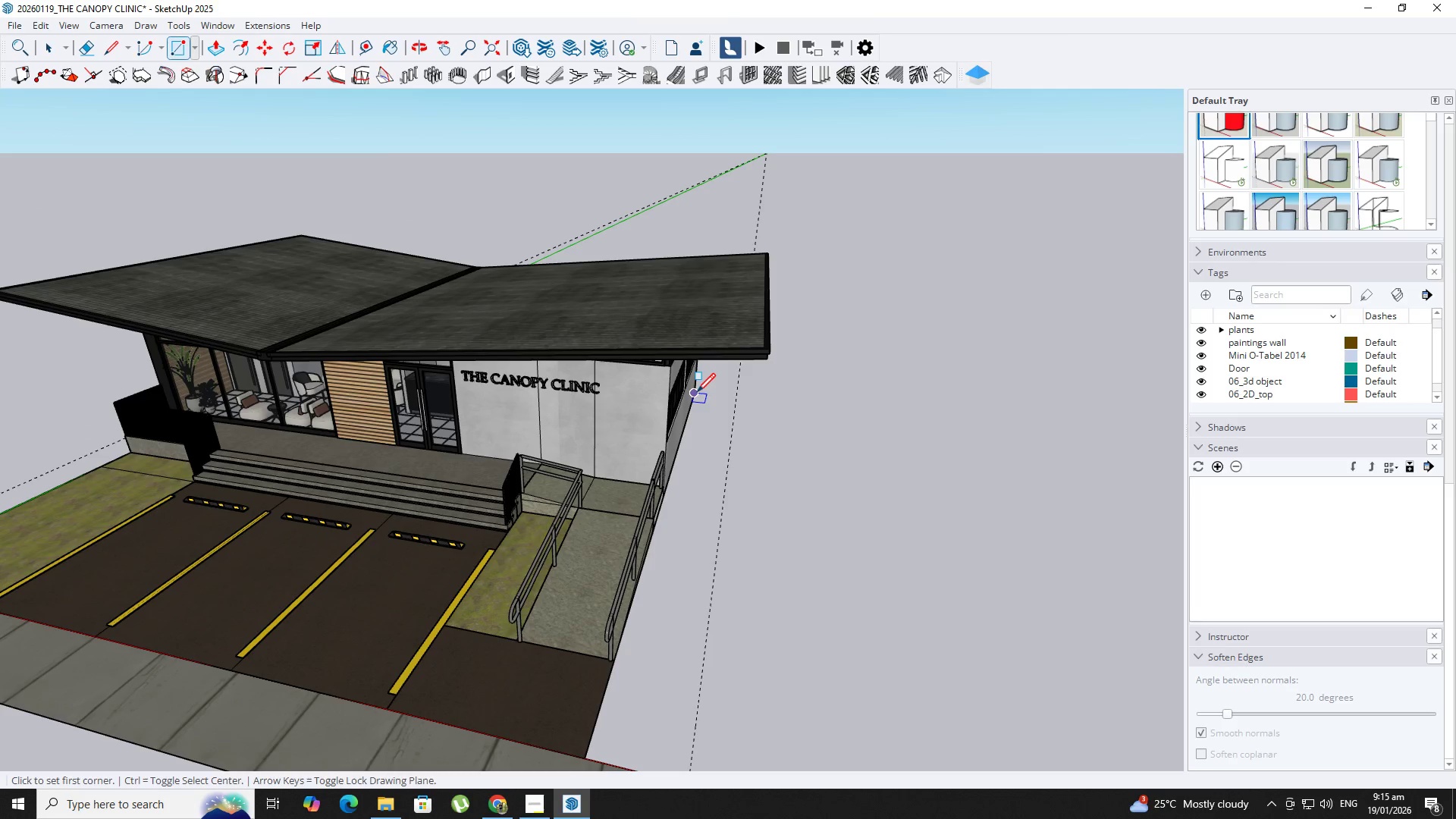 
hold_key(key=ShiftLeft, duration=0.34)
 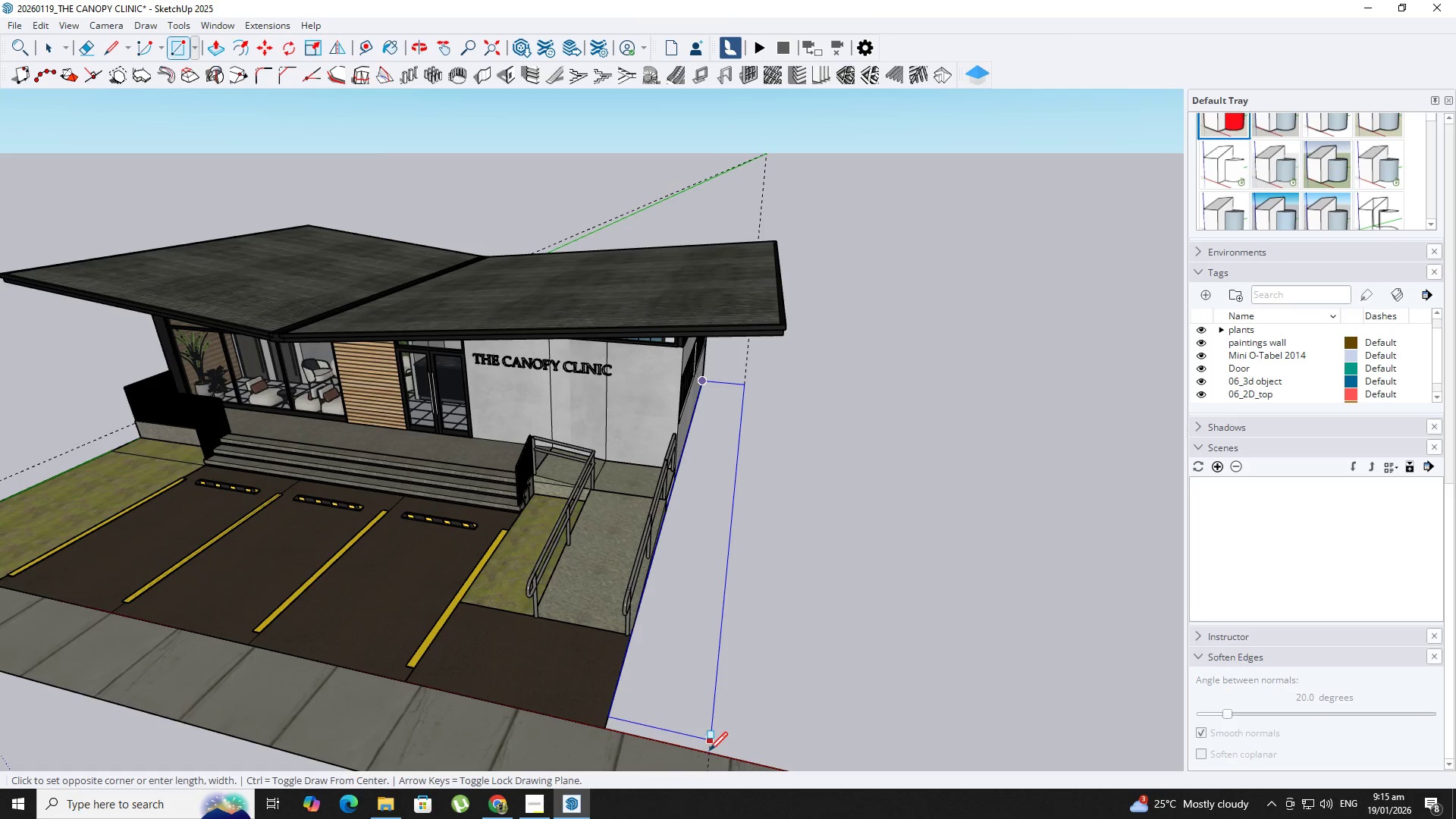 
left_click([709, 753])
 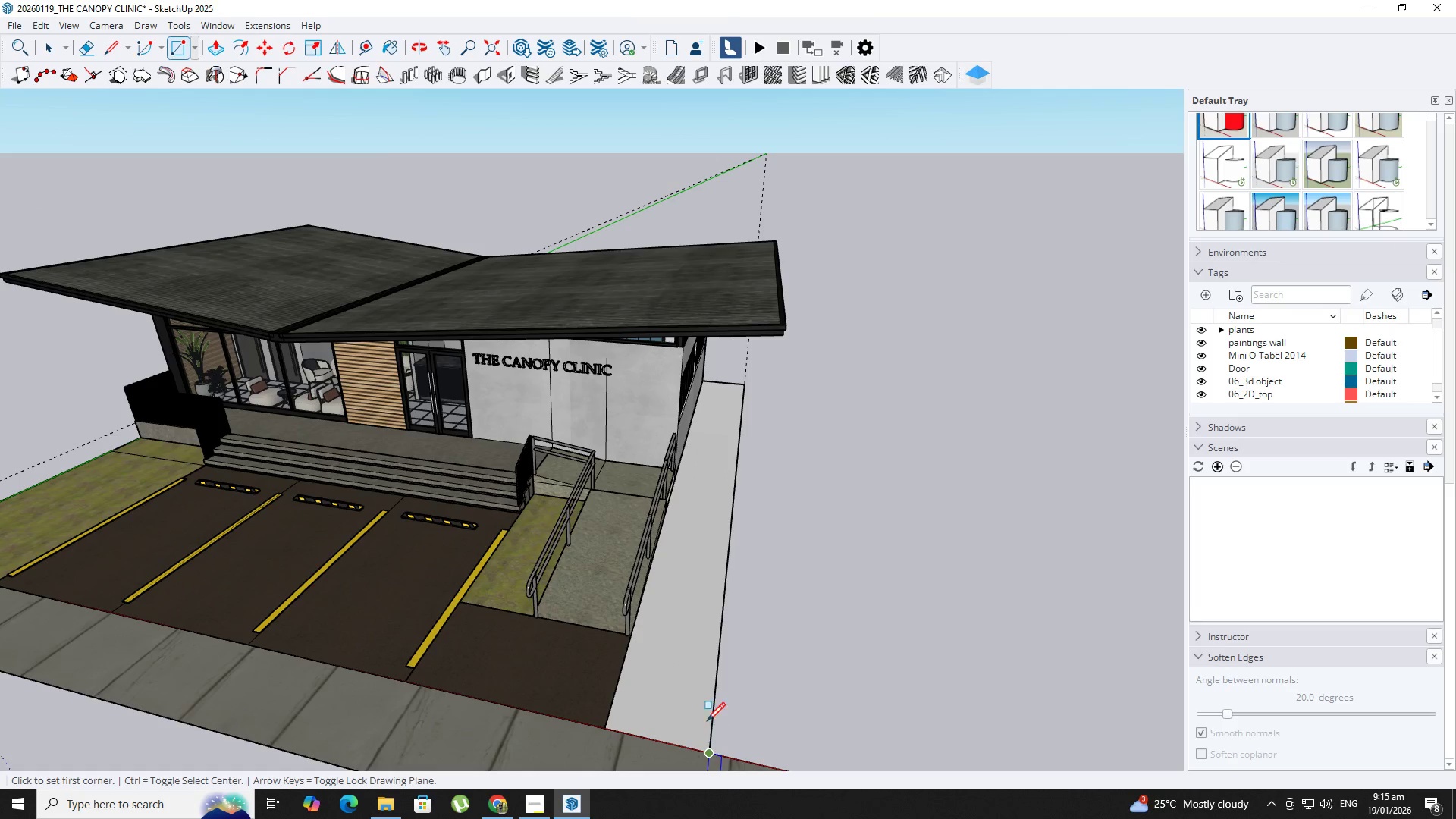 
key(Space)
 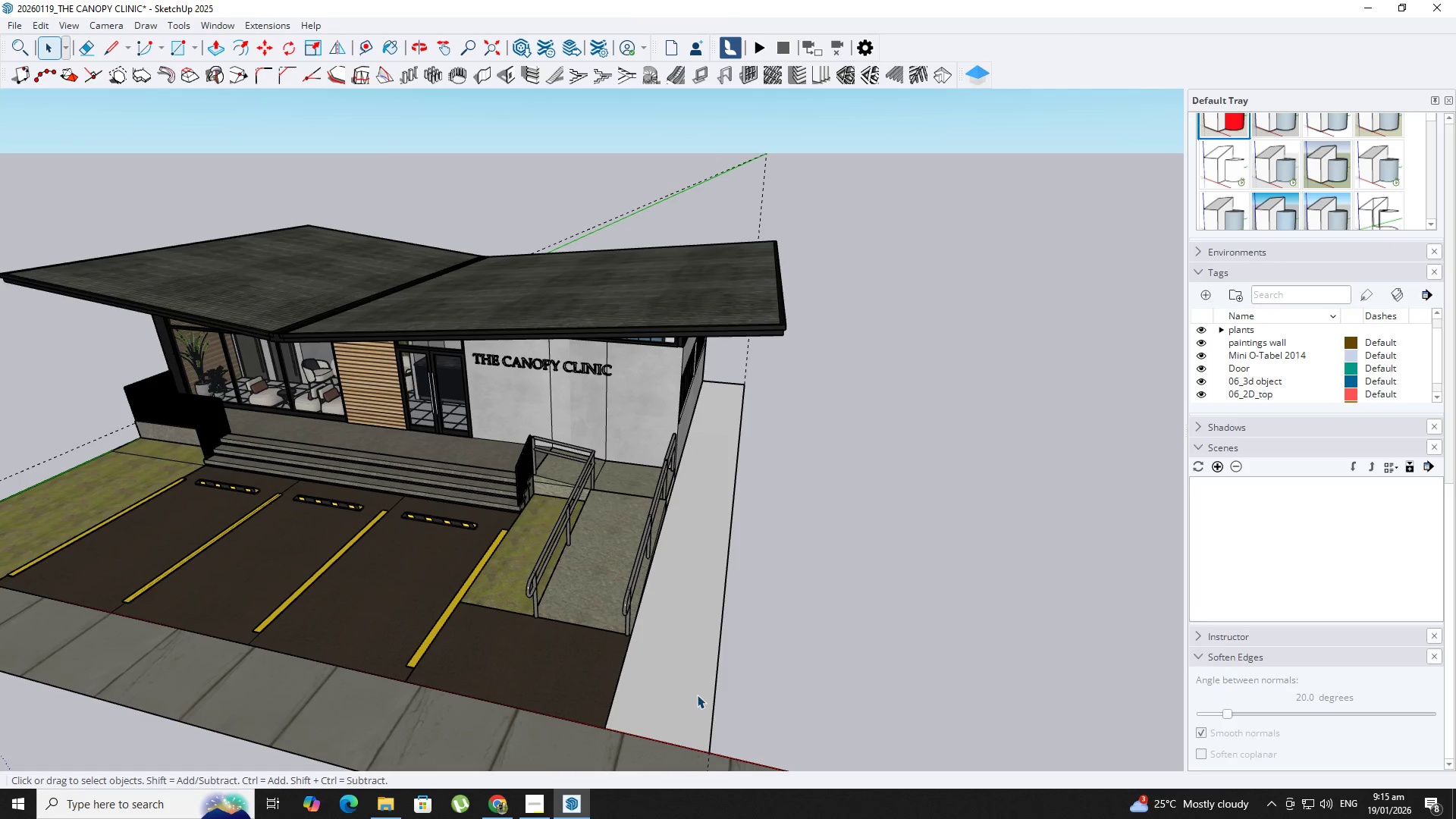 
double_click([697, 695])
 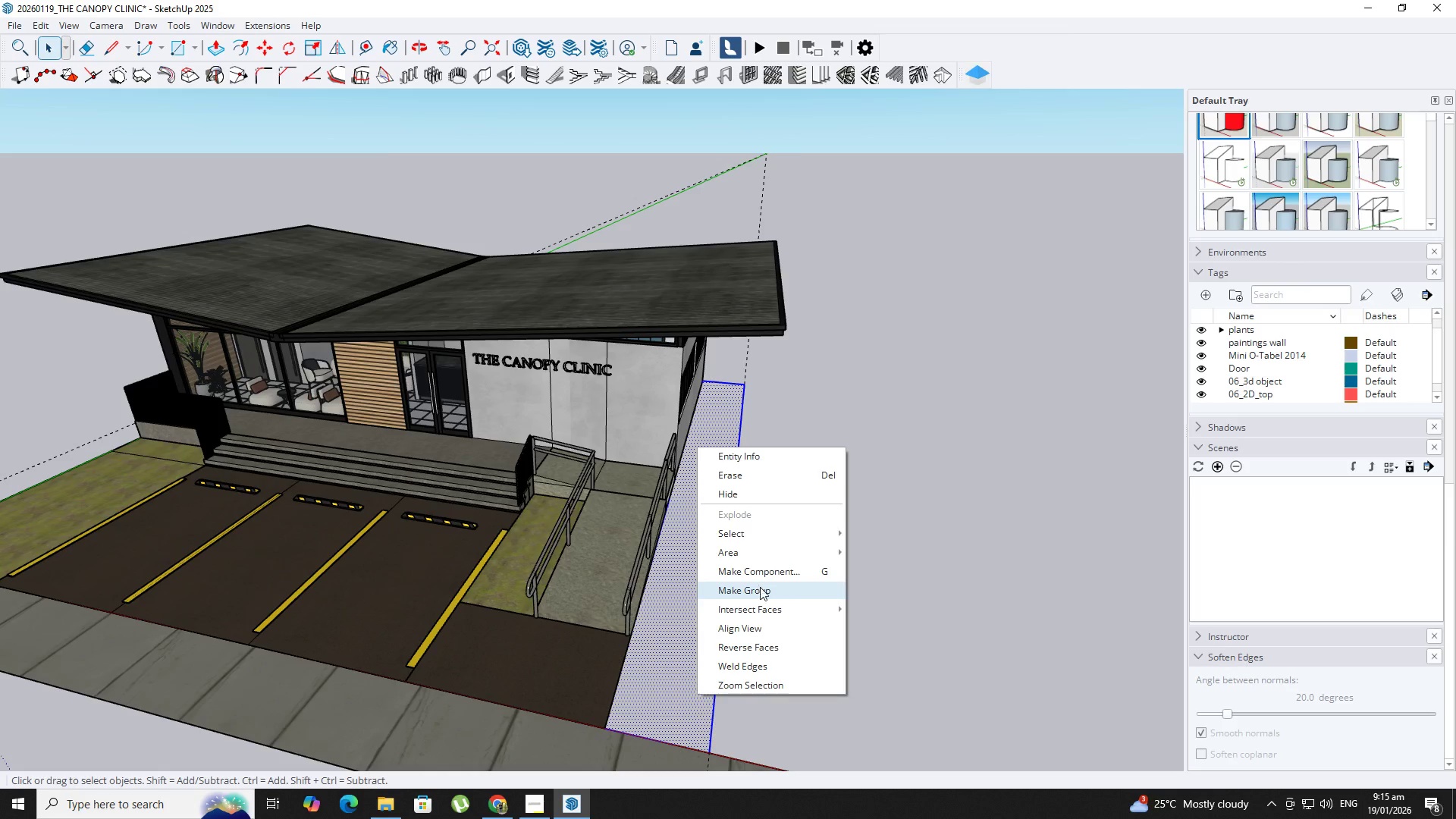 
key(M)
 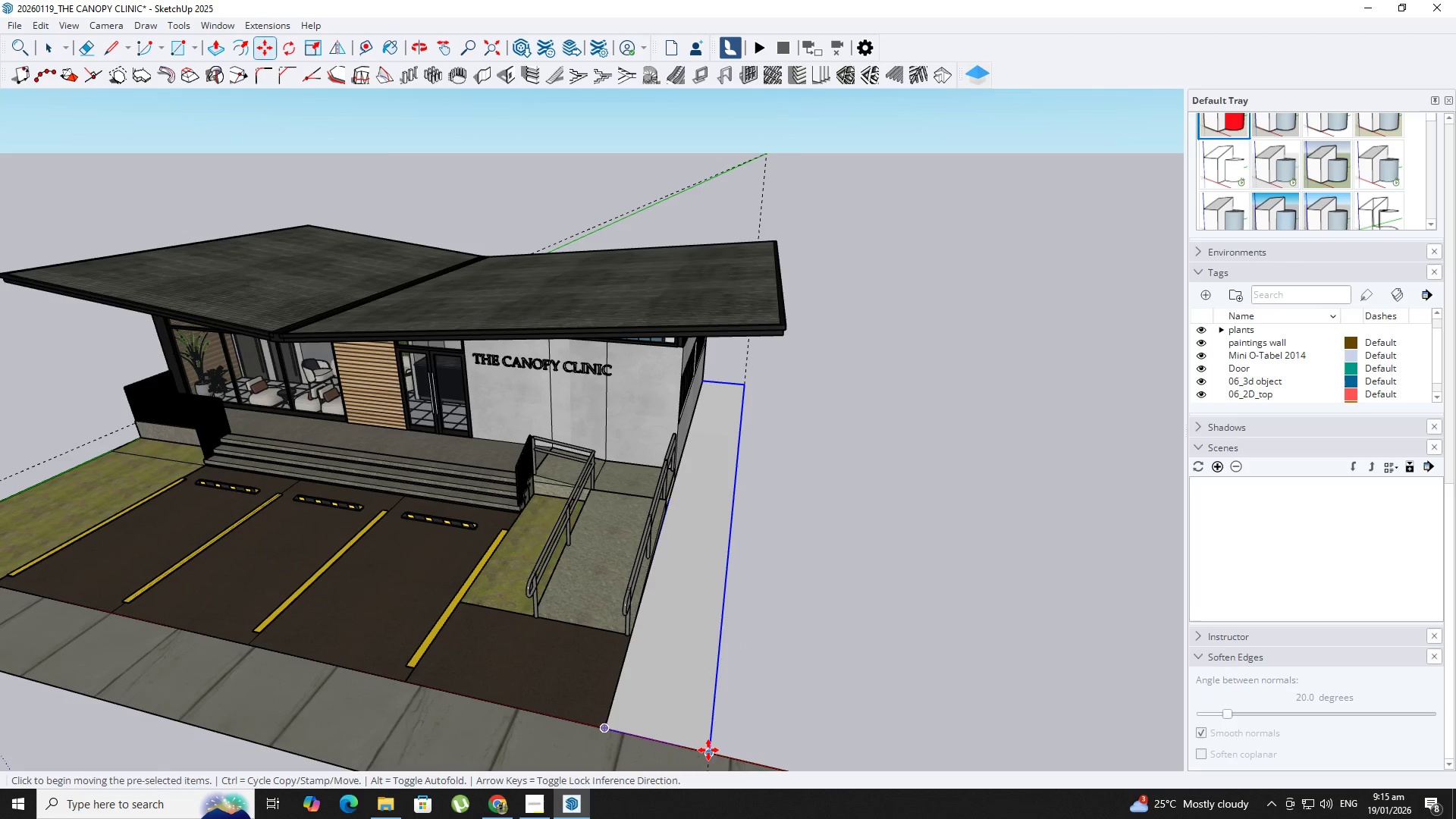 
key(Control+ControlLeft)
 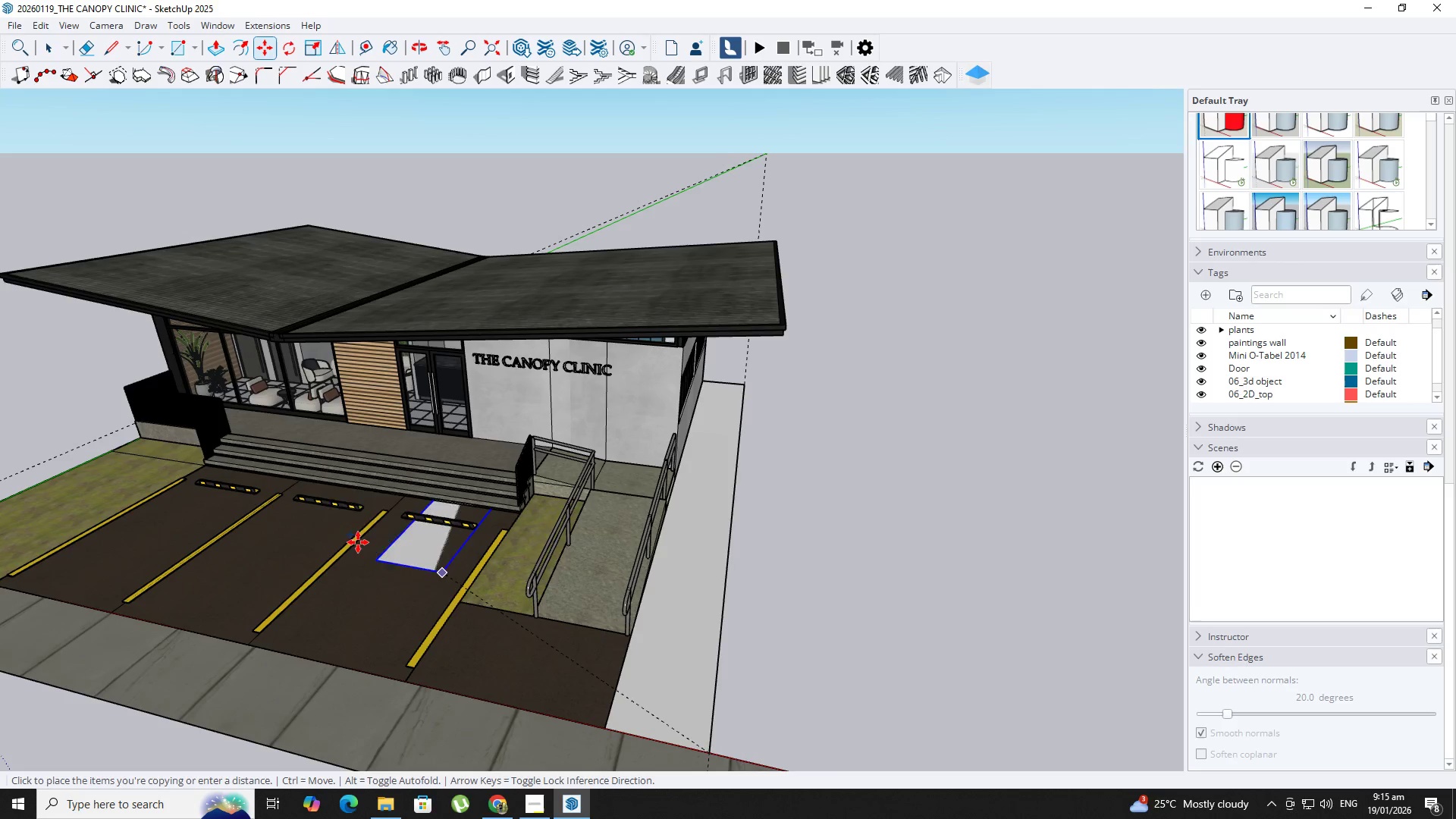 
hold_key(key=ShiftLeft, duration=0.44)
 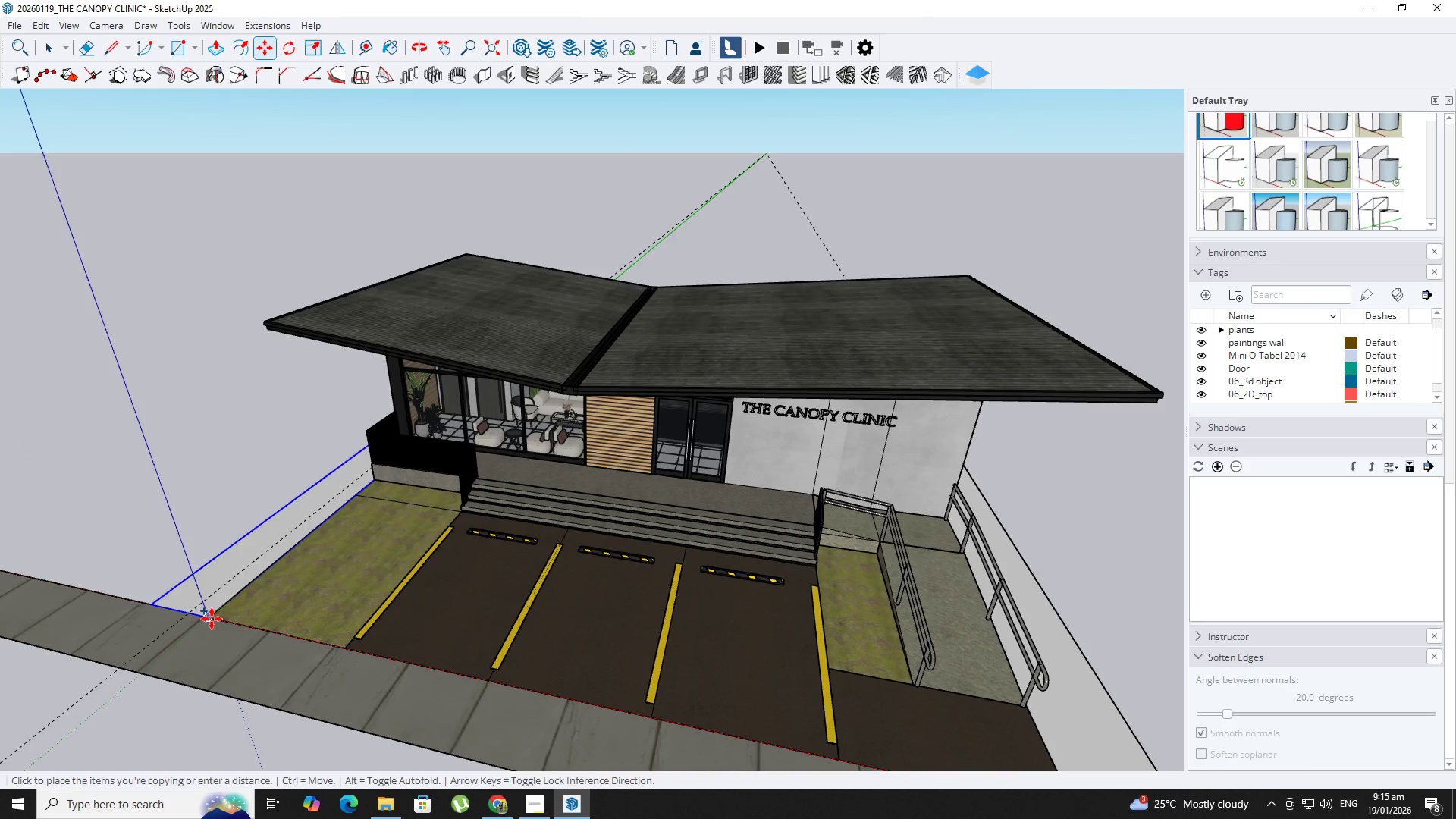 
left_click([212, 619])
 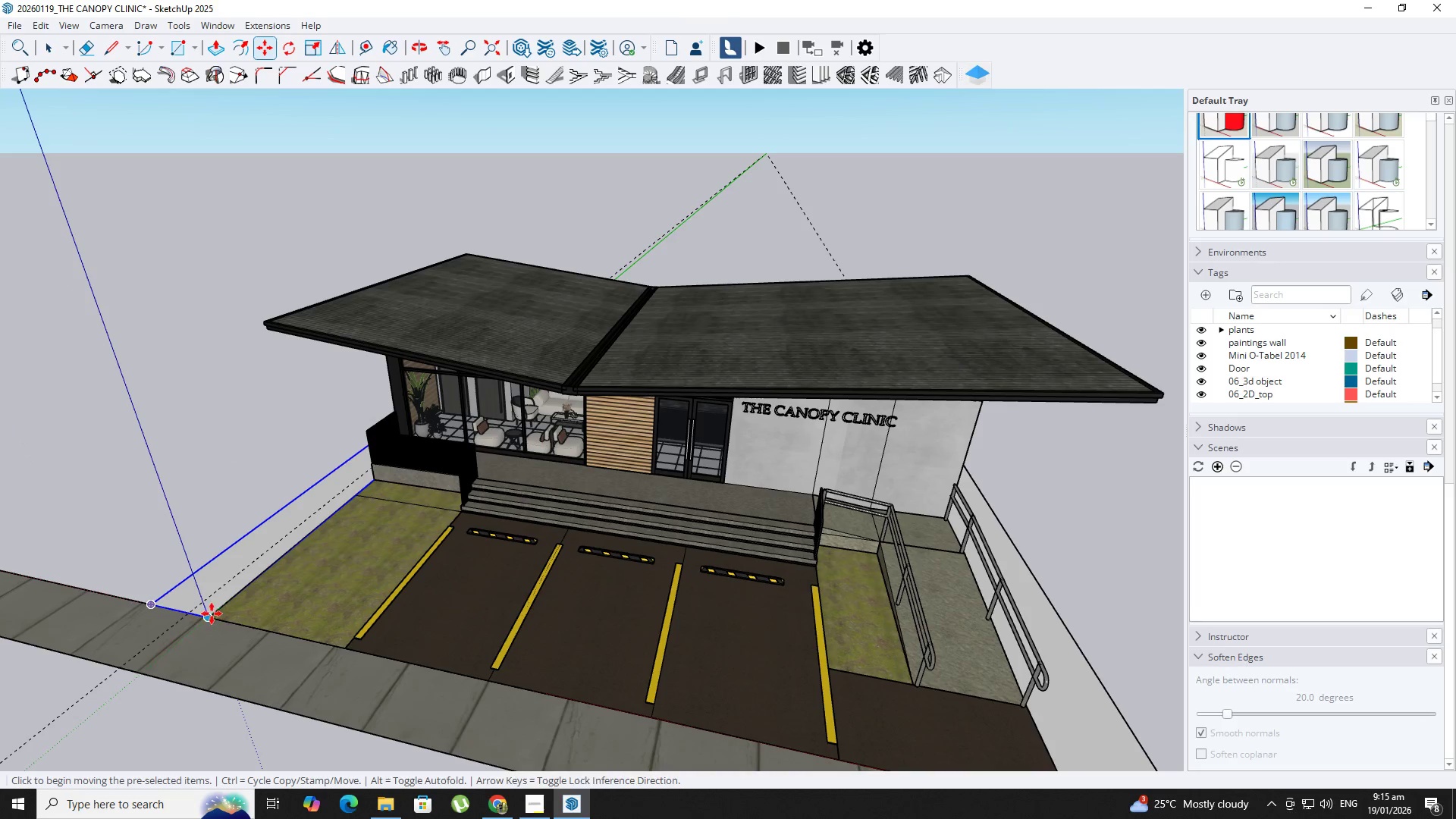 
scroll: coordinate [212, 606], scroll_direction: down, amount: 3.0
 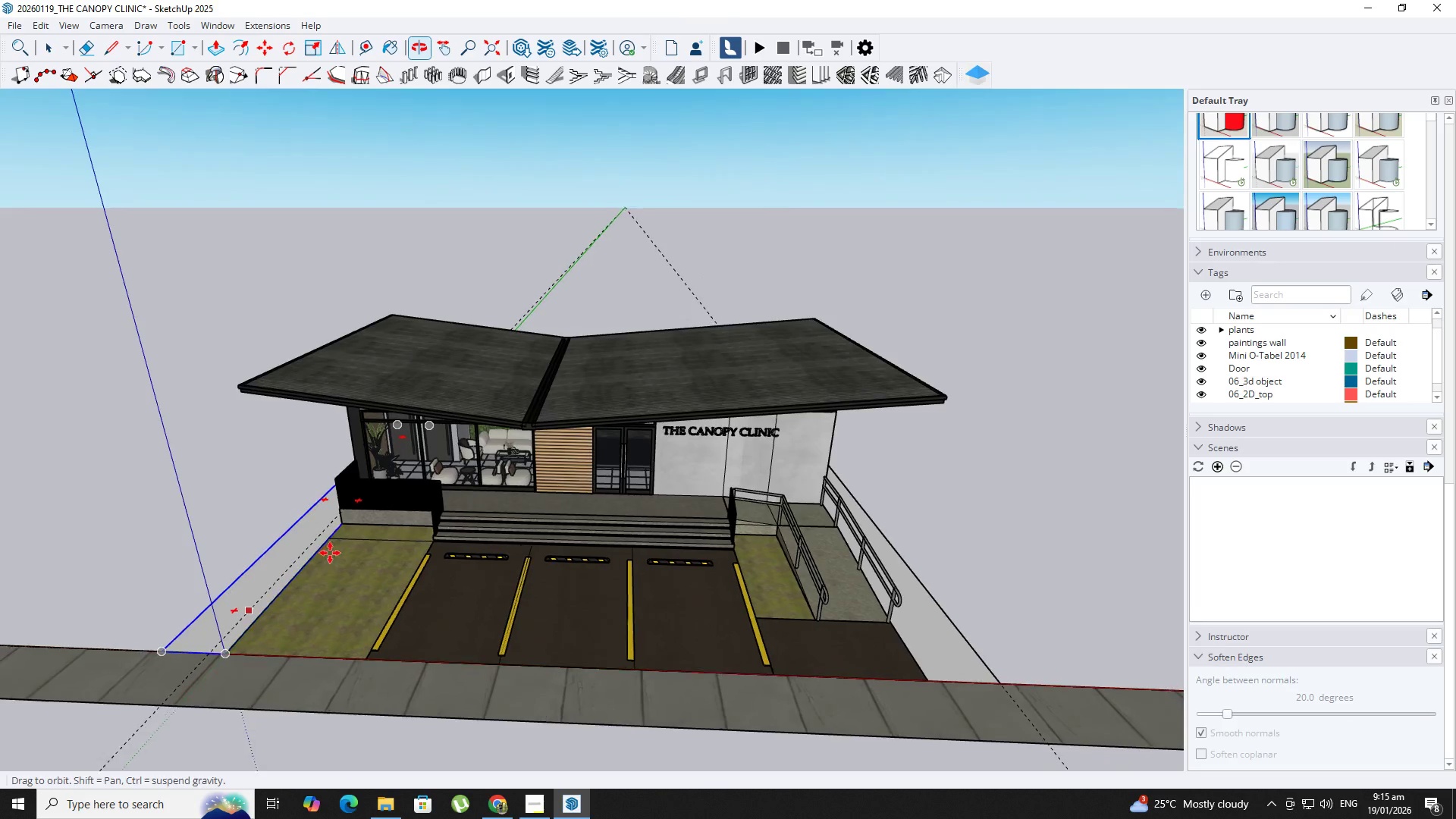 
key(B)
 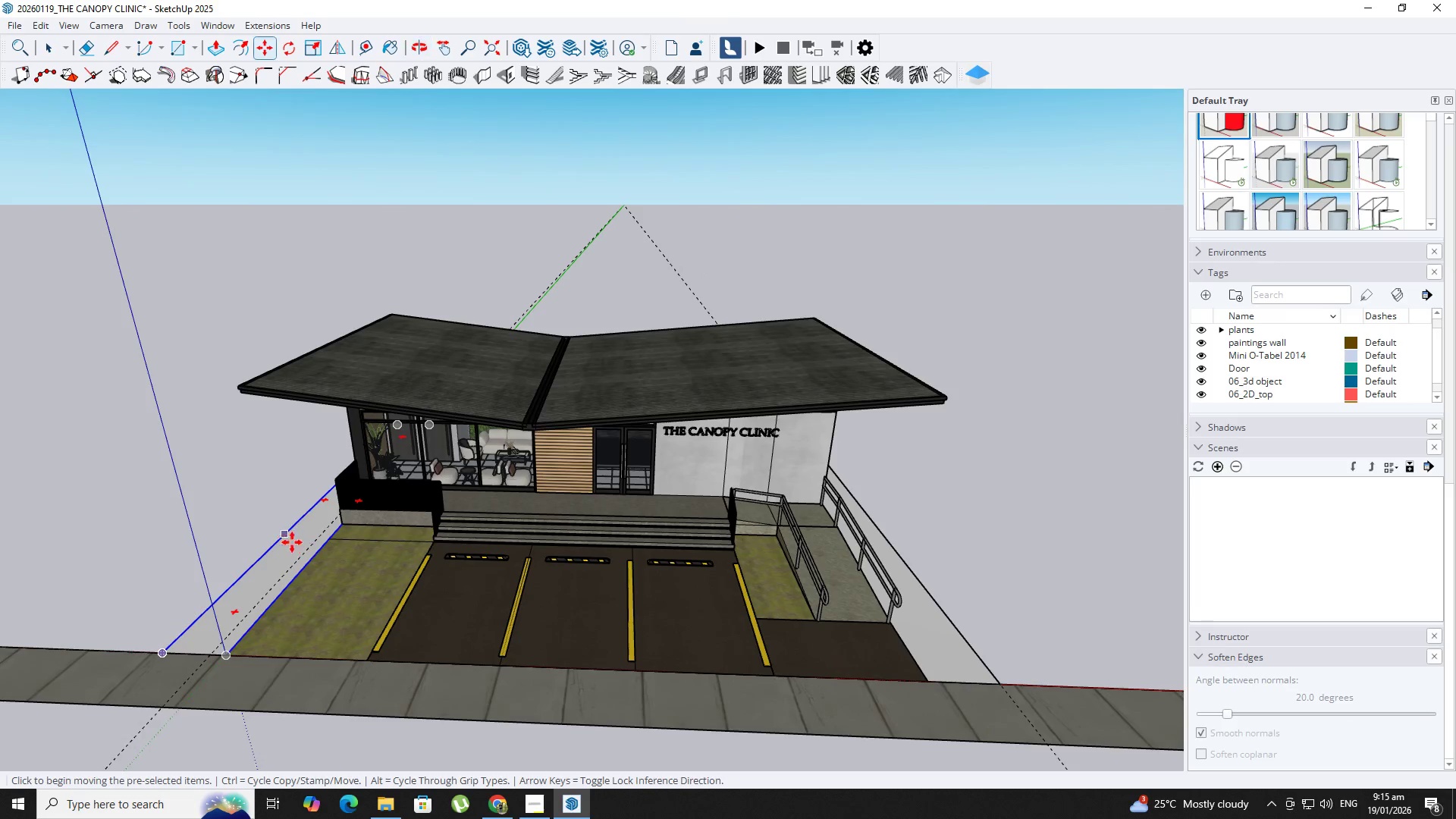 
key(Alt+AltLeft)
 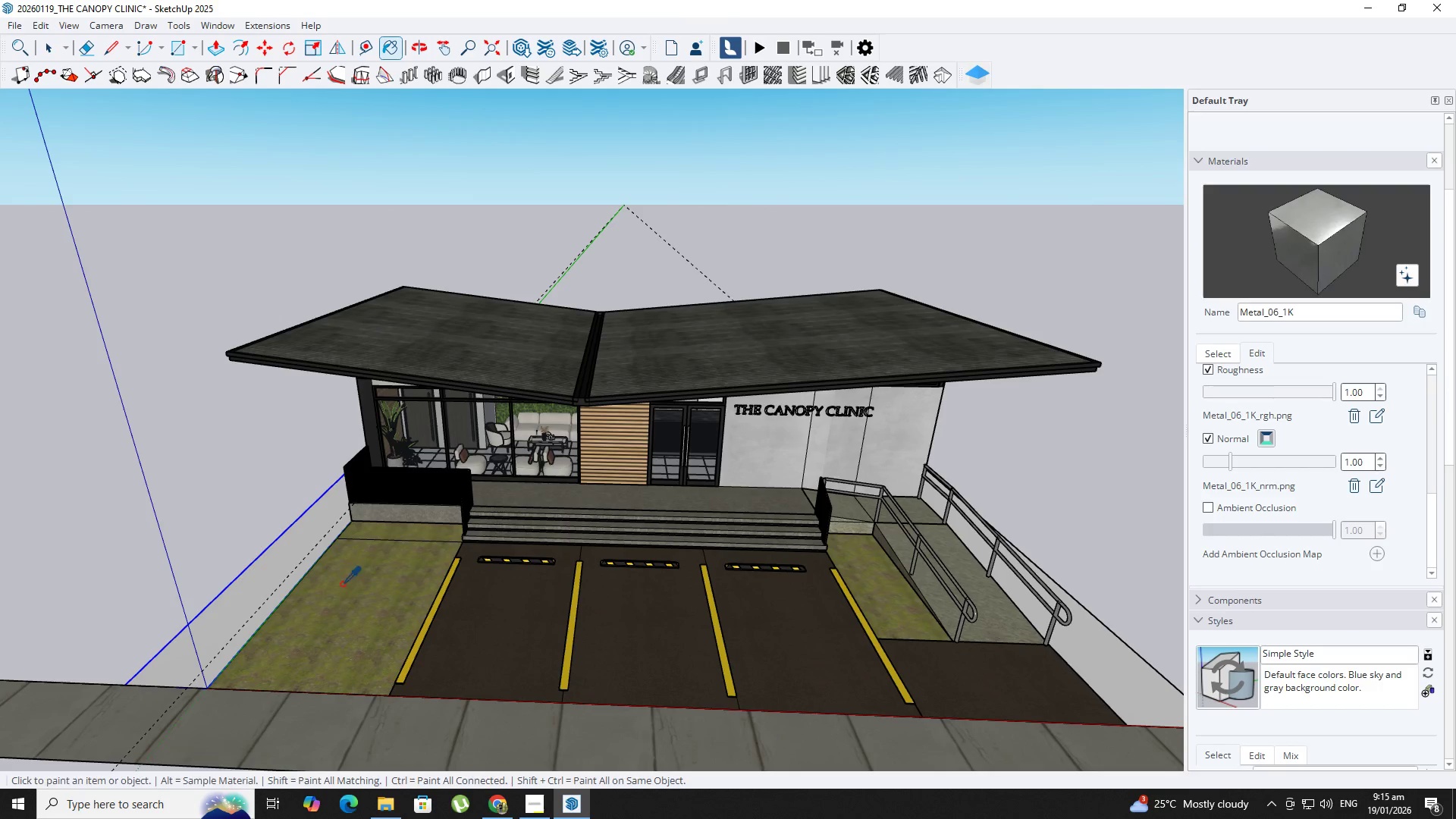 
left_click([342, 584])
 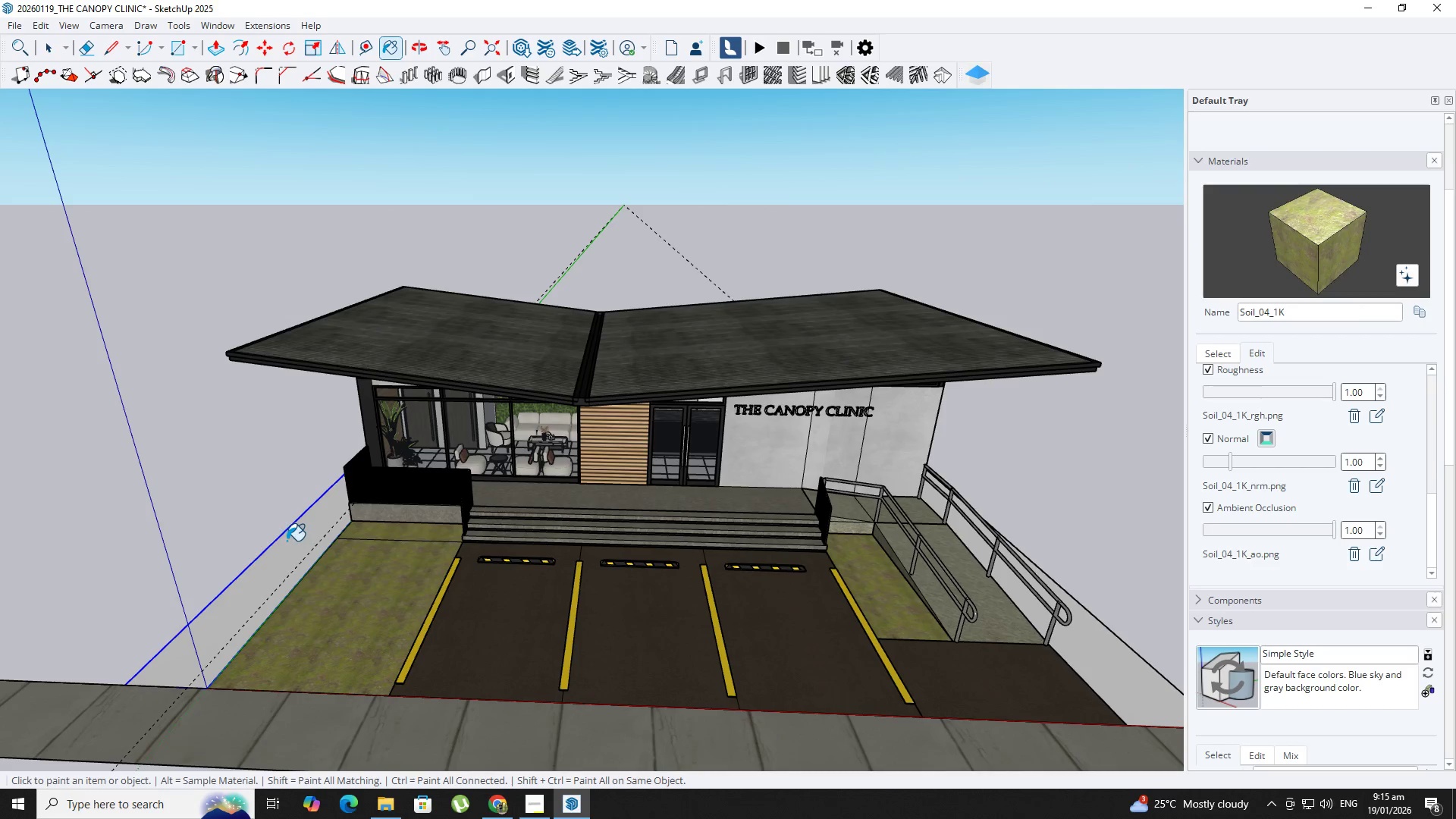 
scroll: coordinate [294, 543], scroll_direction: up, amount: 2.0
 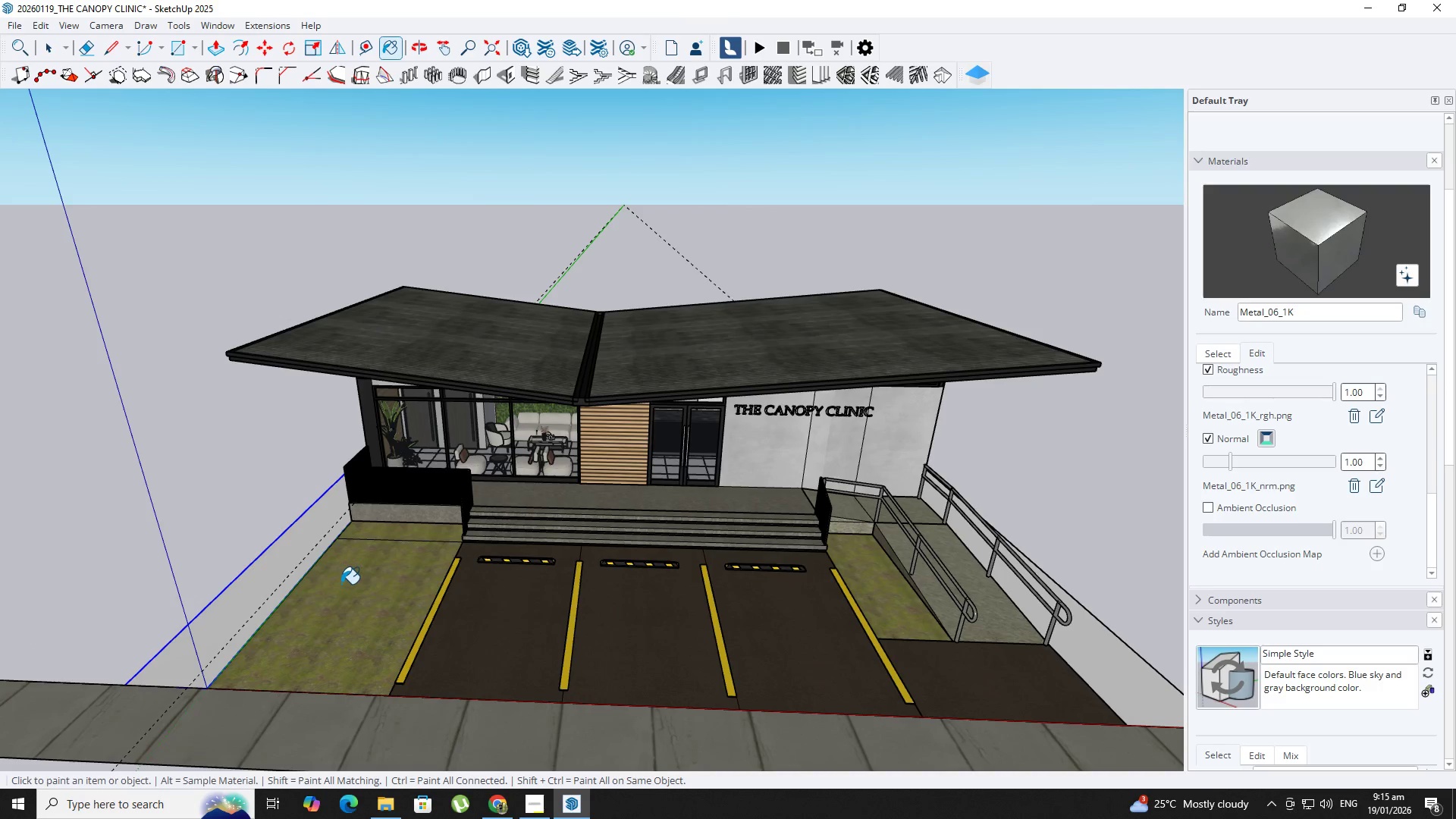 
left_click([283, 540])
 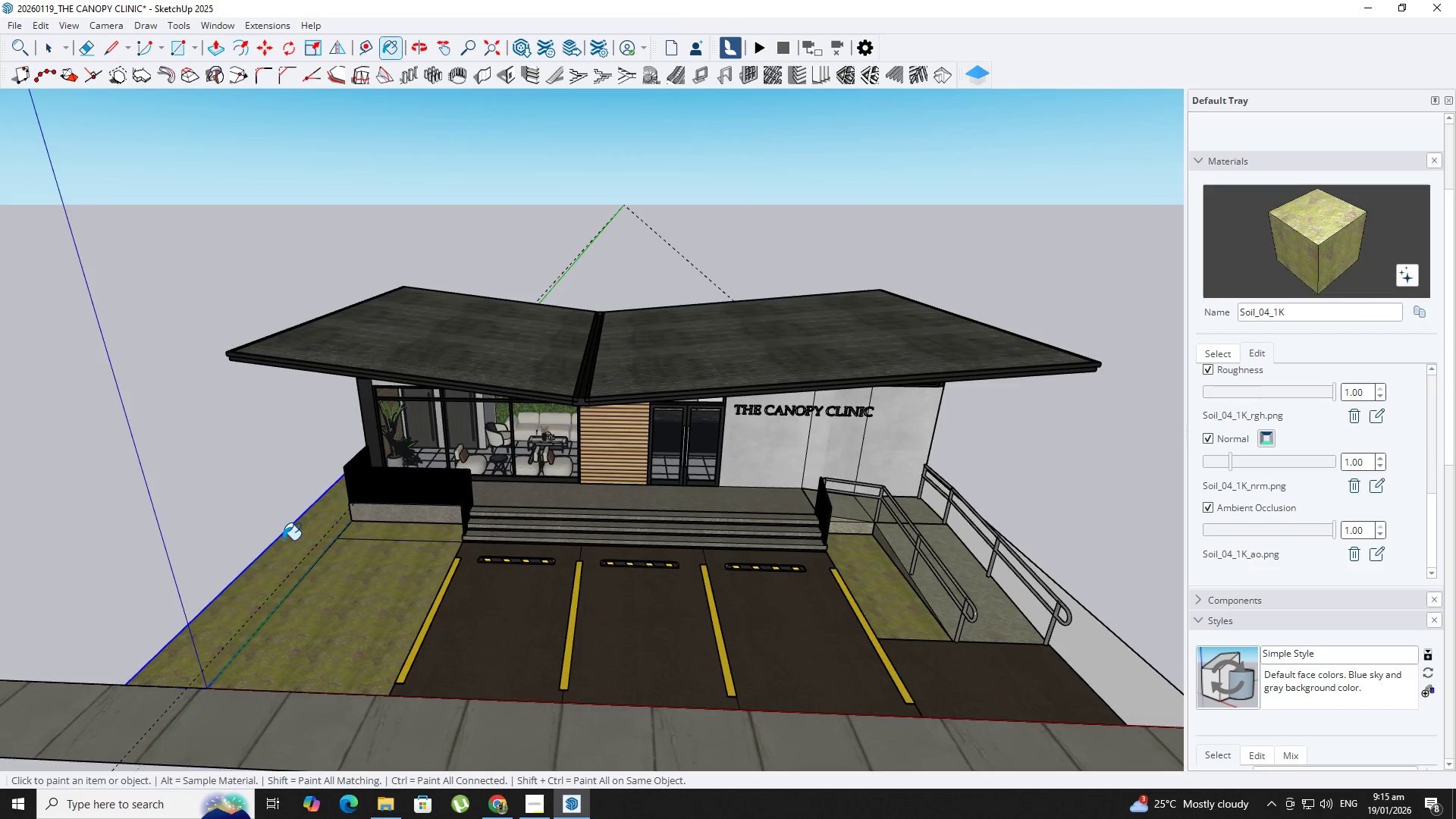 
scroll: coordinate [283, 540], scroll_direction: down, amount: 3.0
 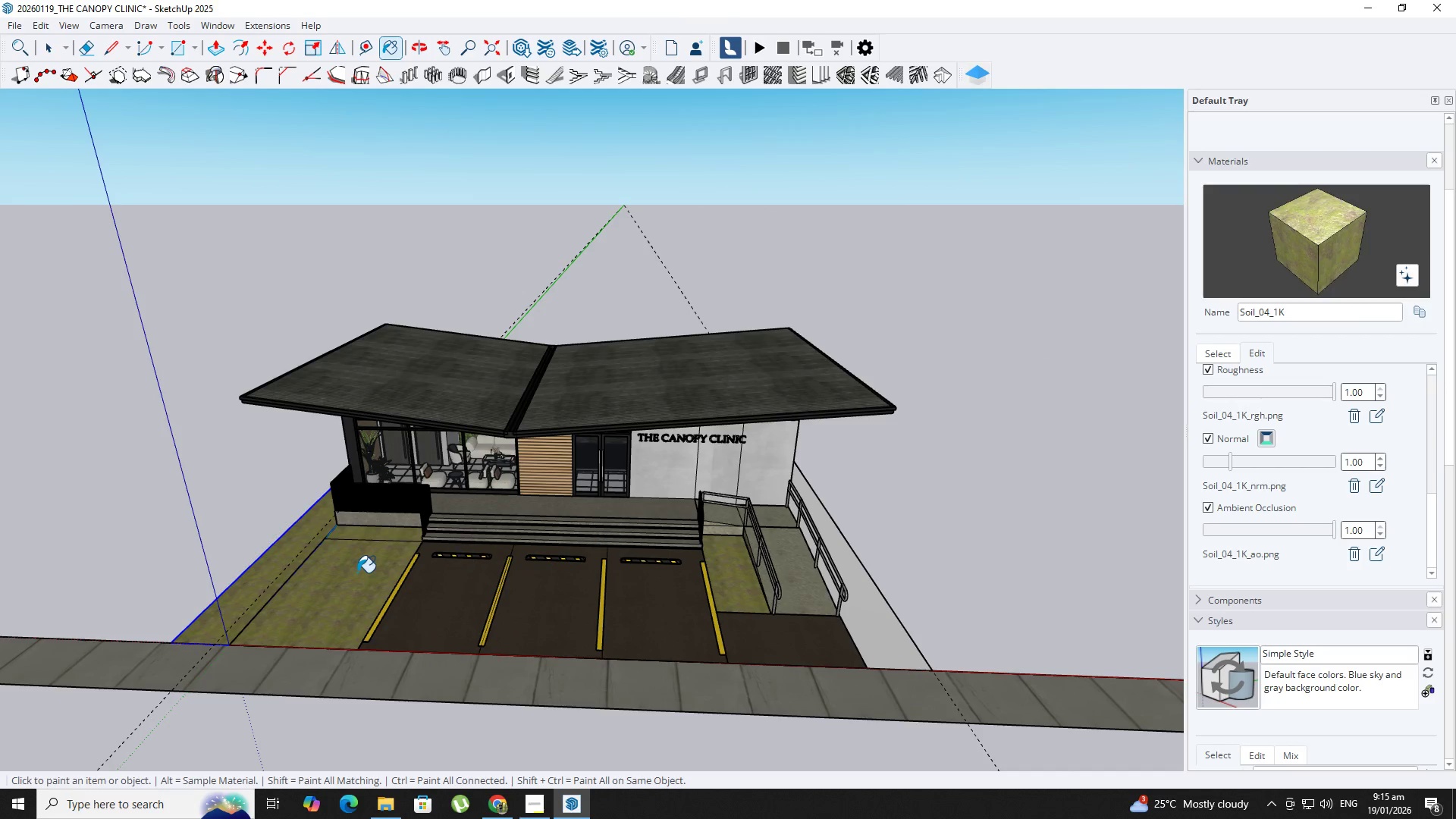 
key(Alt+AltLeft)
 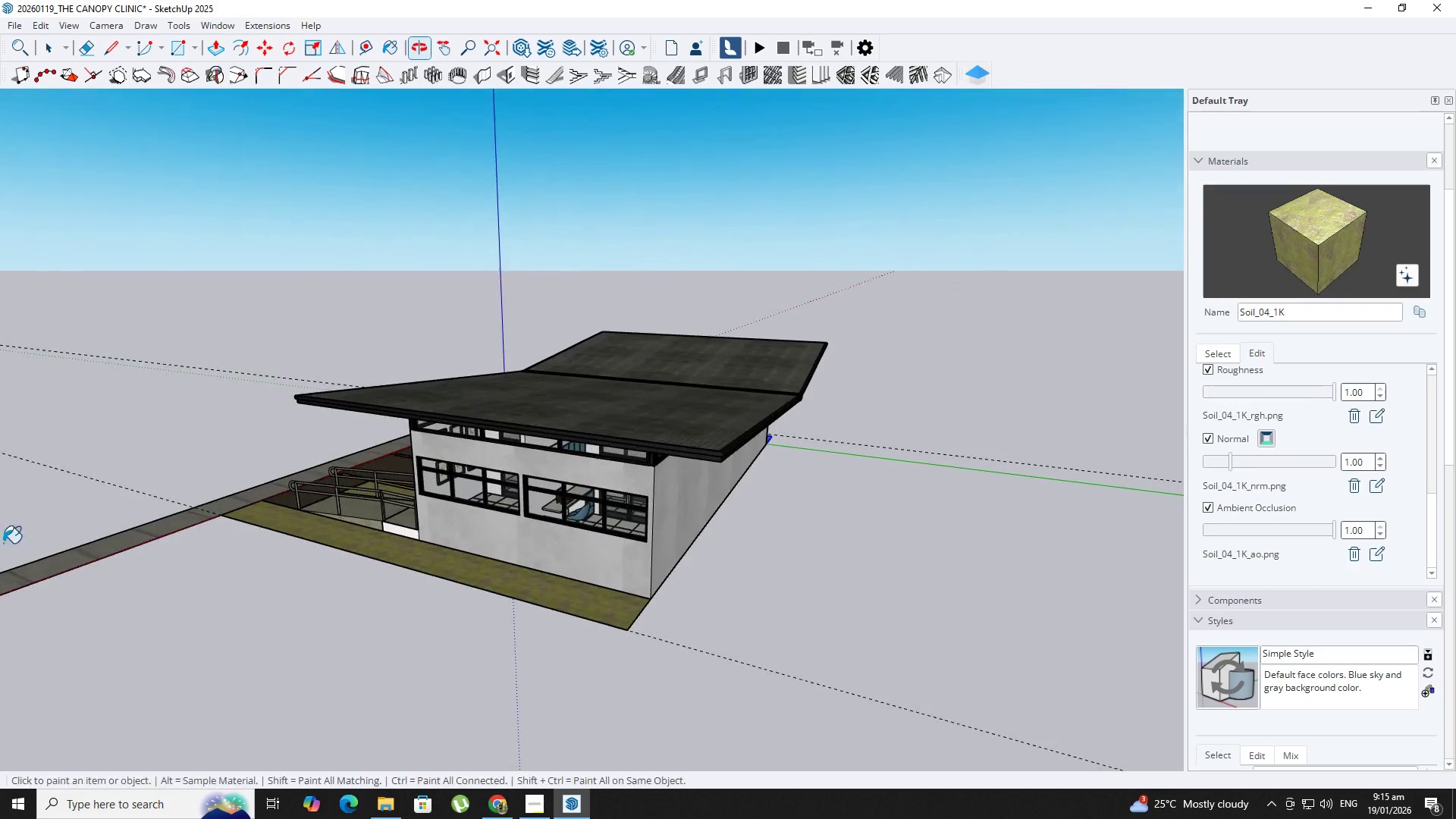 
wait(7.44)
 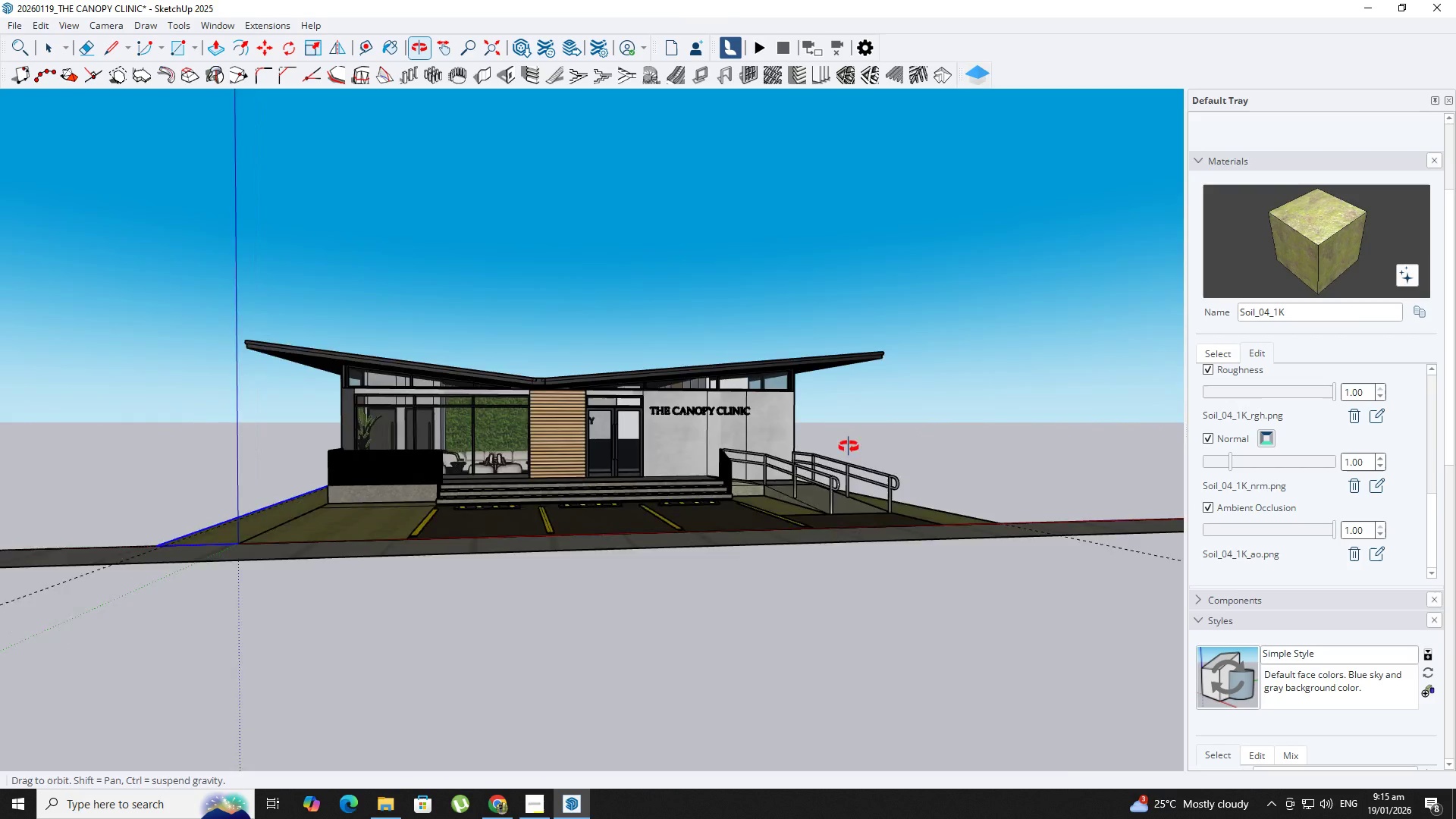 
key(T)
 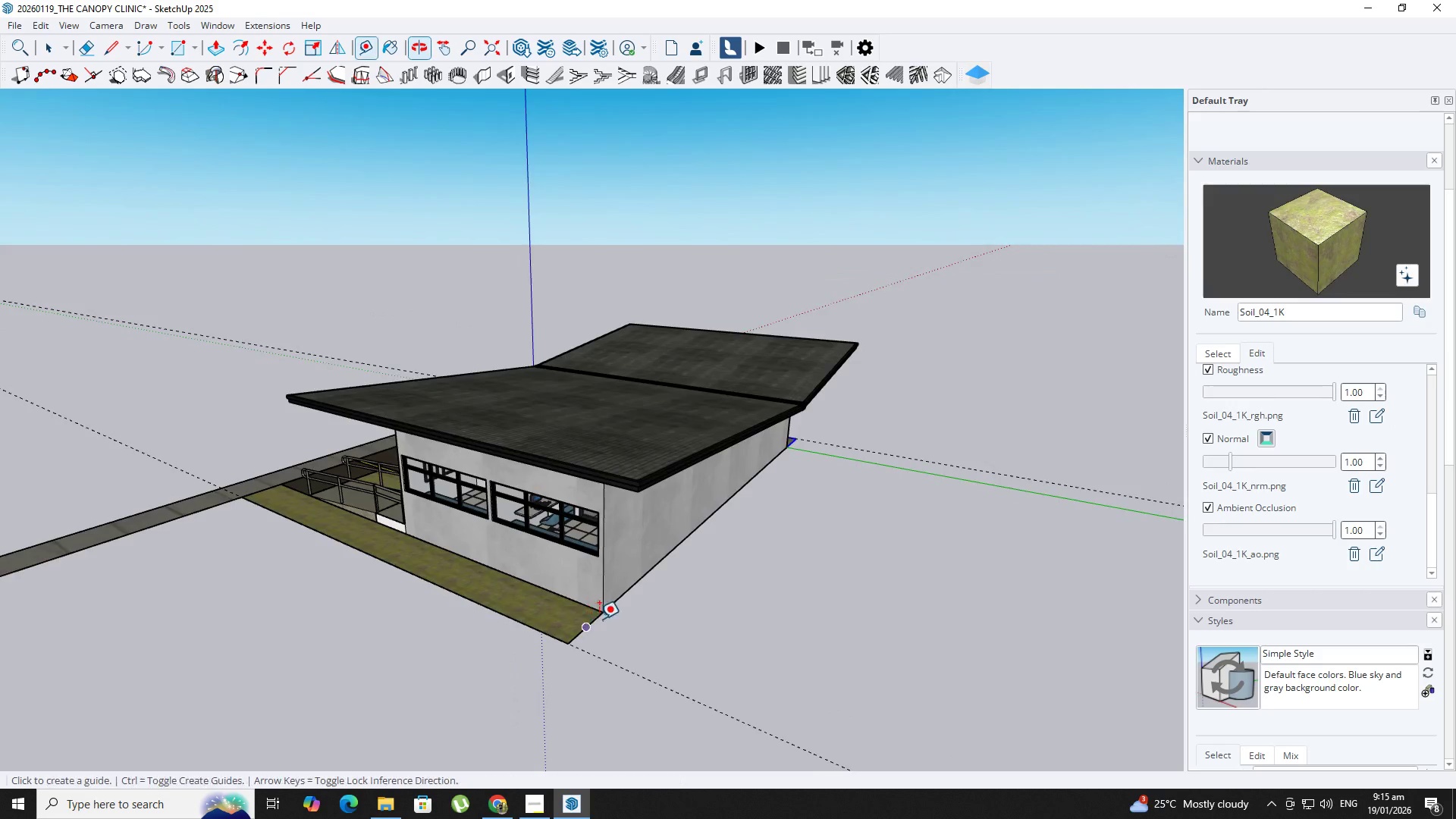 
scroll: coordinate [641, 579], scroll_direction: up, amount: 5.0
 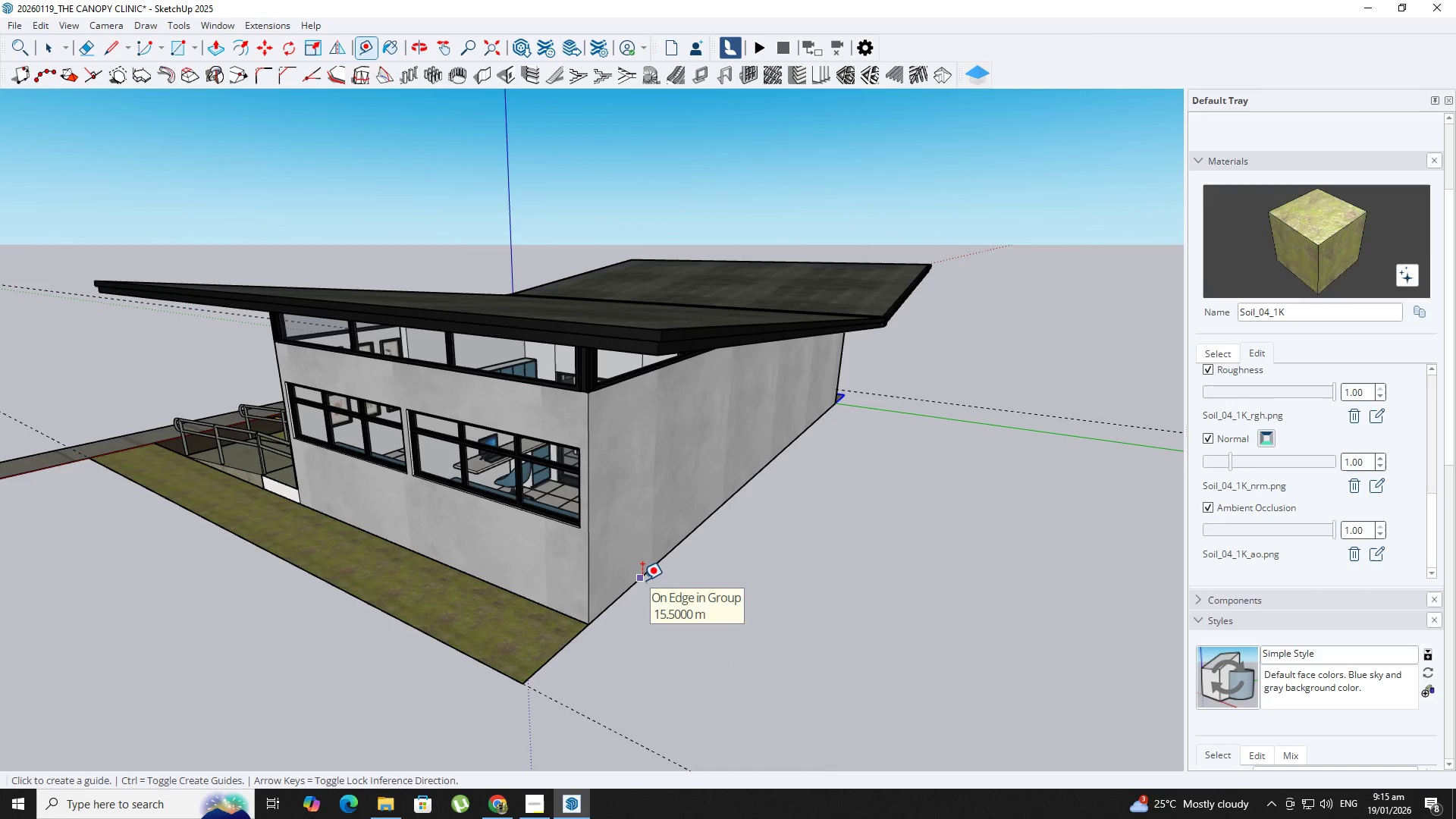 
left_click([642, 580])
 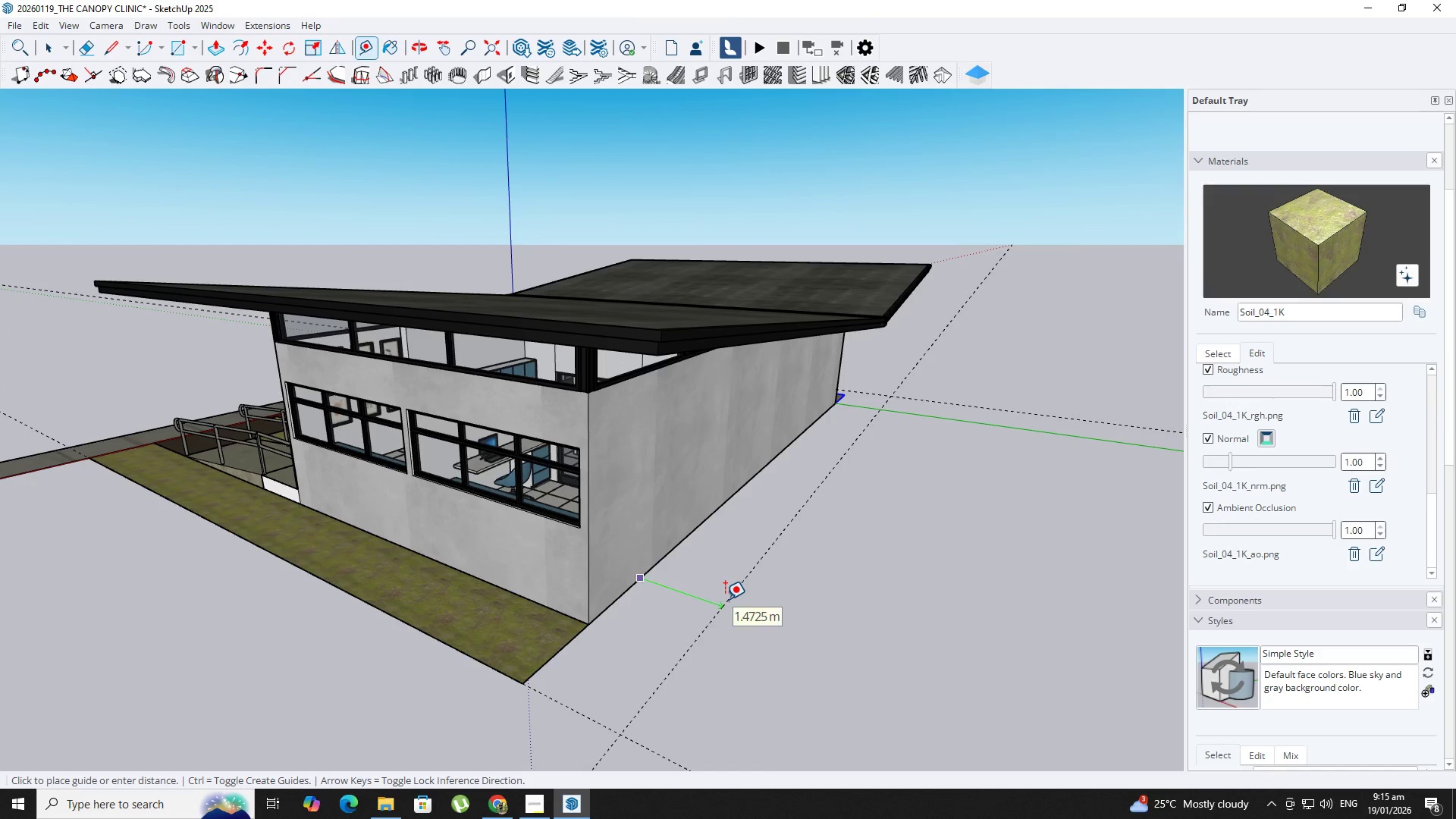 
key(Numpad1)
 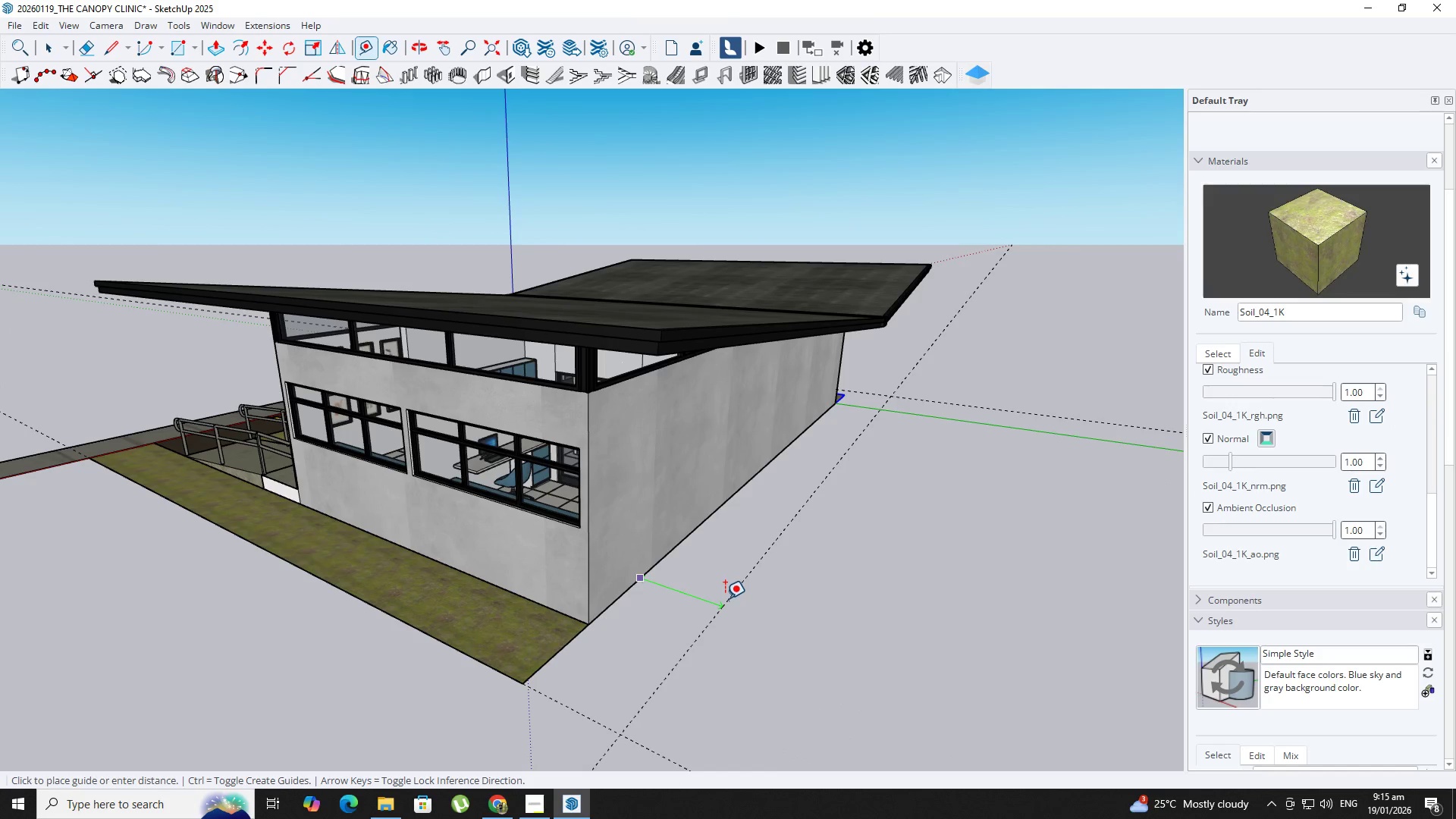 
key(NumpadDecimal)
 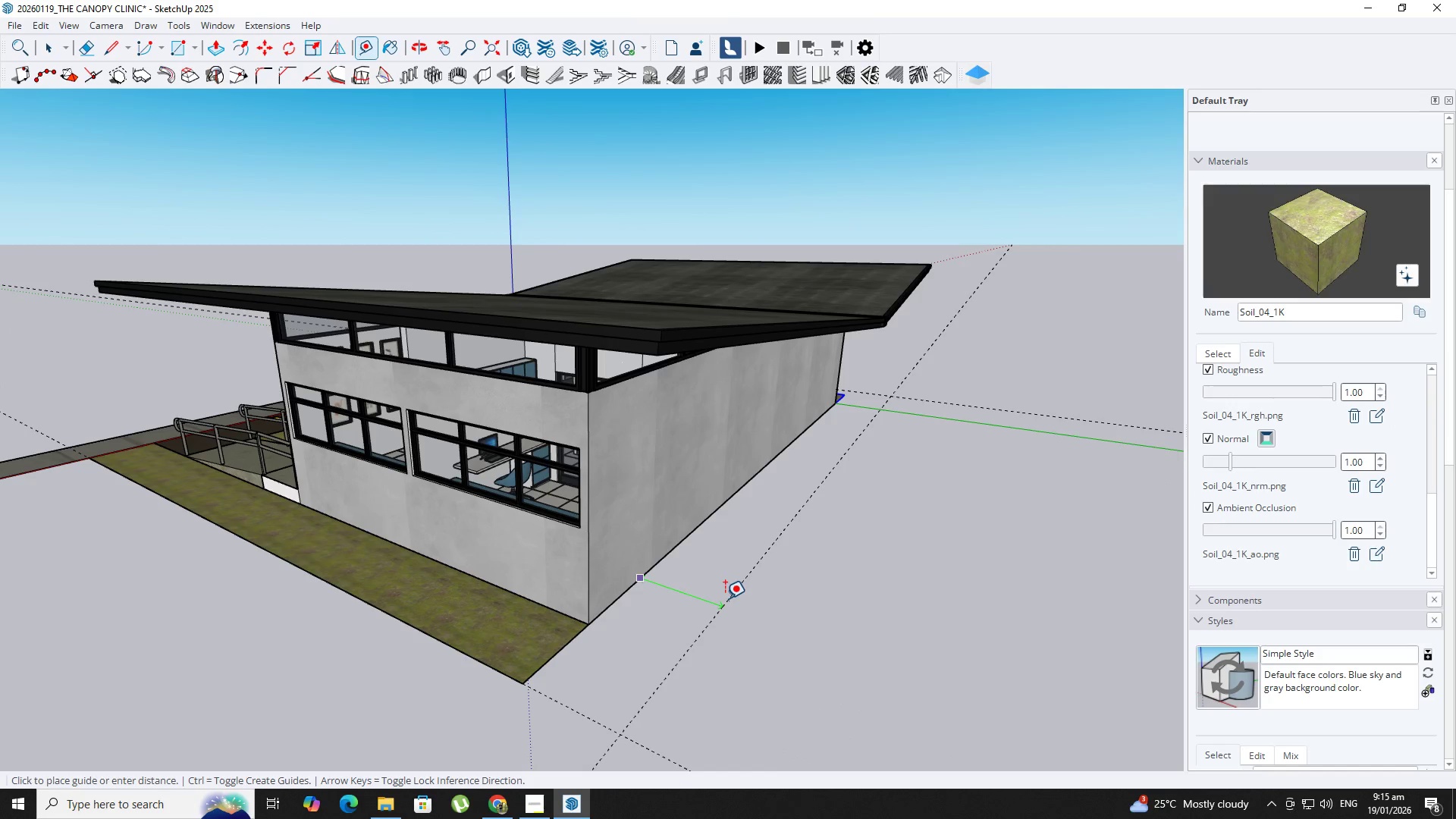 
key(Numpad5)
 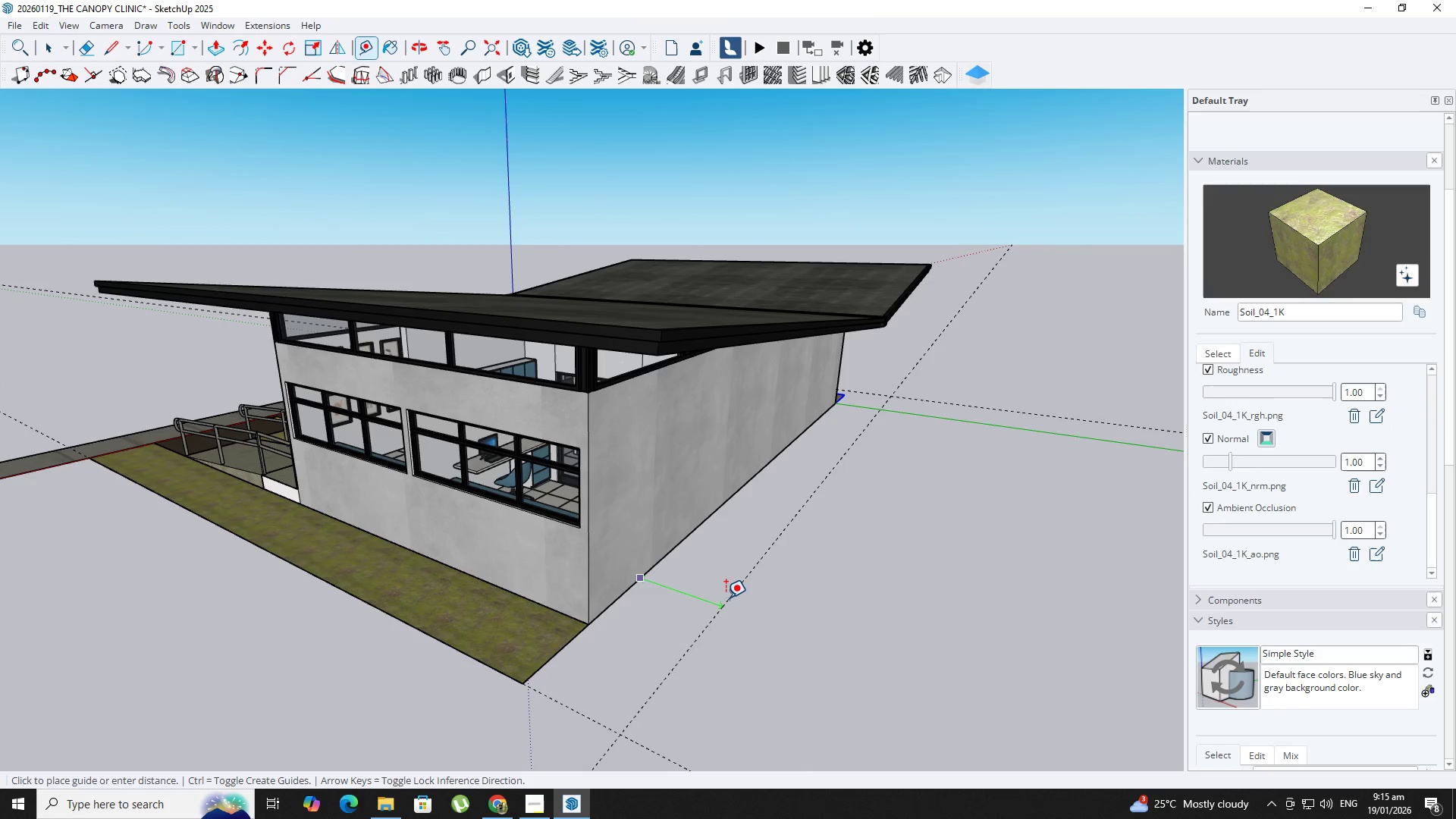 
key(NumpadEnter)
 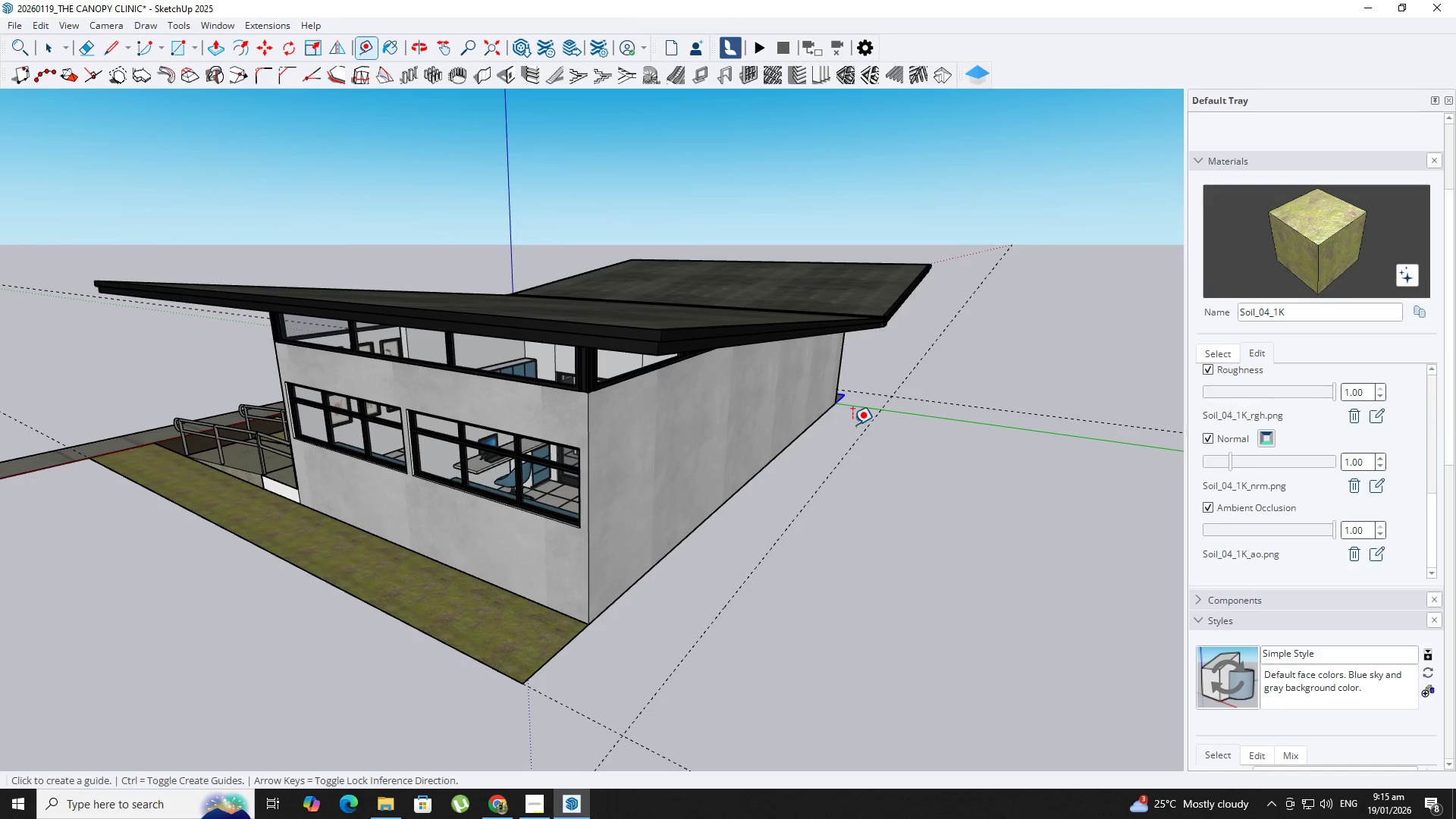 
key(R)
 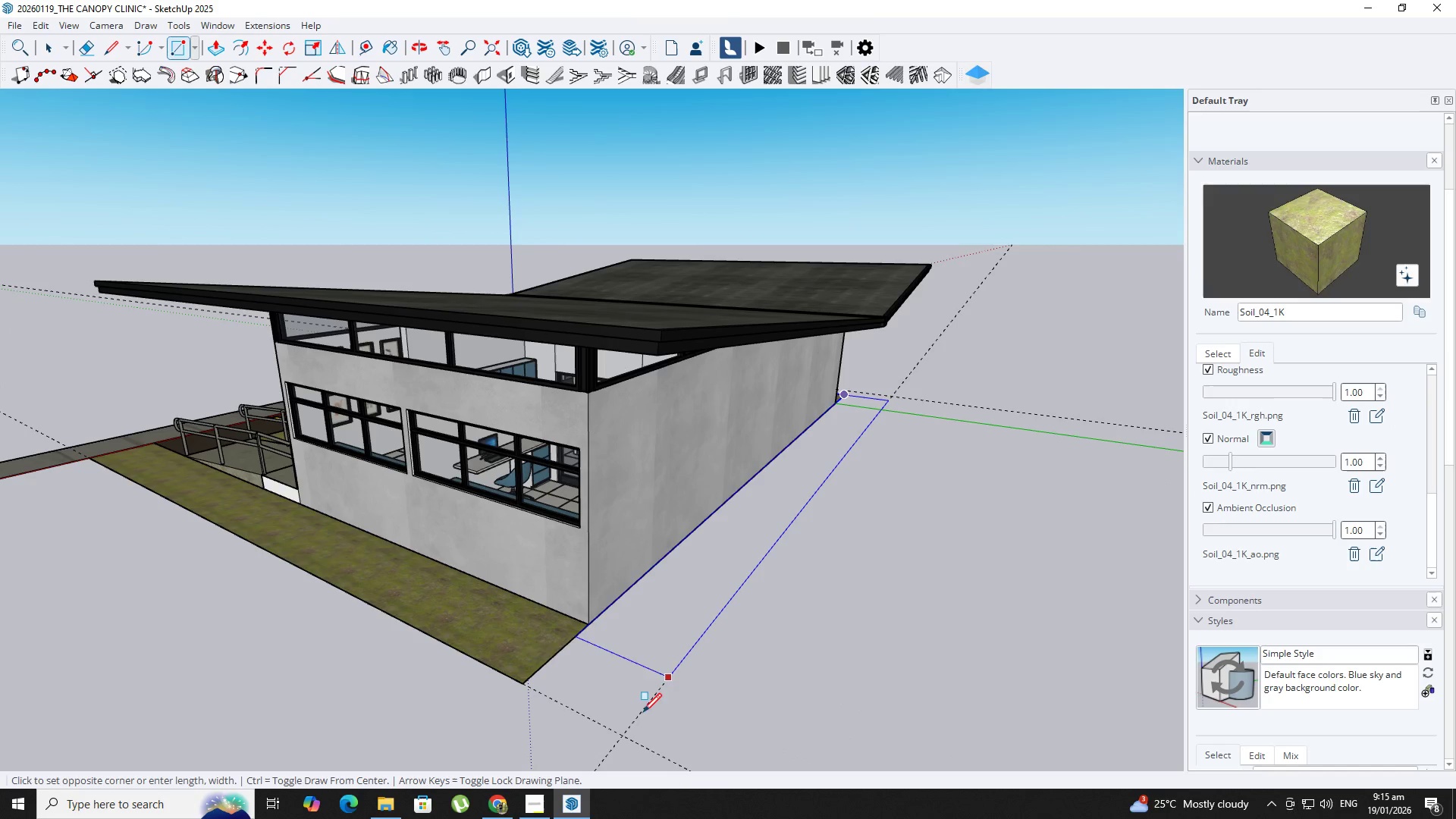 
left_click([620, 739])
 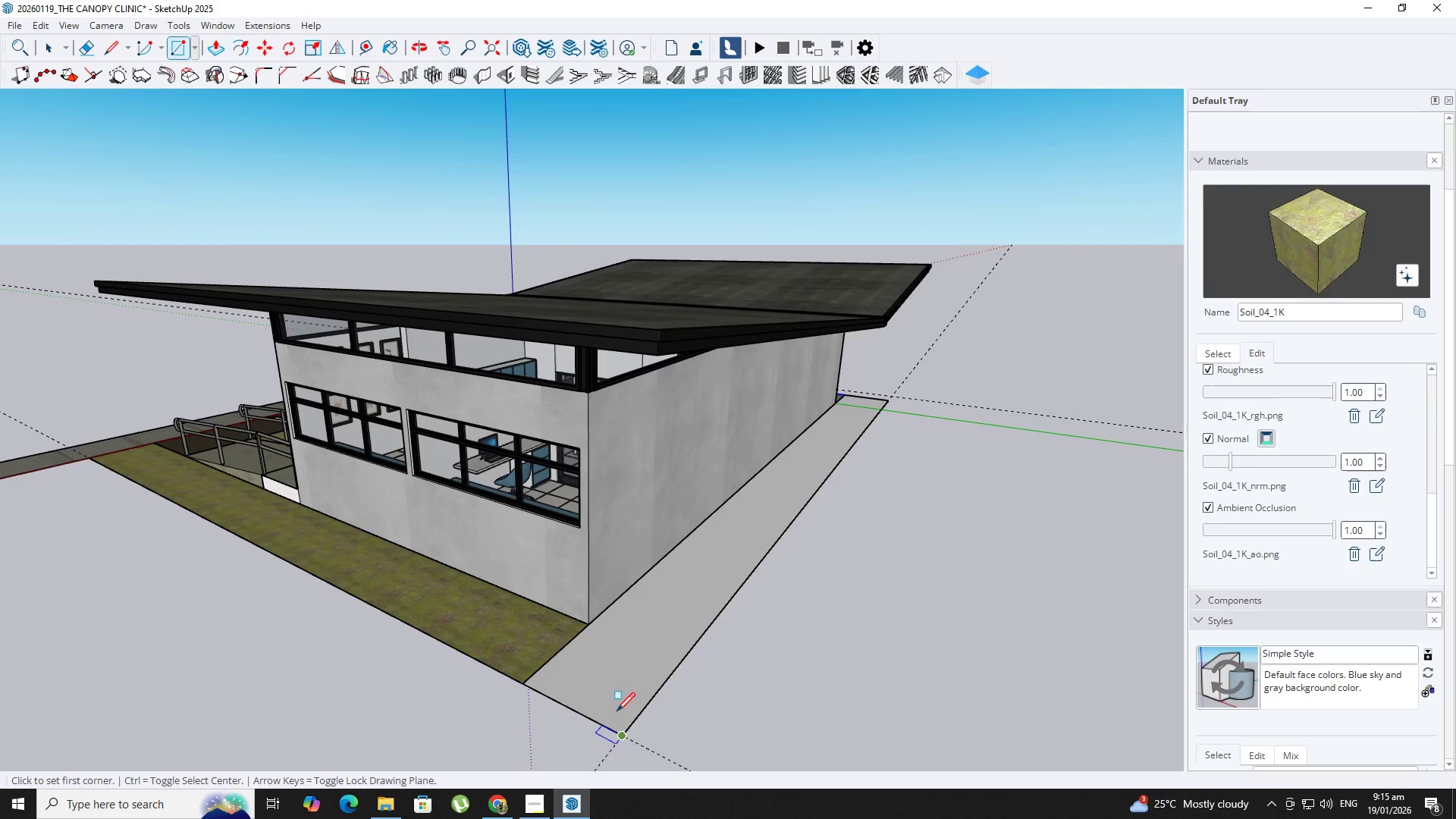 
key(Space)
 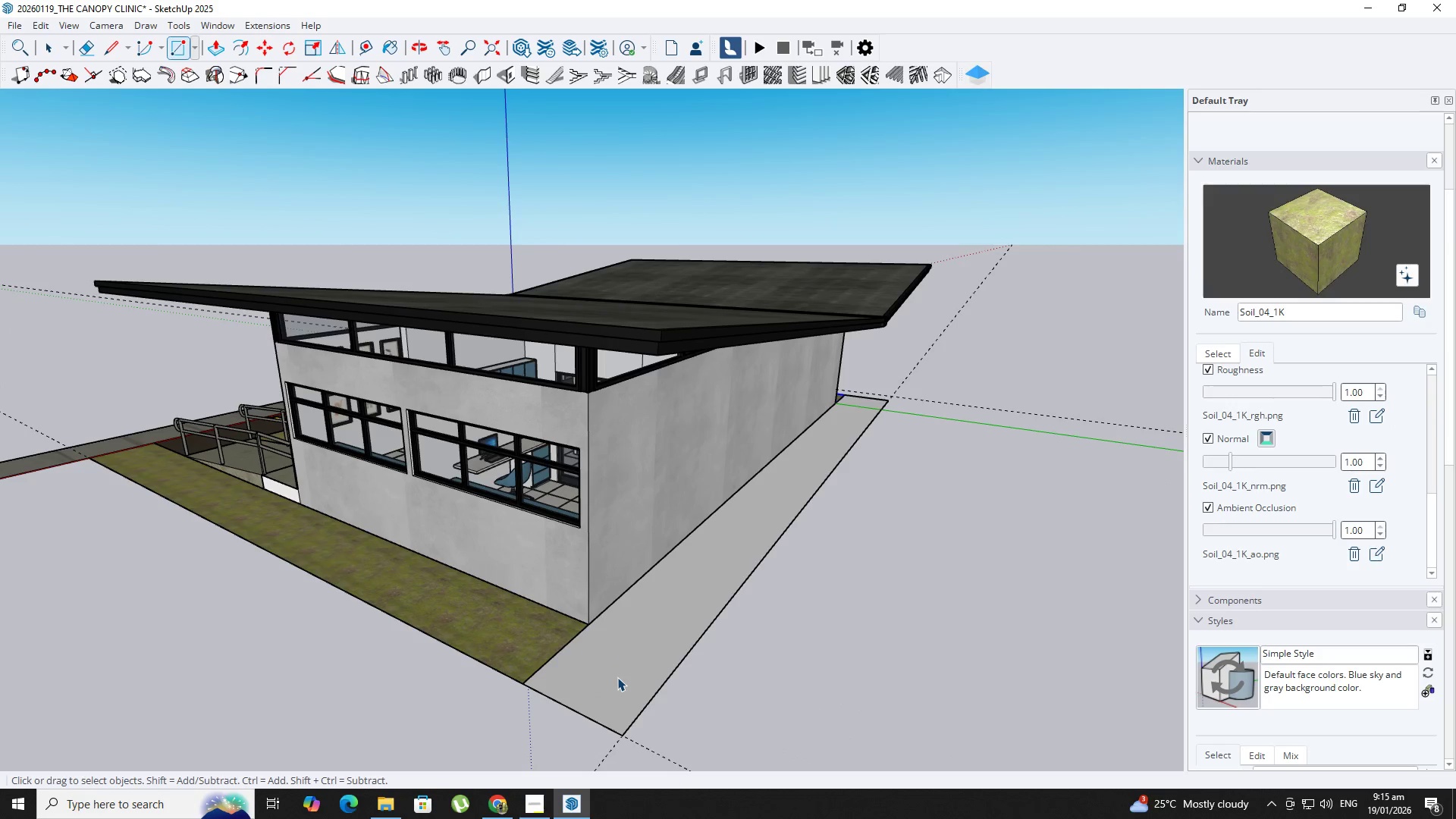 
triple_click([617, 677])
 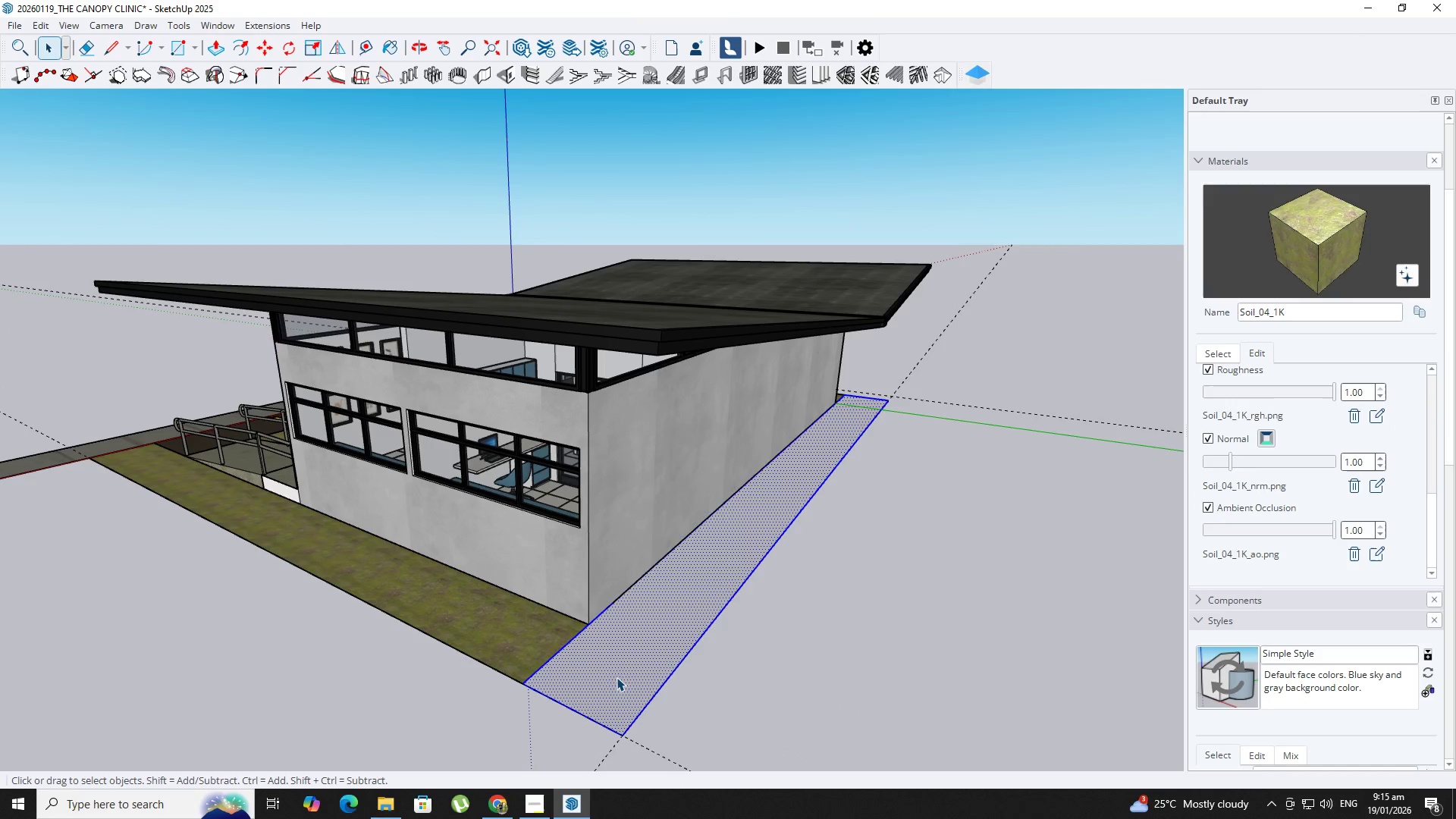 
right_click([617, 677])
 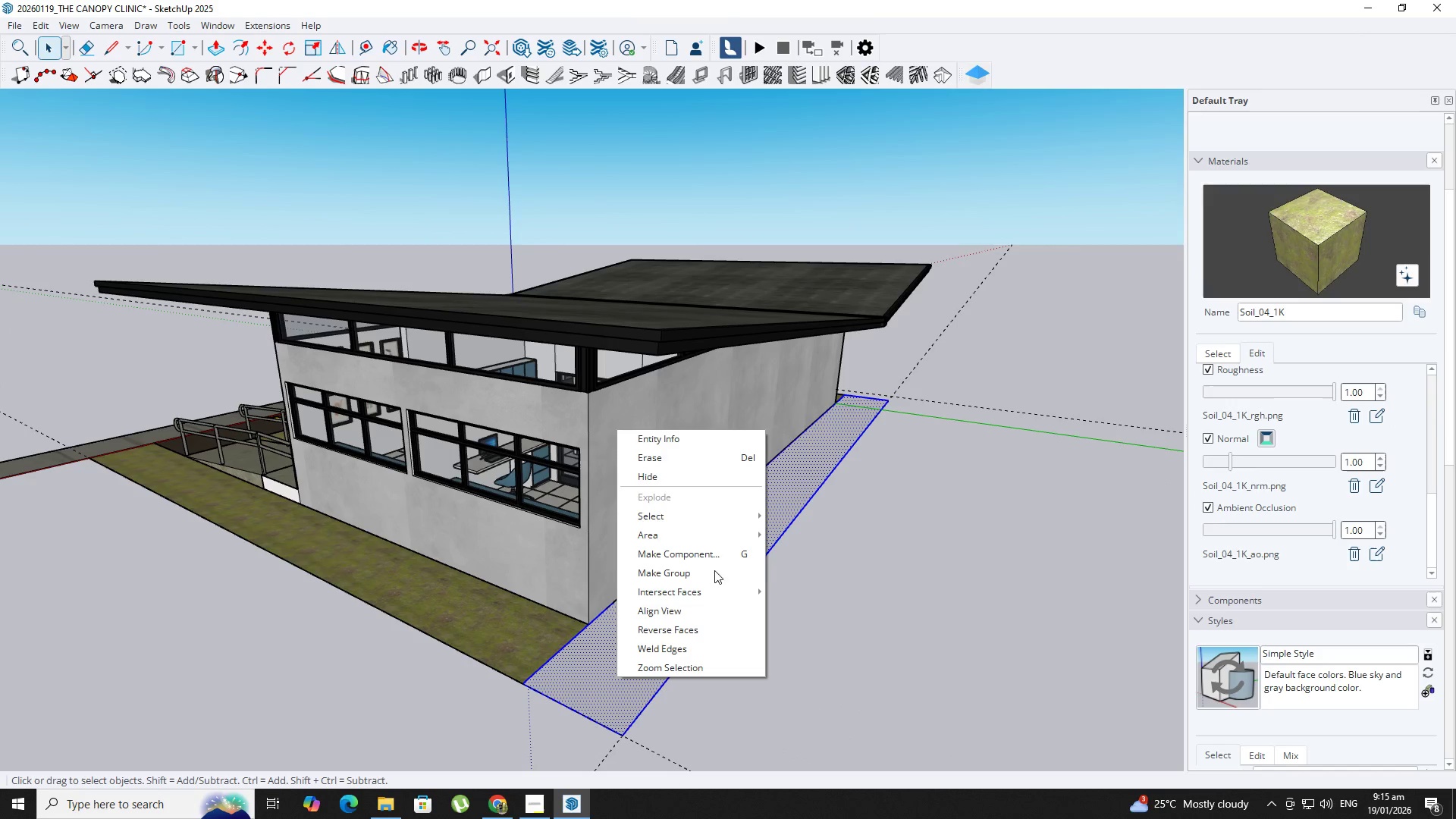 
left_click([717, 580])
 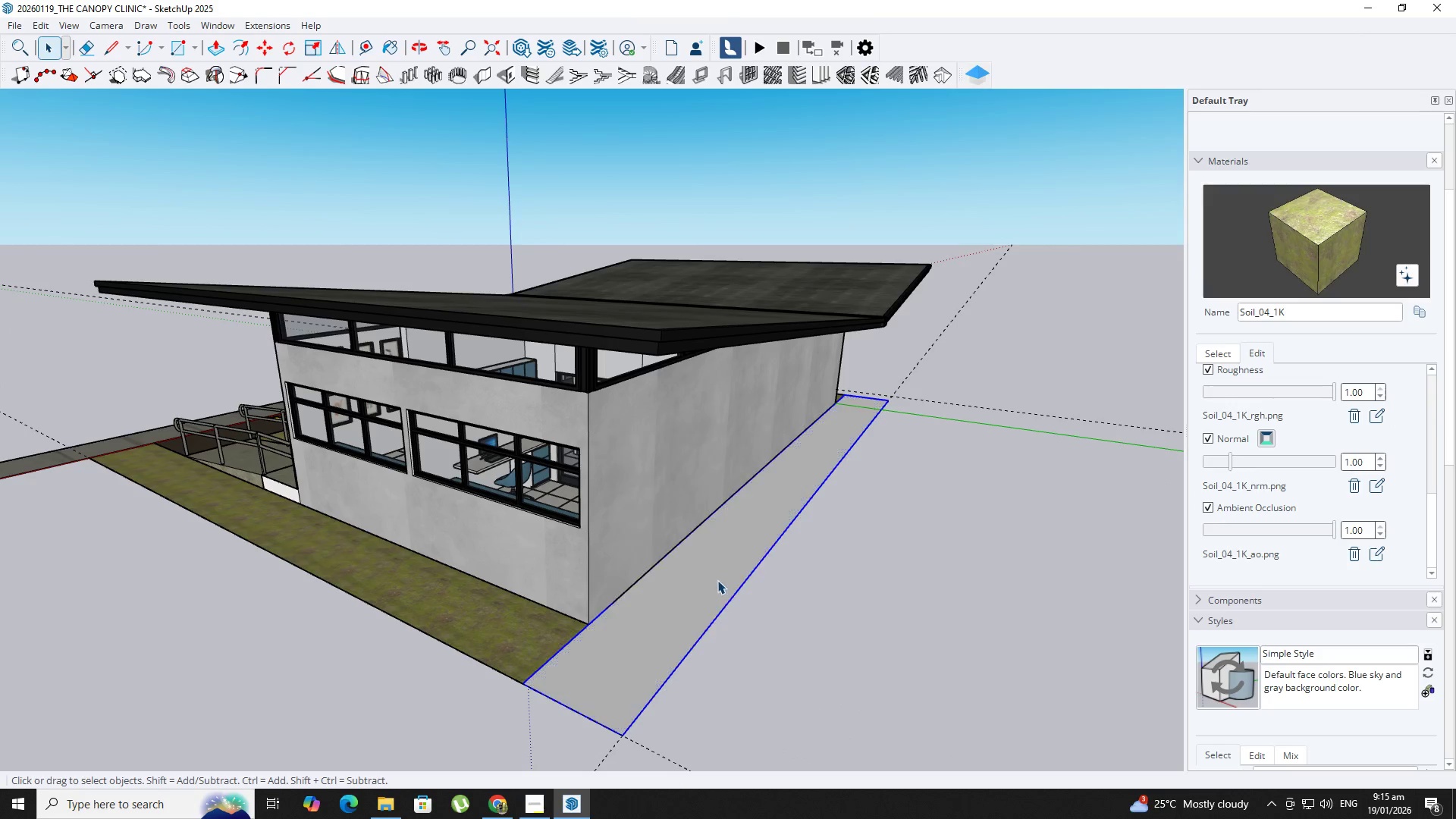 
key(B)
 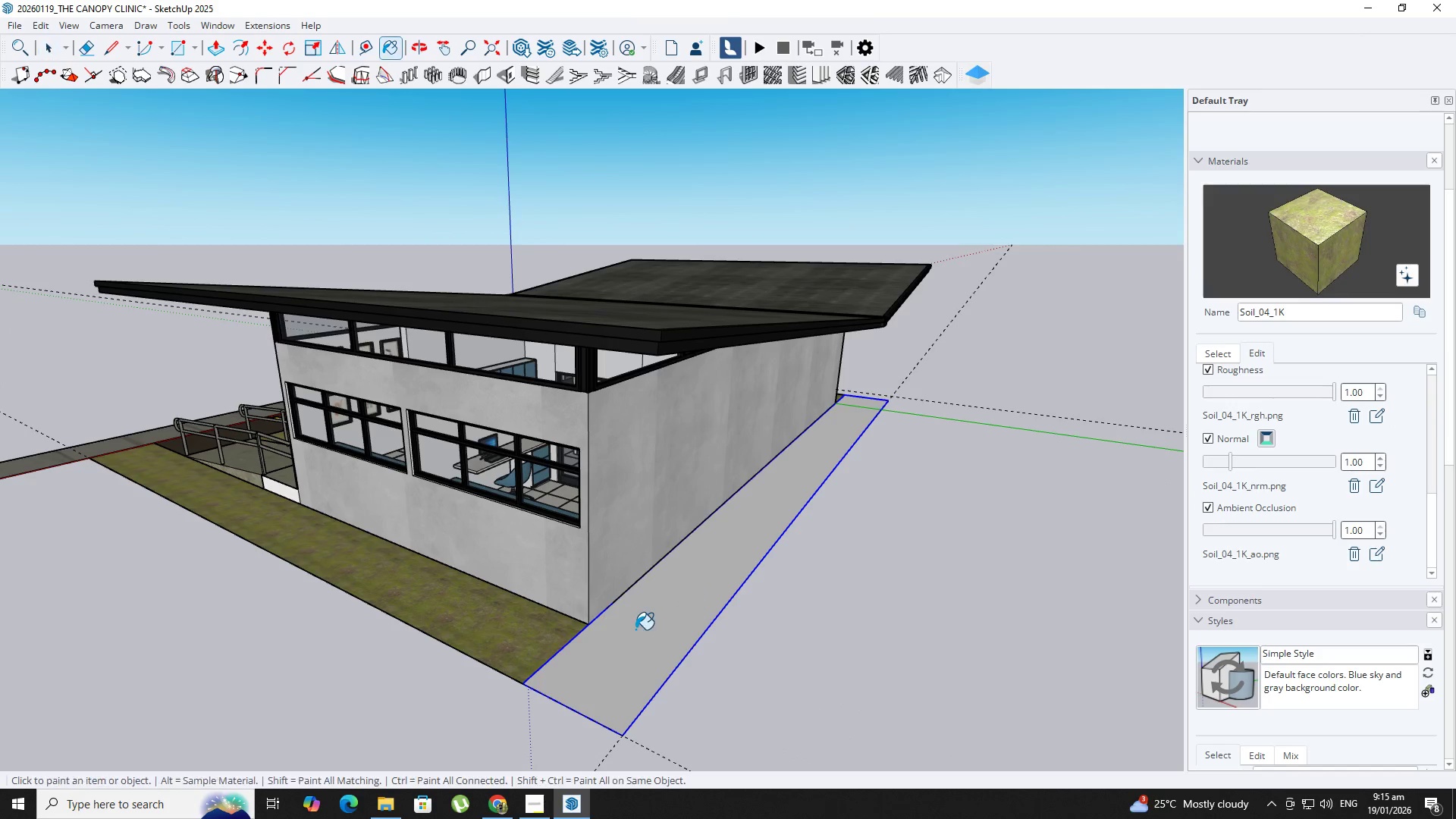 
double_click([635, 631])
 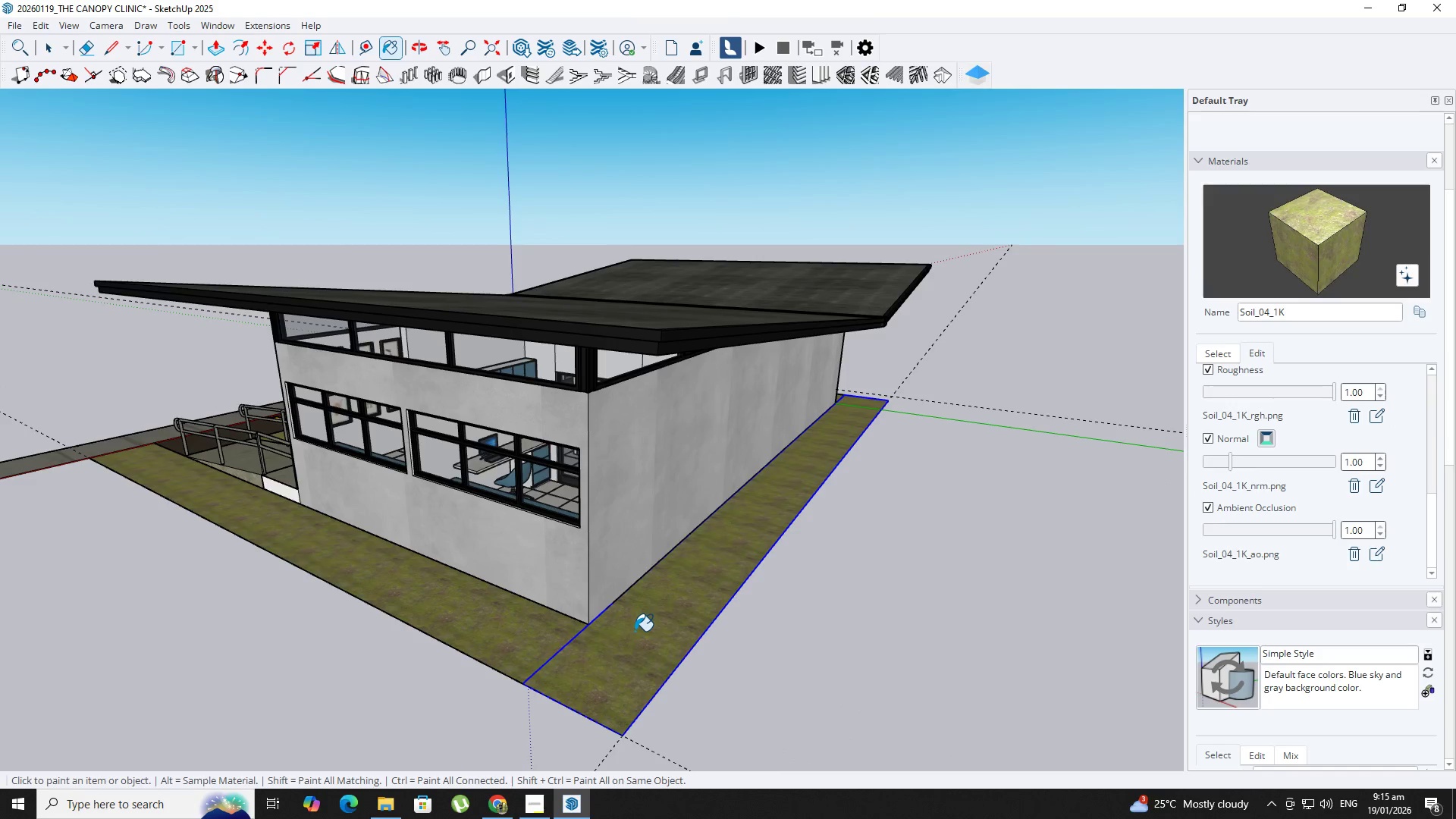 
scroll: coordinate [635, 631], scroll_direction: down, amount: 4.0
 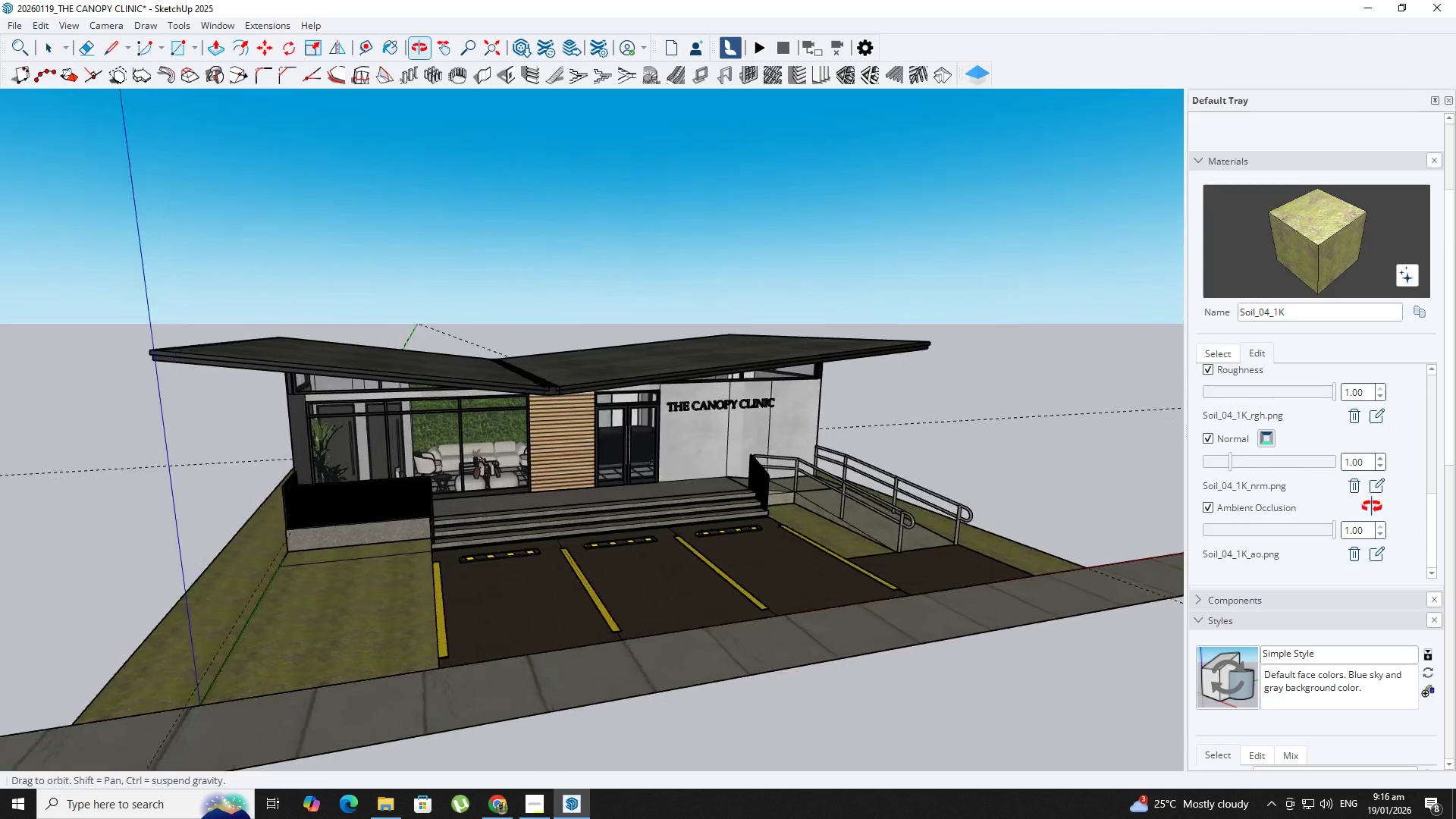 
scroll: coordinate [260, 554], scroll_direction: up, amount: 4.0
 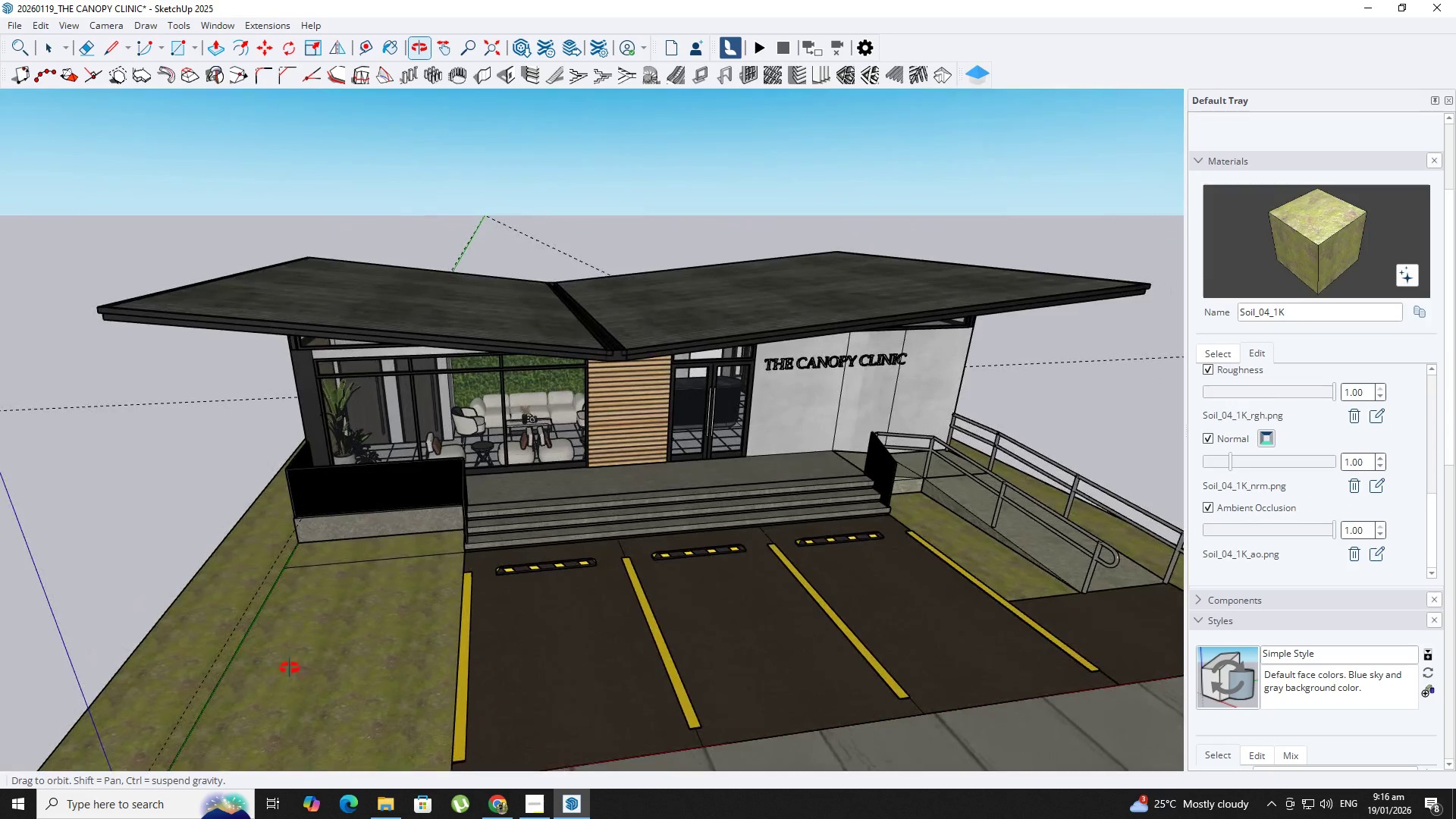 
scroll: coordinate [316, 630], scroll_direction: down, amount: 1.0
 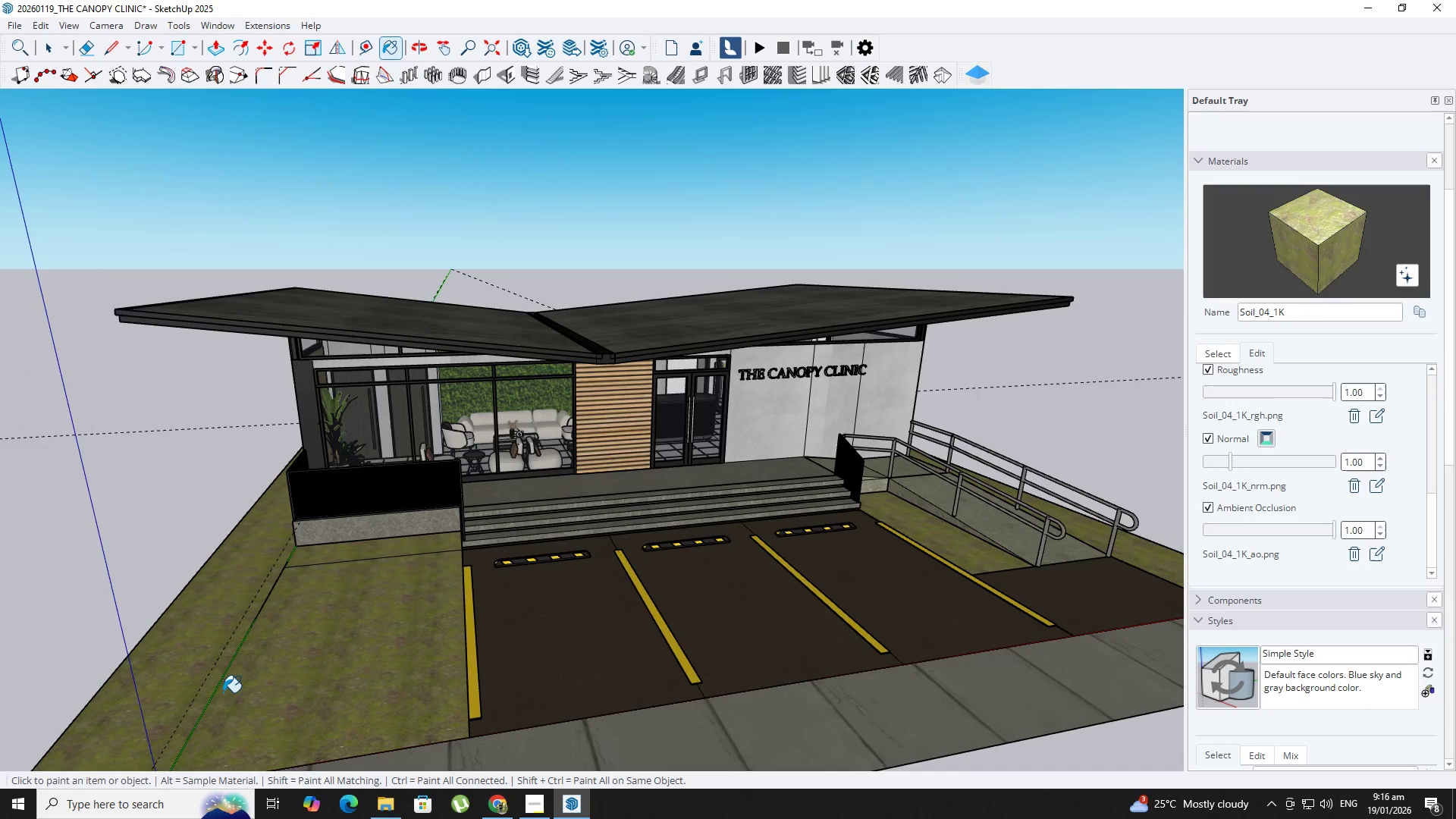 
hold_key(key=ShiftLeft, duration=0.38)
 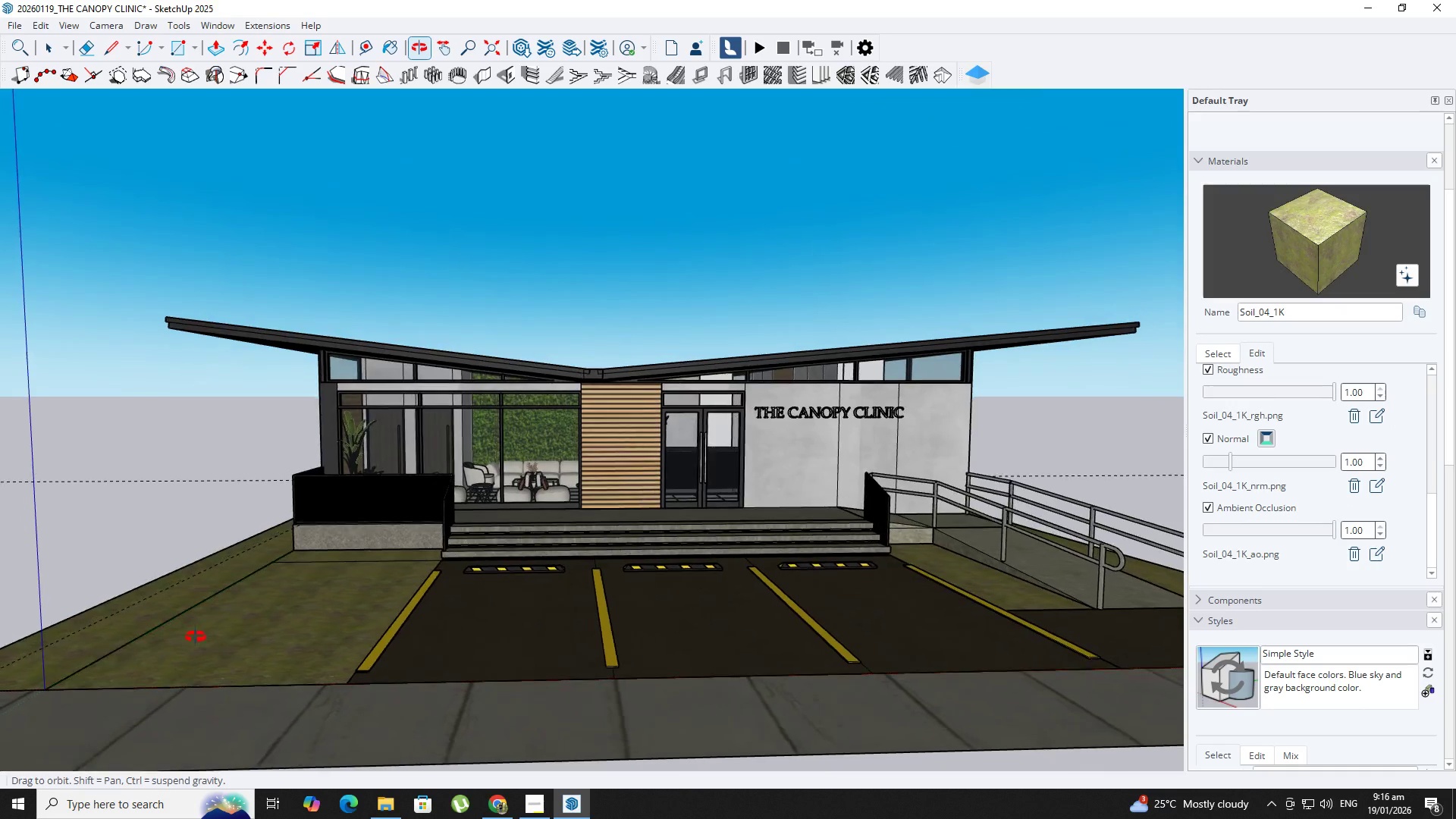 
scroll: coordinate [195, 637], scroll_direction: up, amount: 1.0
 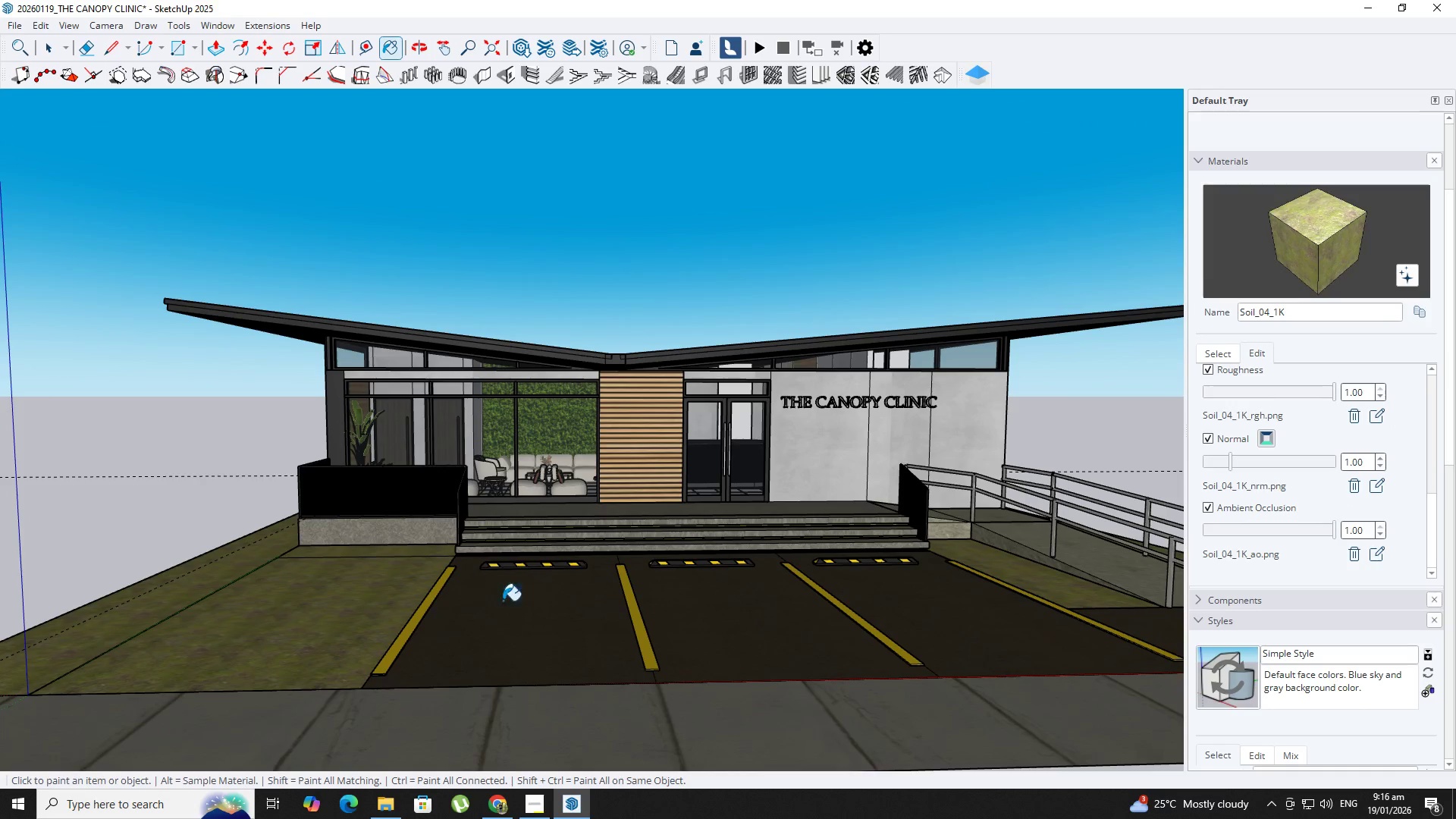 
hold_key(key=ShiftLeft, duration=0.53)
 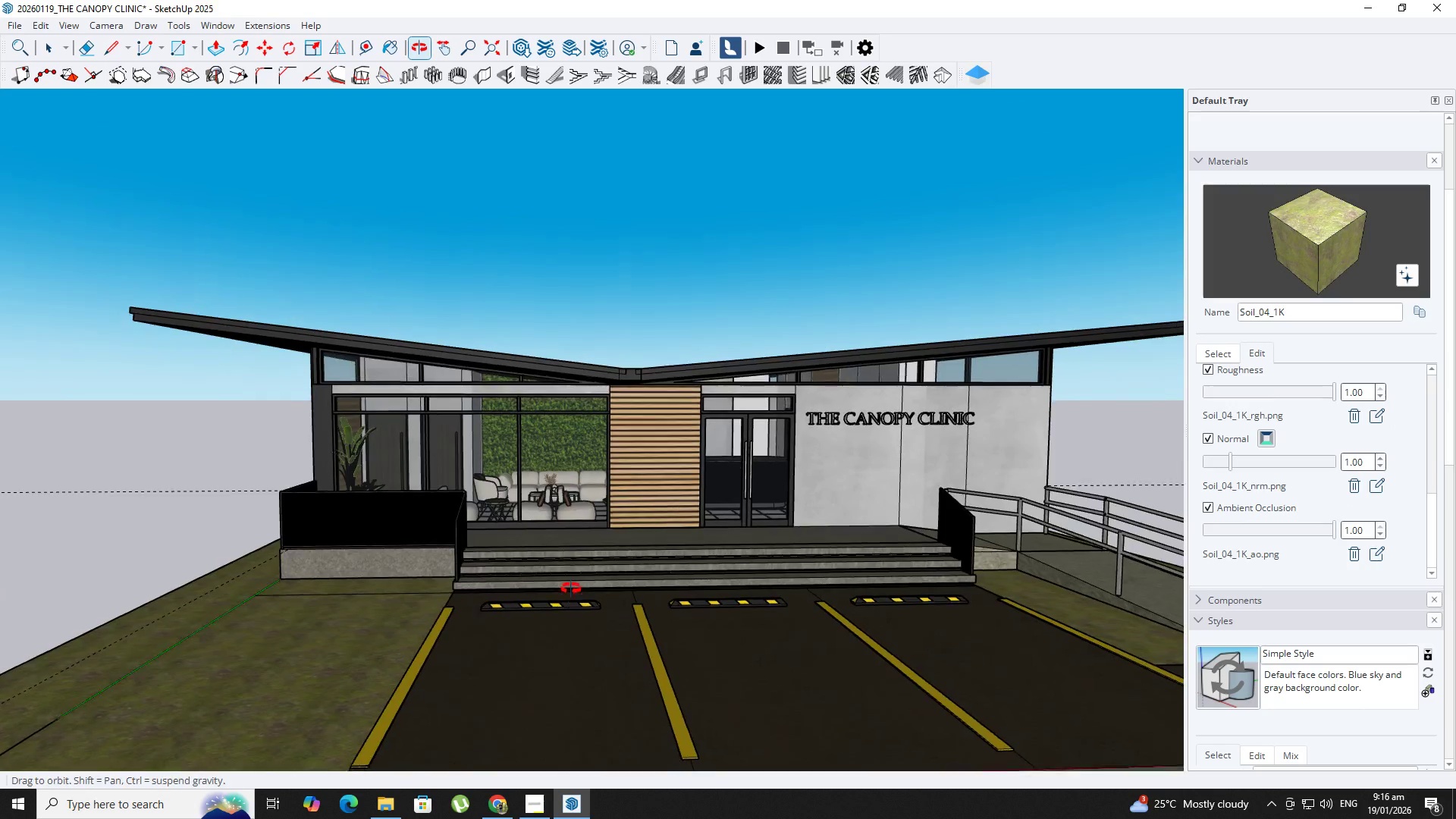 
scroll: coordinate [559, 558], scroll_direction: up, amount: 1.0
 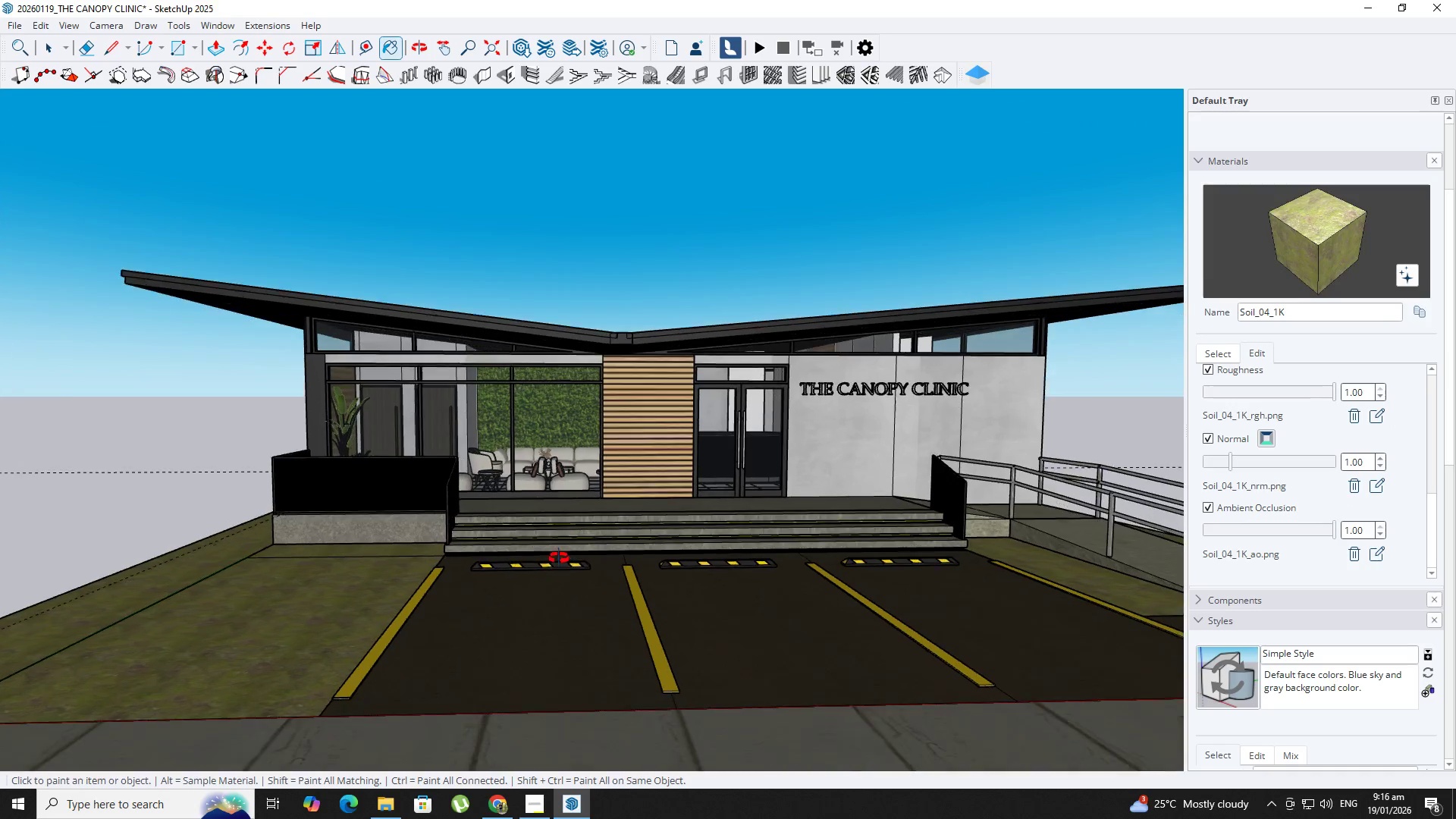 
key(Space)
 